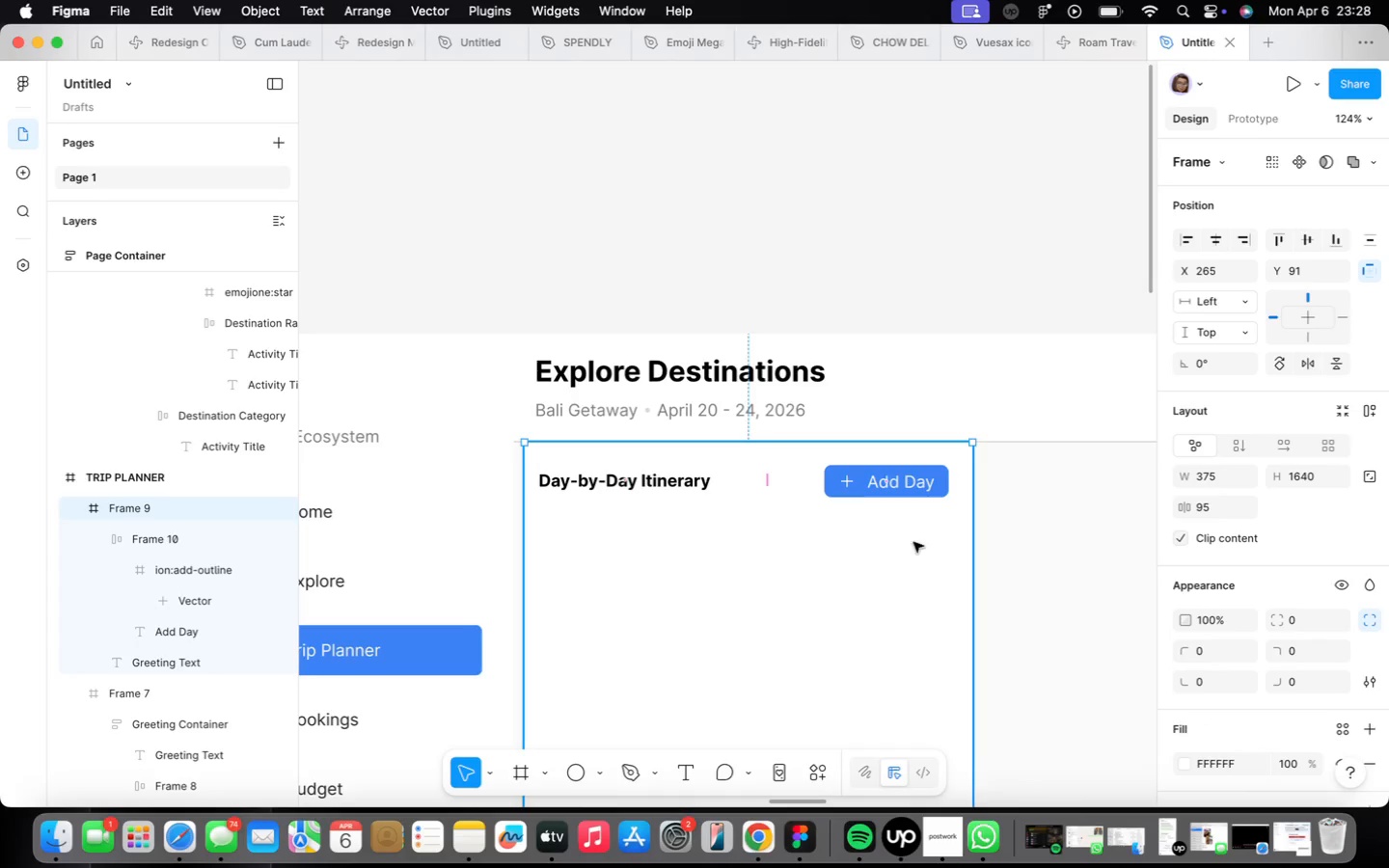 
left_click([681, 494])
 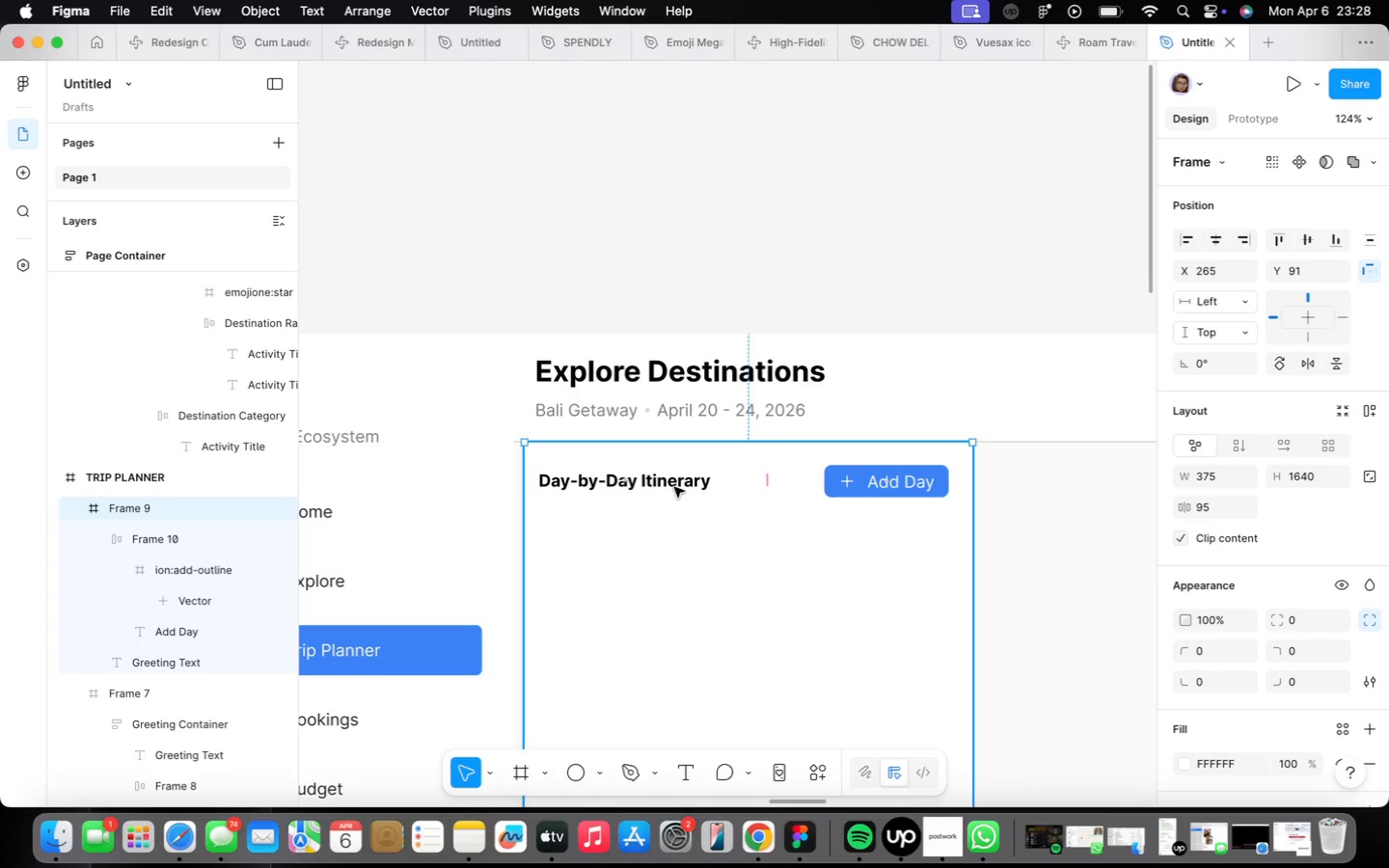 
double_click([674, 487])
 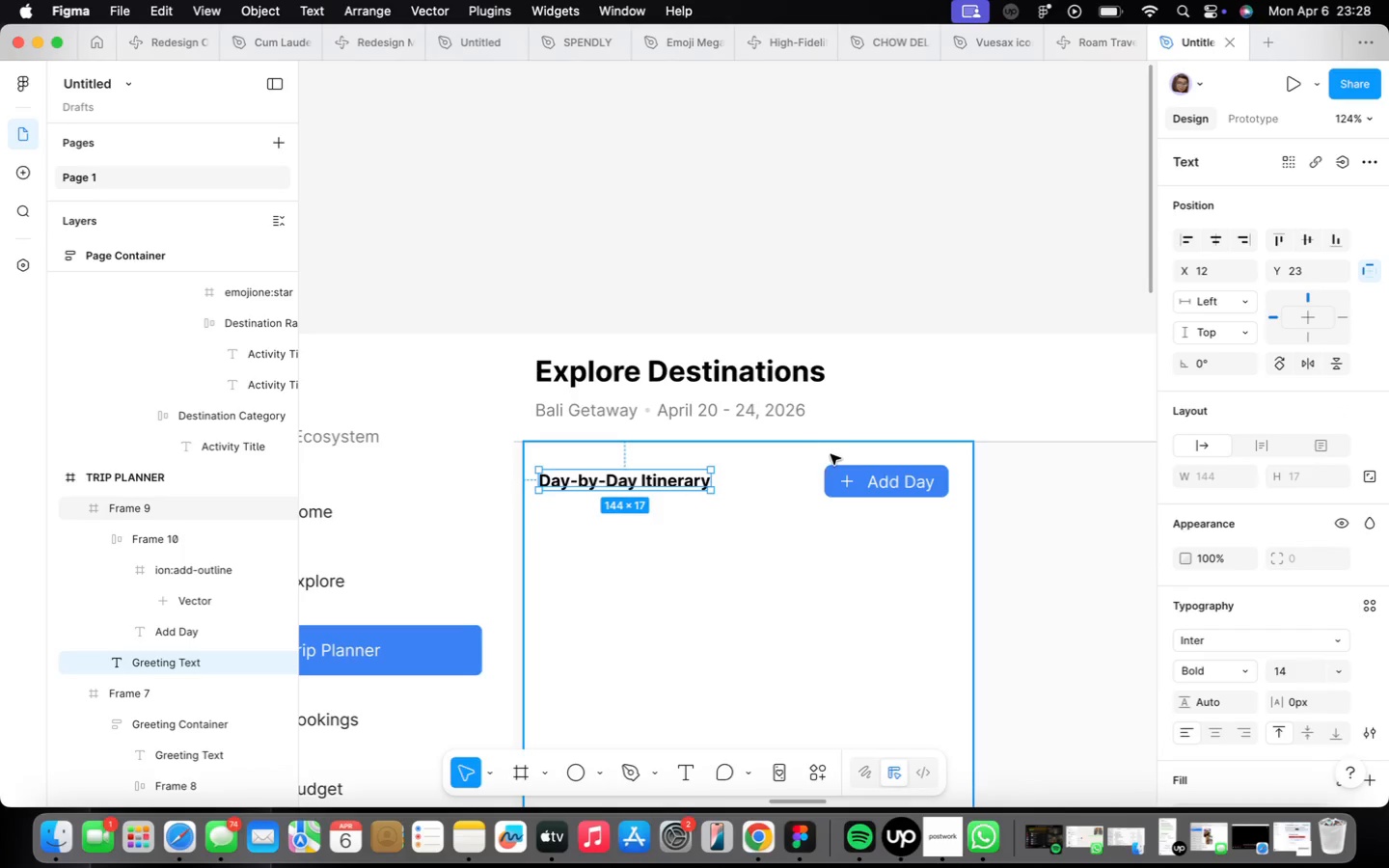 
hold_key(key=ShiftLeft, duration=0.68)
left_click([855, 481])
 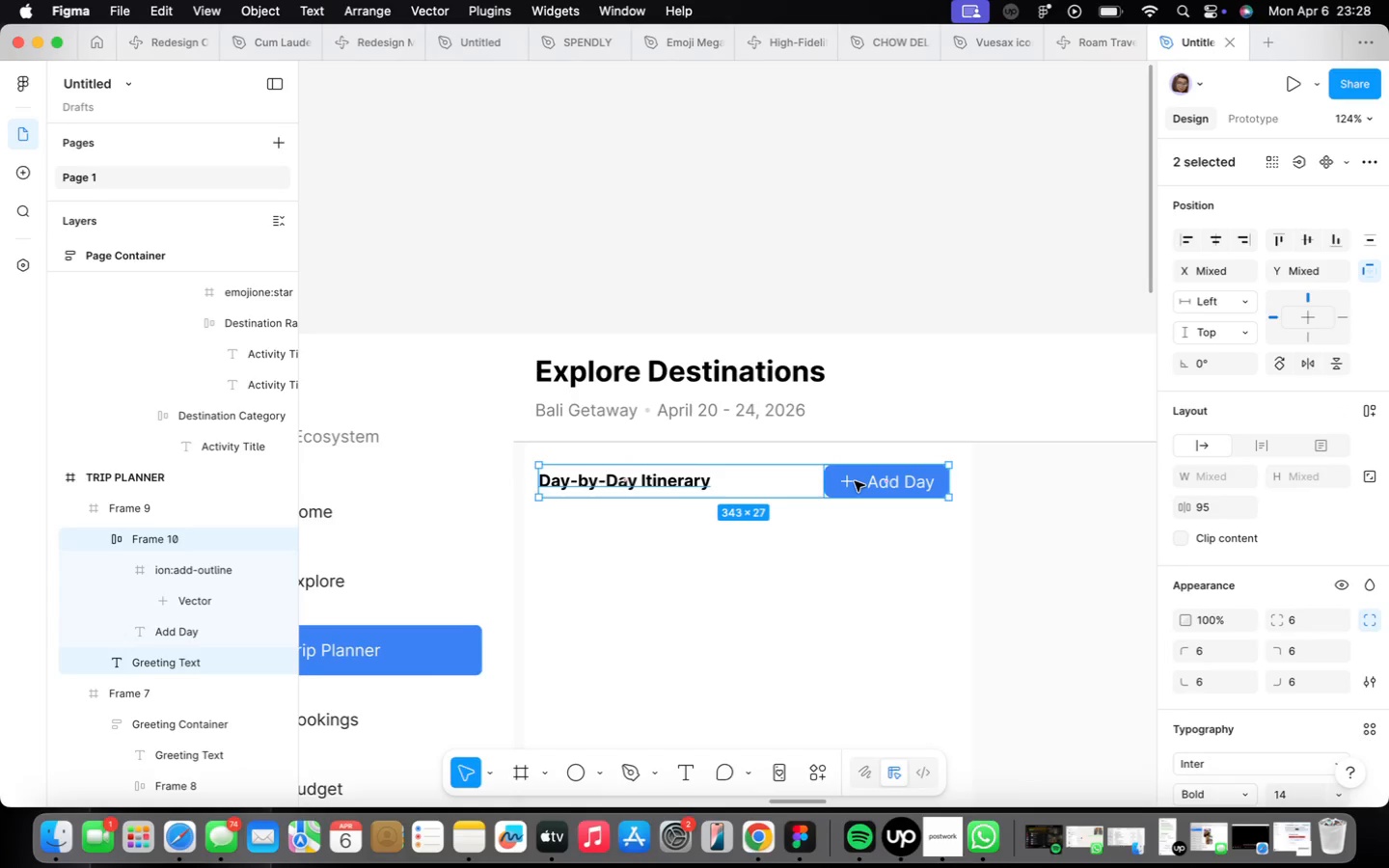 
key(Shift+ShiftLeft)
 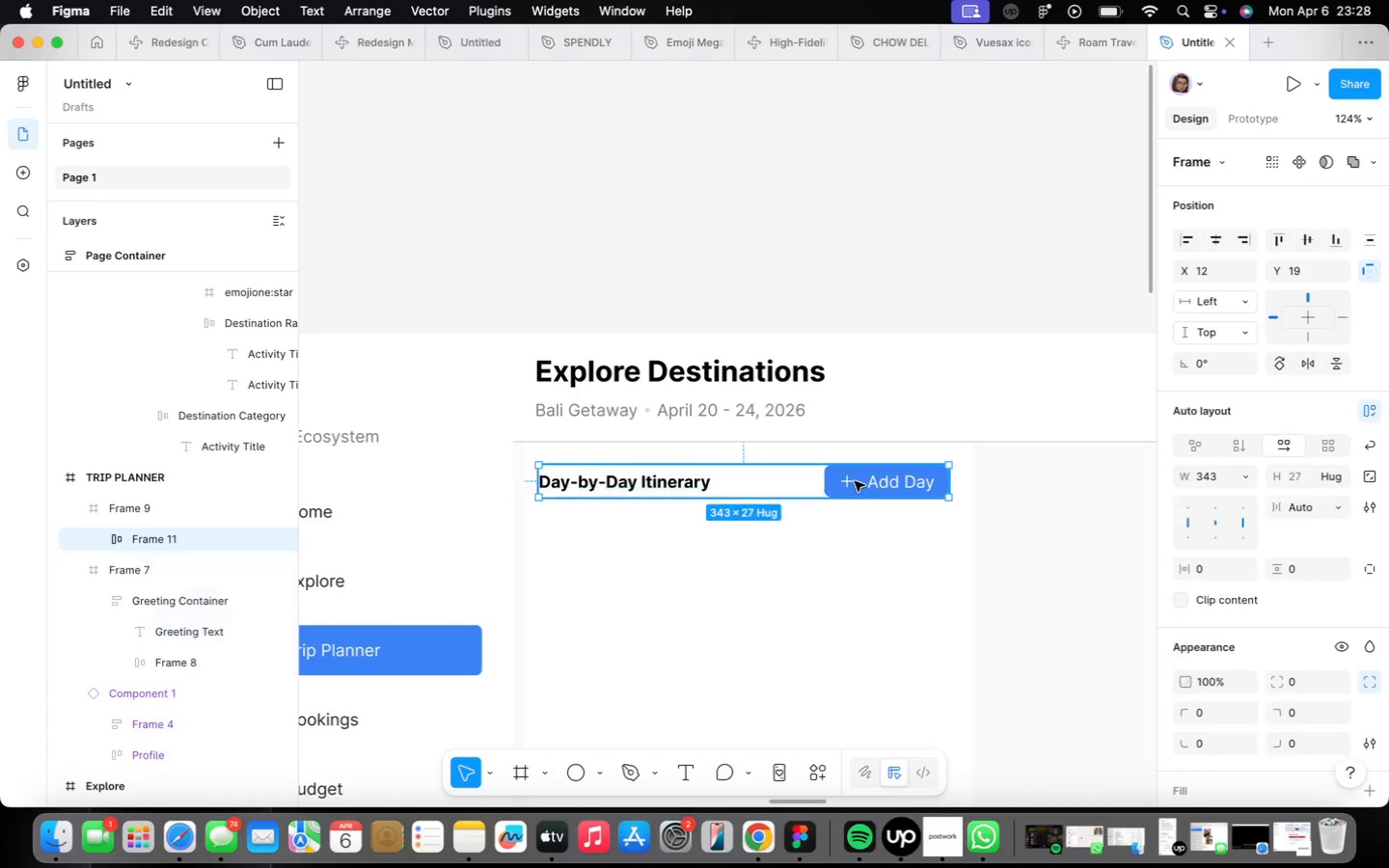 
key(Shift+A)
 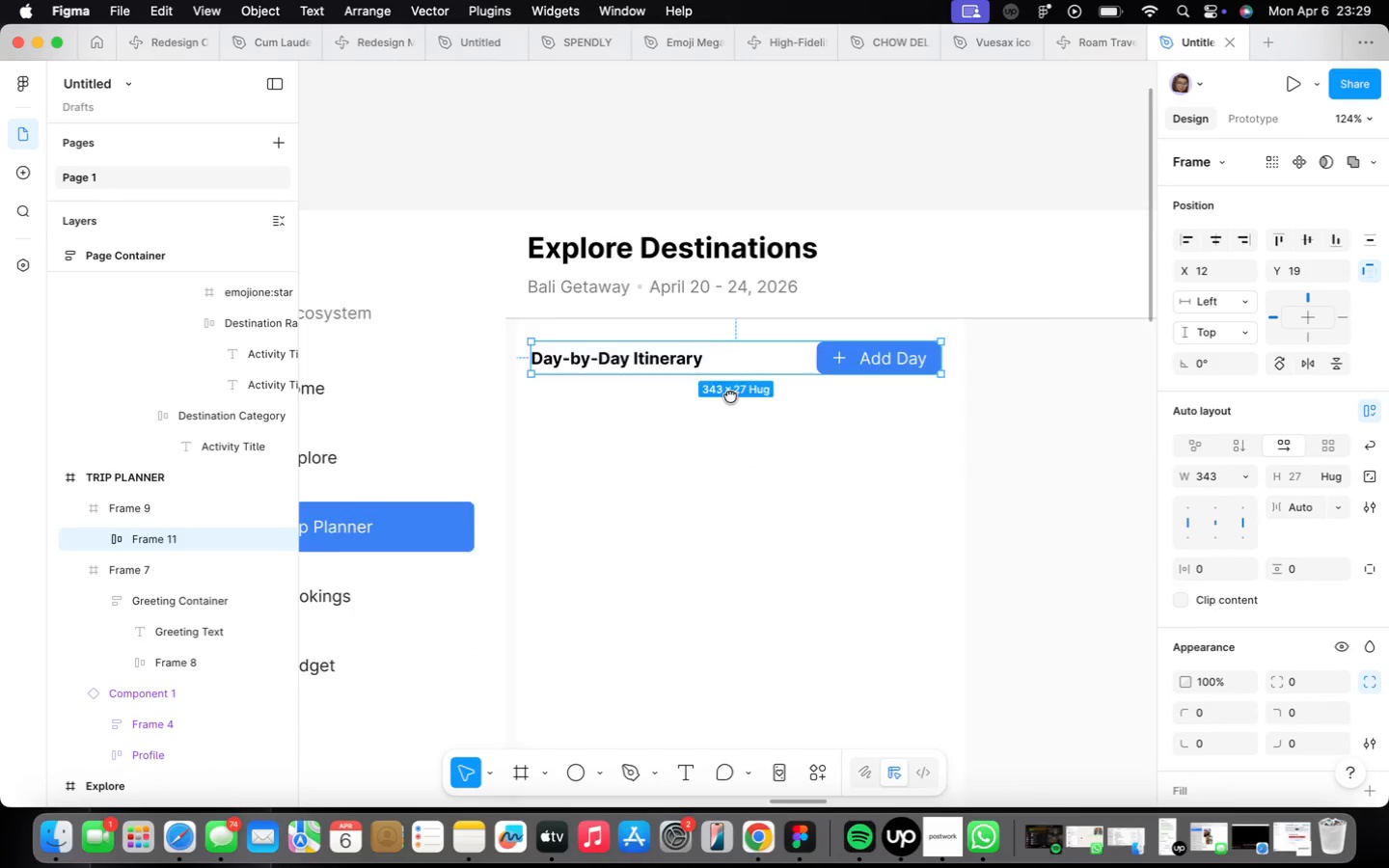 
wait(6.52)
 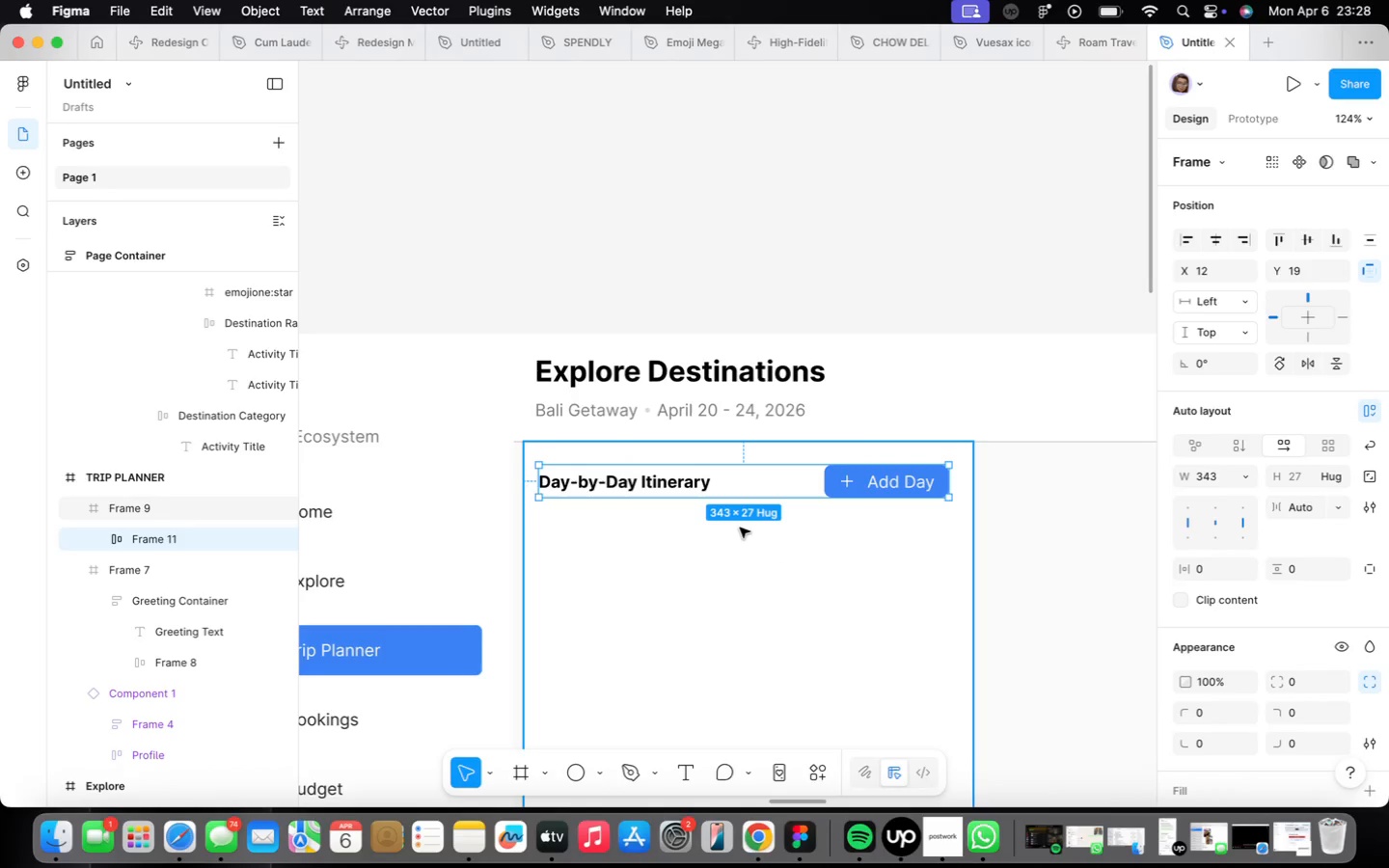 
left_click([815, 390])
 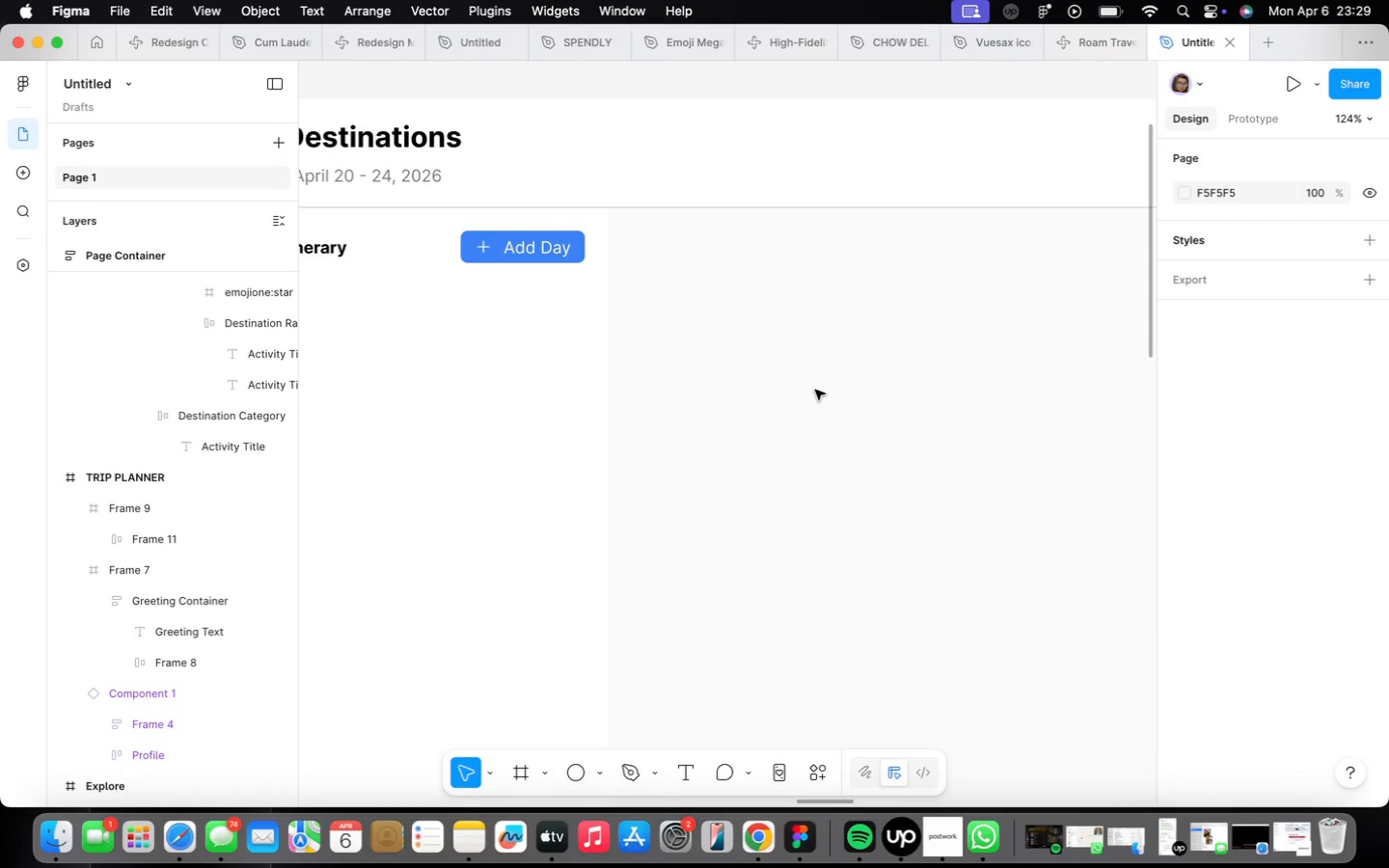 
key(F)
 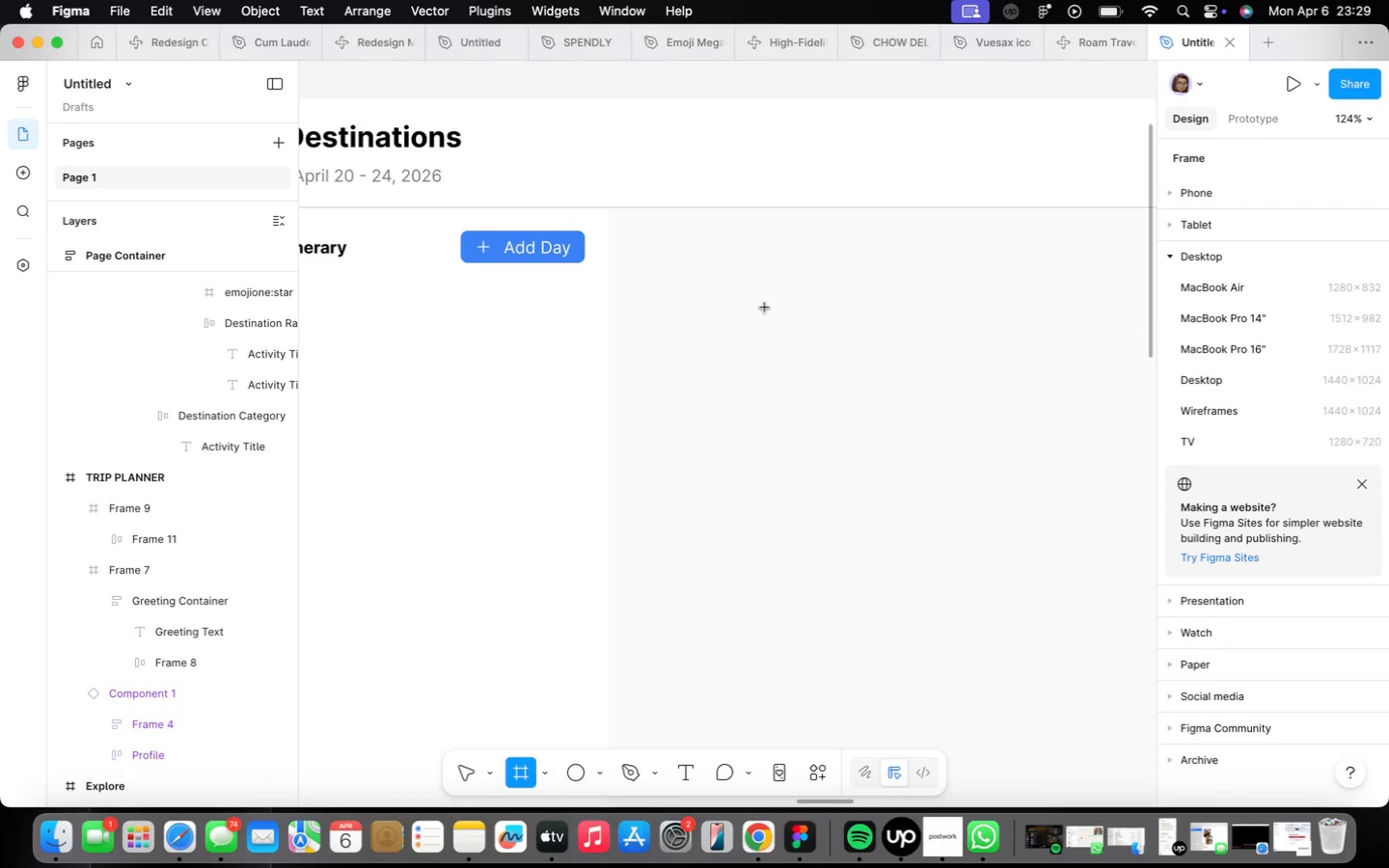 
left_click_drag(start_coordinate=[667, 308], to_coordinate=[953, 628])
 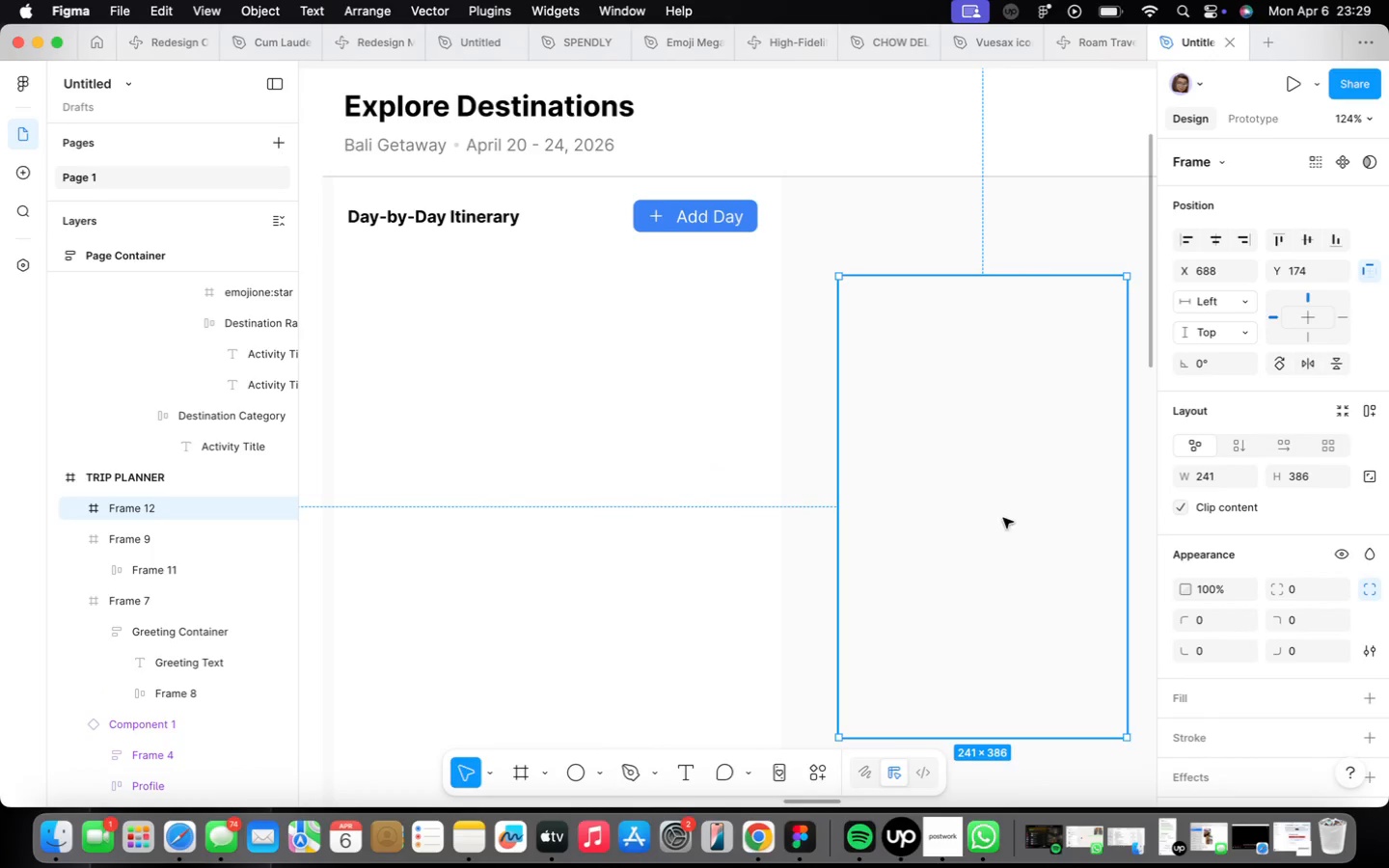 
scroll: coordinate [1011, 500], scroll_direction: down, amount: 5.0
 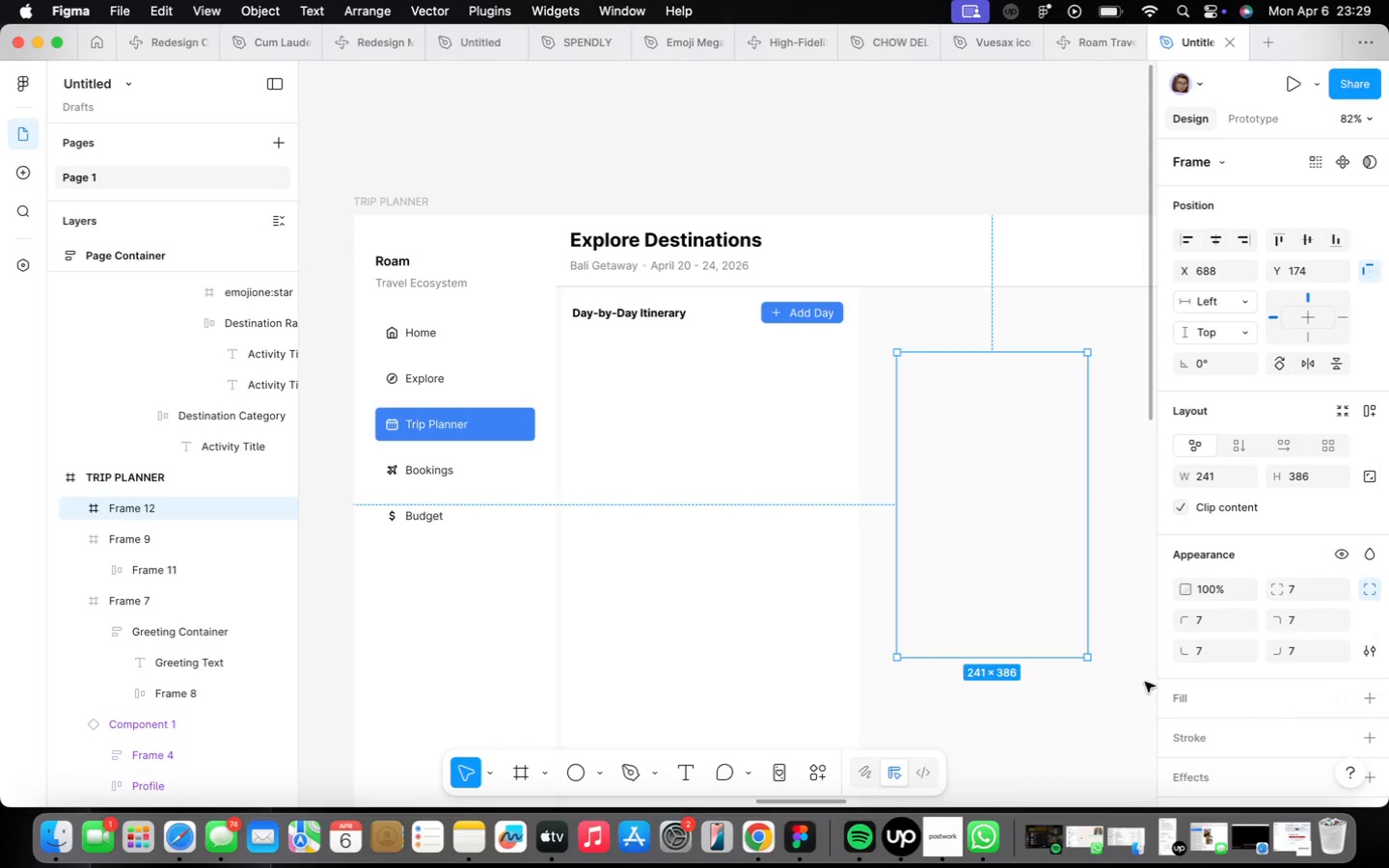 
left_click([1365, 690])
 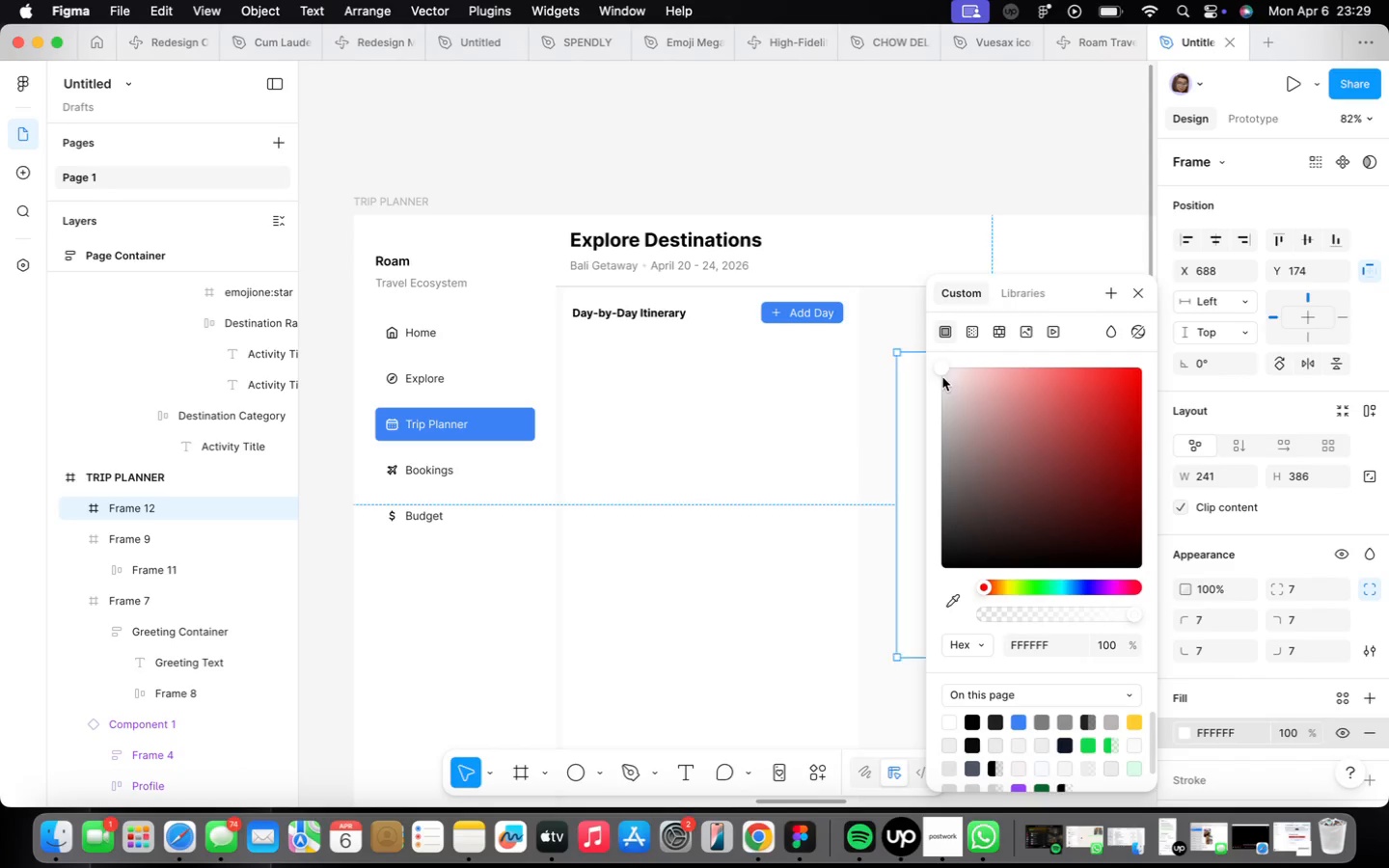 
left_click_drag(start_coordinate=[939, 372], to_coordinate=[933, 377])
 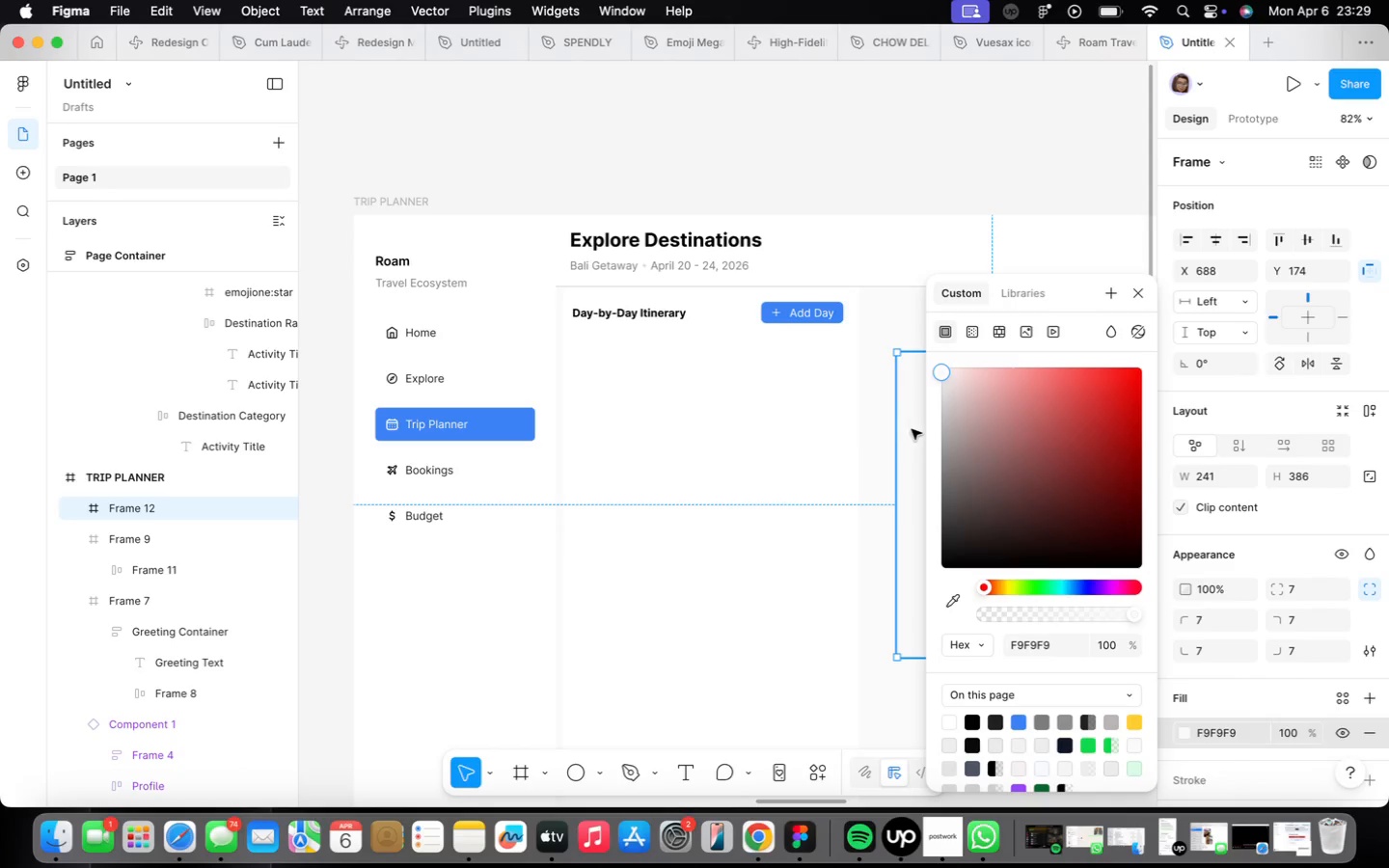 
left_click_drag(start_coordinate=[912, 429], to_coordinate=[599, 427])
 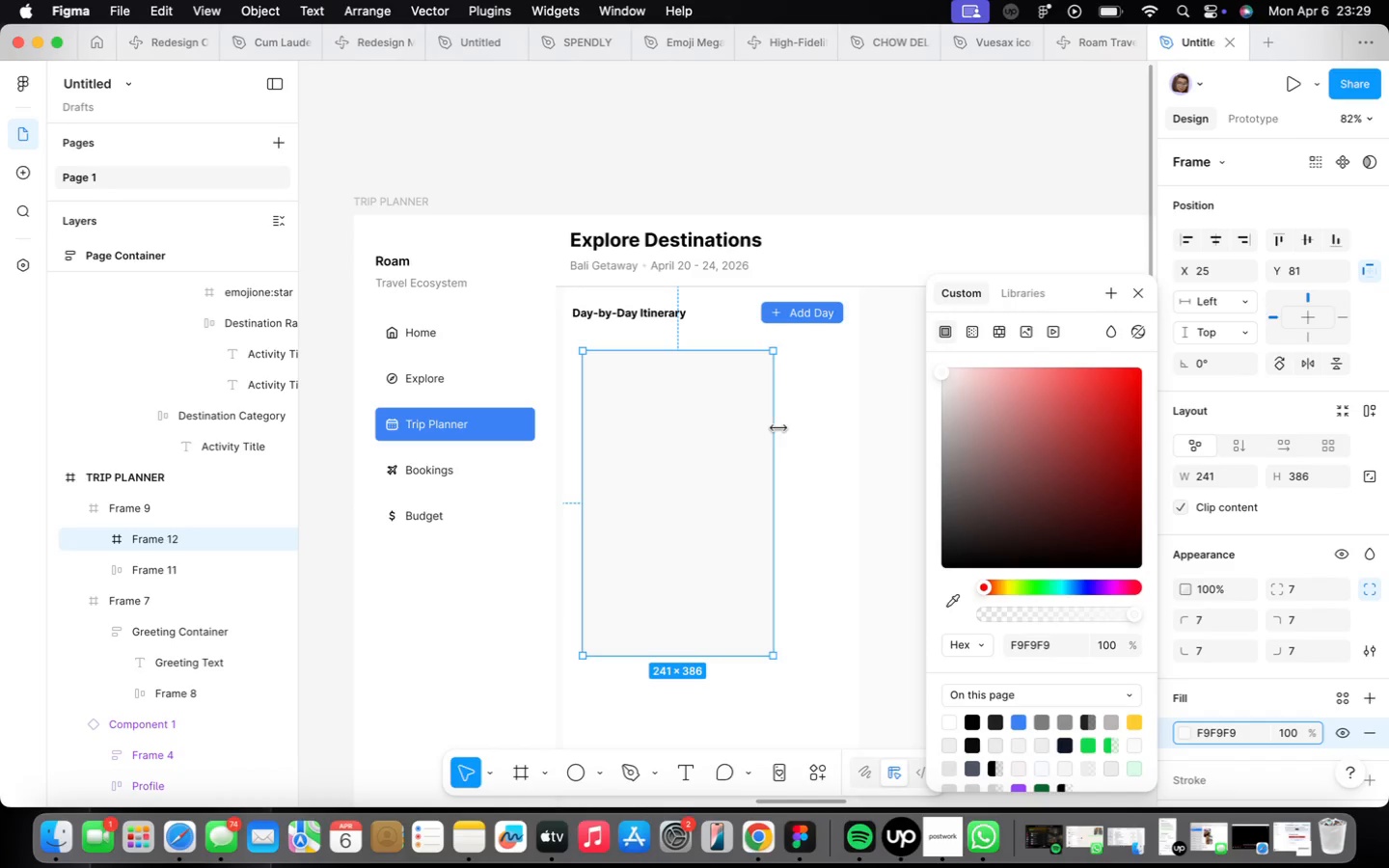 
left_click_drag(start_coordinate=[772, 431], to_coordinate=[846, 431])
 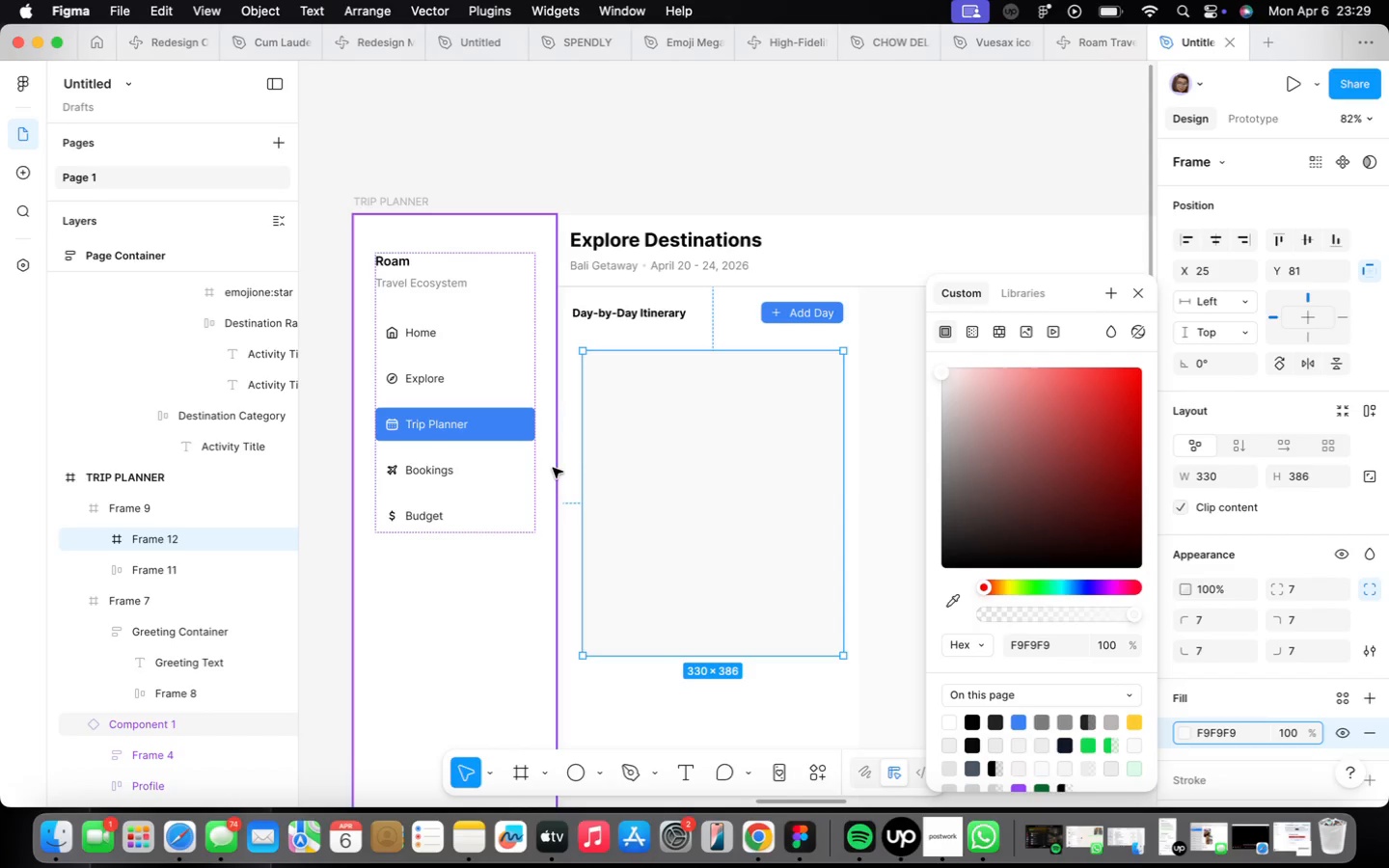 
scroll: coordinate [561, 410], scroll_direction: up, amount: 3.0
 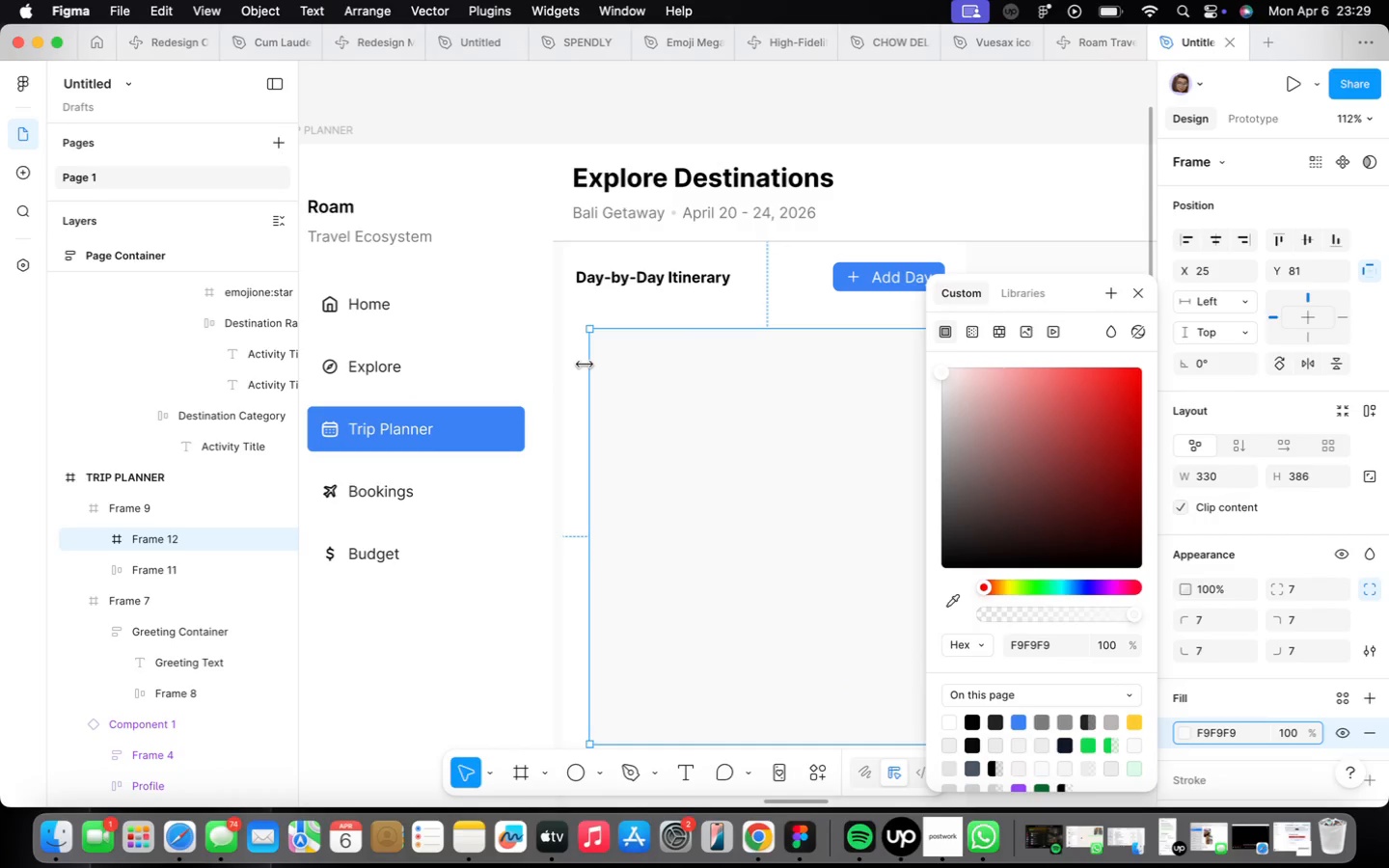 
left_click_drag(start_coordinate=[585, 365], to_coordinate=[573, 358])
 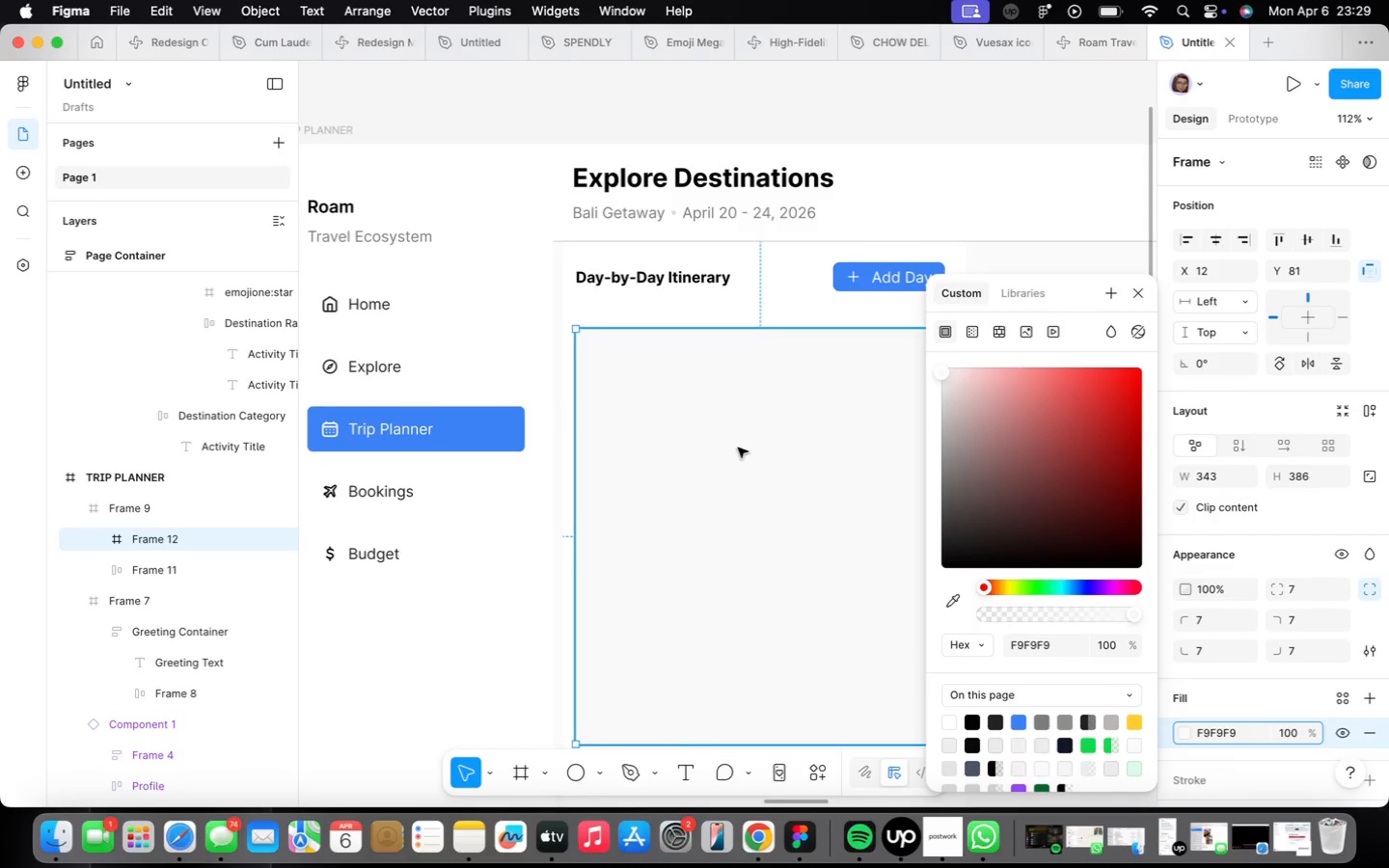 
scroll: coordinate [737, 449], scroll_direction: down, amount: 9.0
 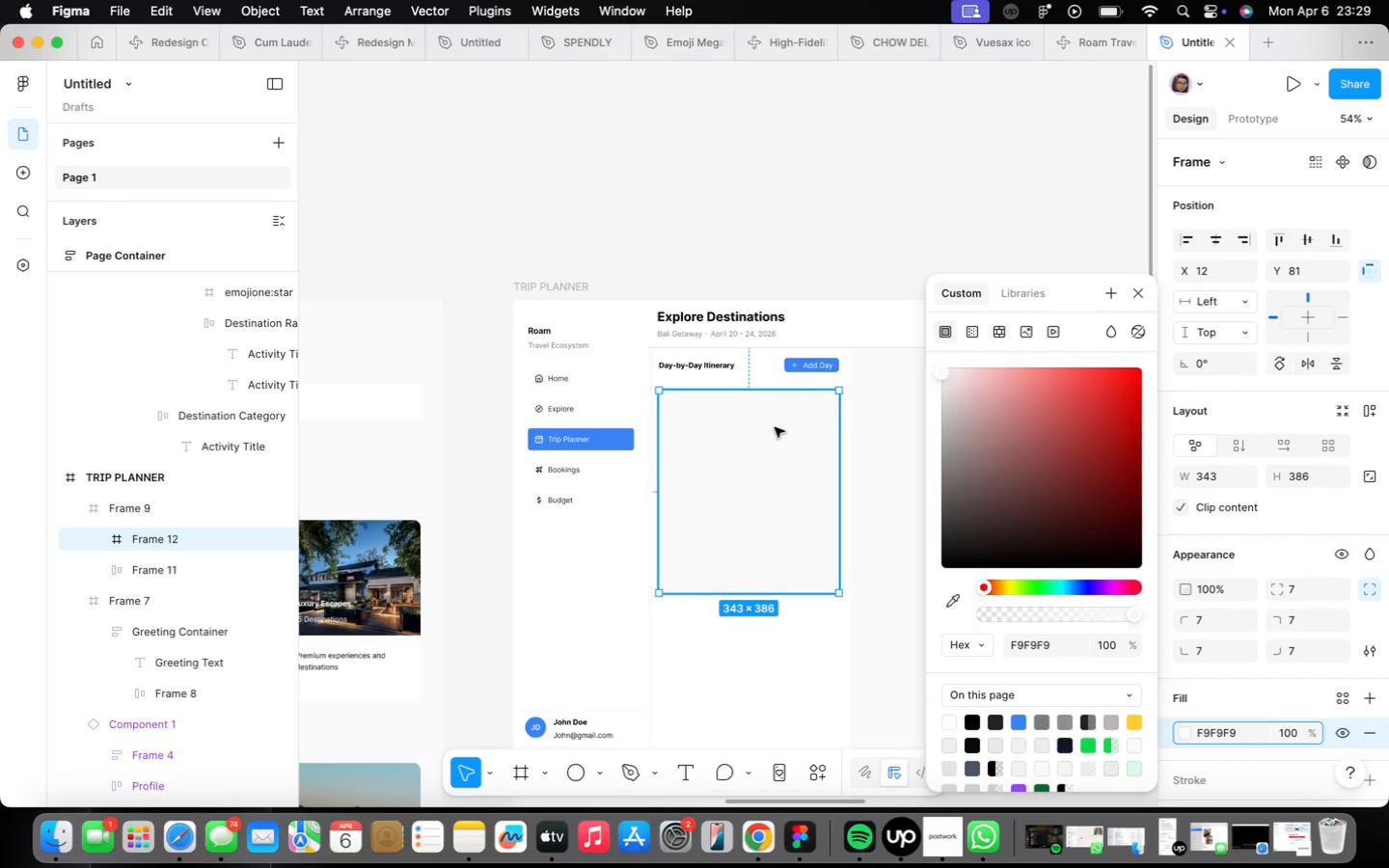 
scroll: coordinate [774, 427], scroll_direction: up, amount: 3.0
 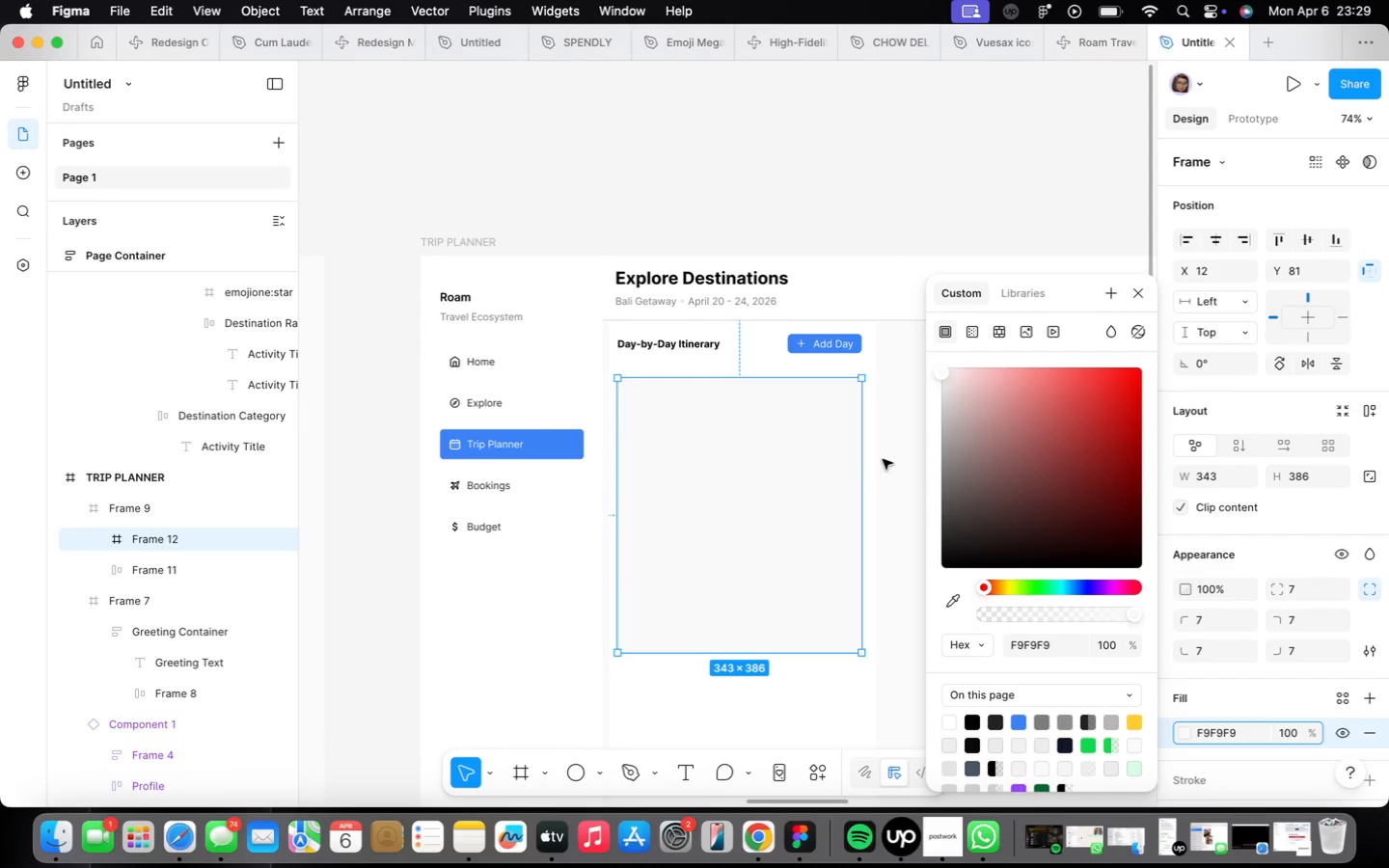 
left_click_drag(start_coordinate=[861, 463], to_coordinate=[849, 460])
 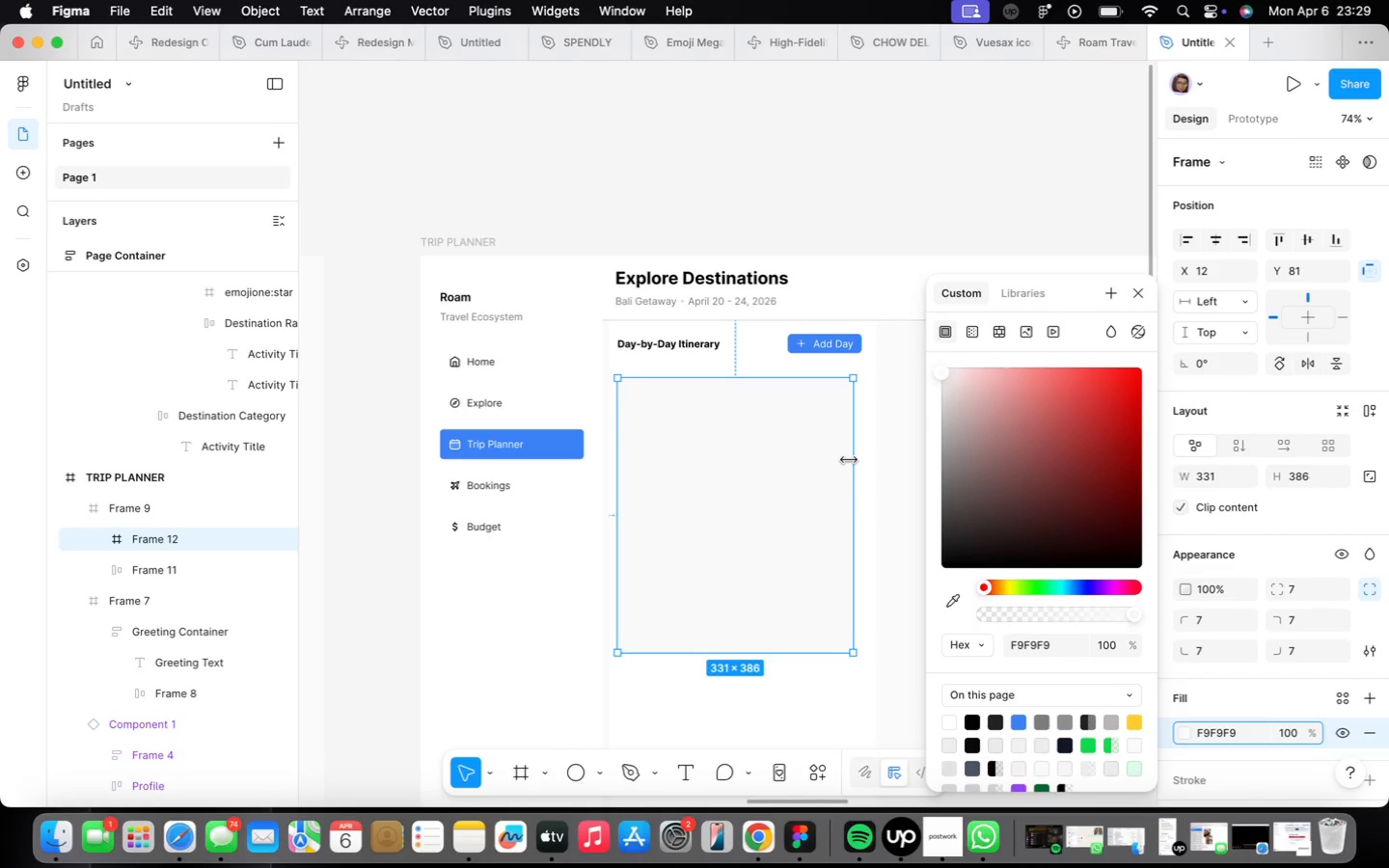 
left_click_drag(start_coordinate=[849, 460], to_coordinate=[836, 458])
 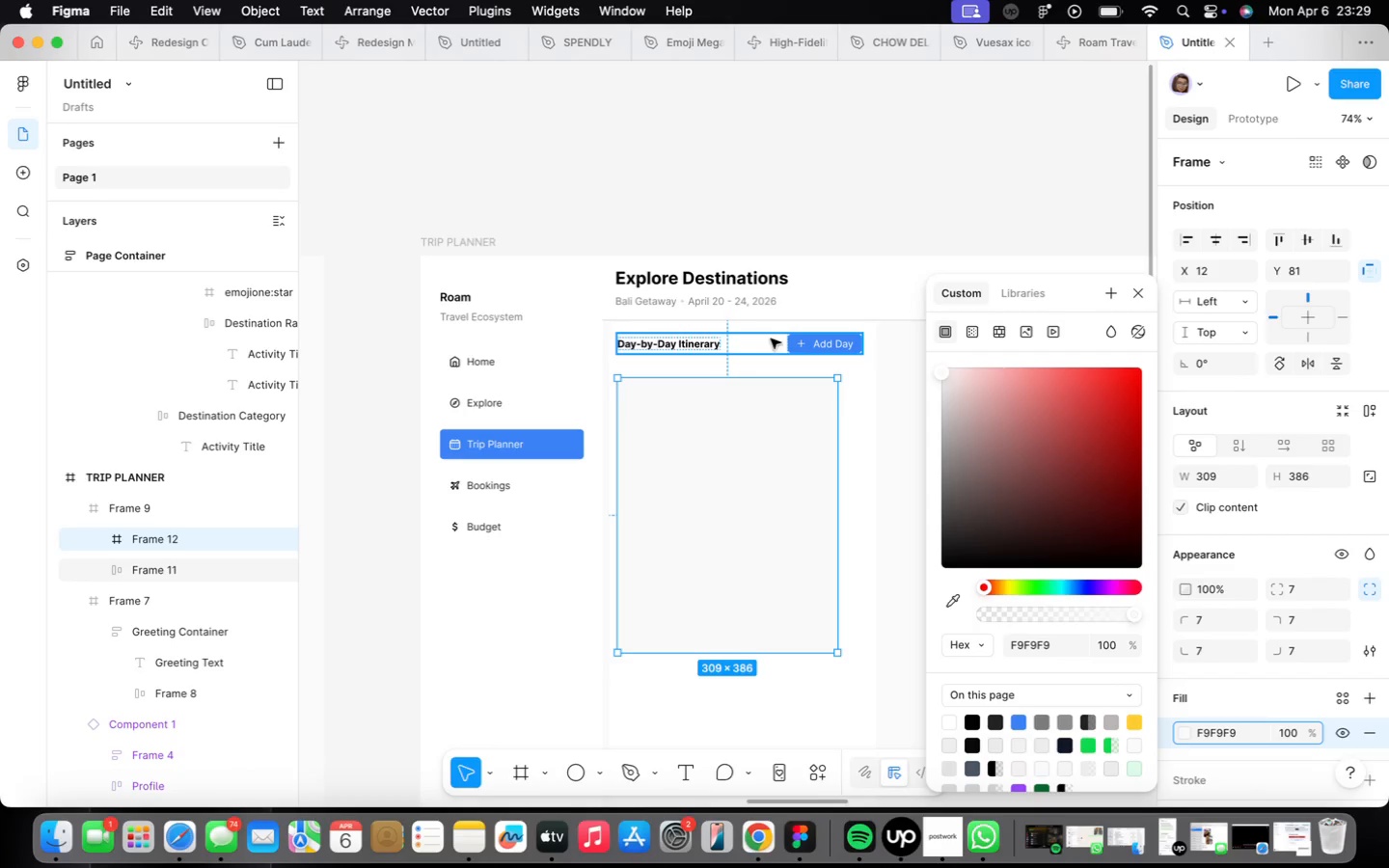 
left_click([774, 328])
 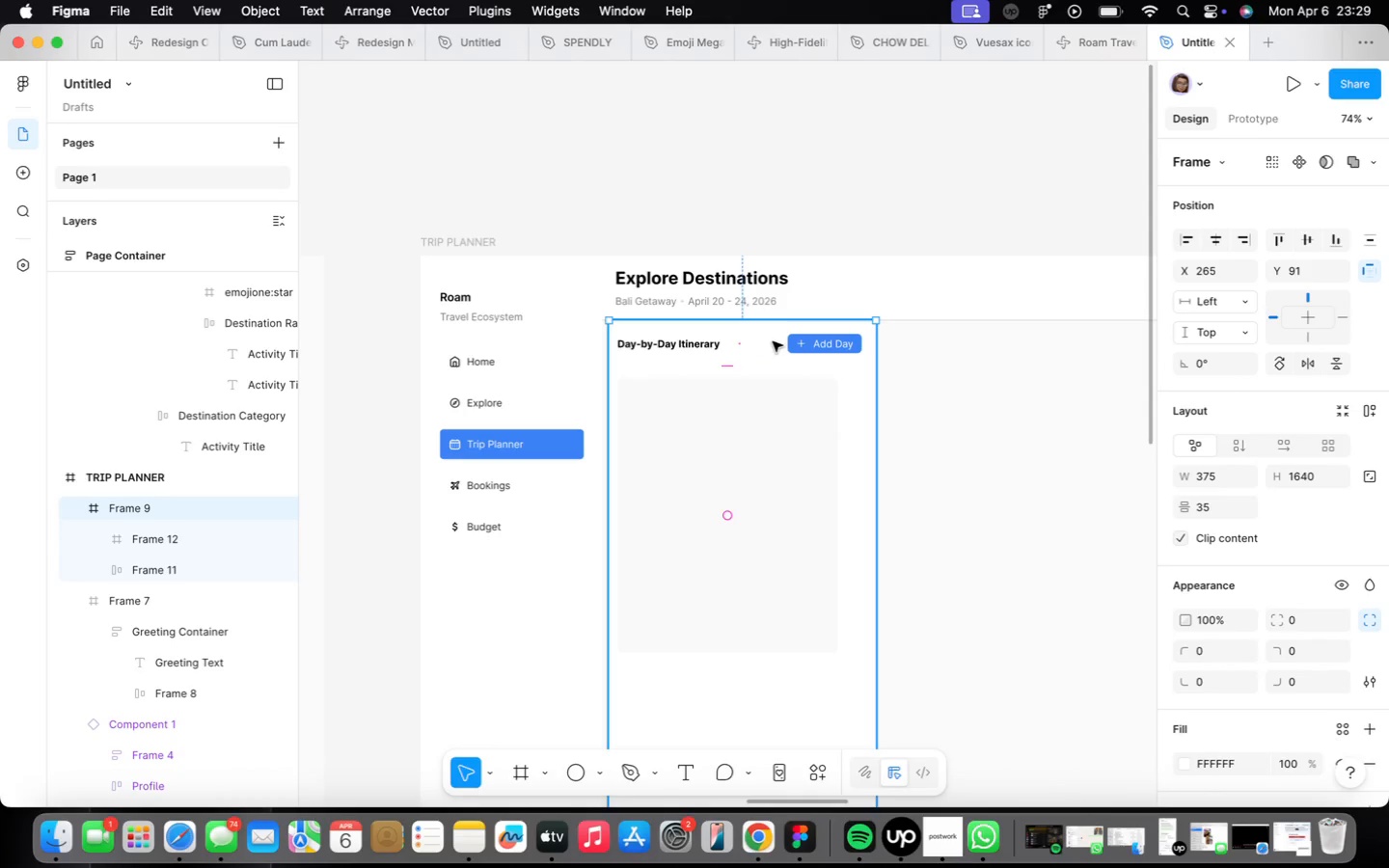 
double_click([773, 341])
 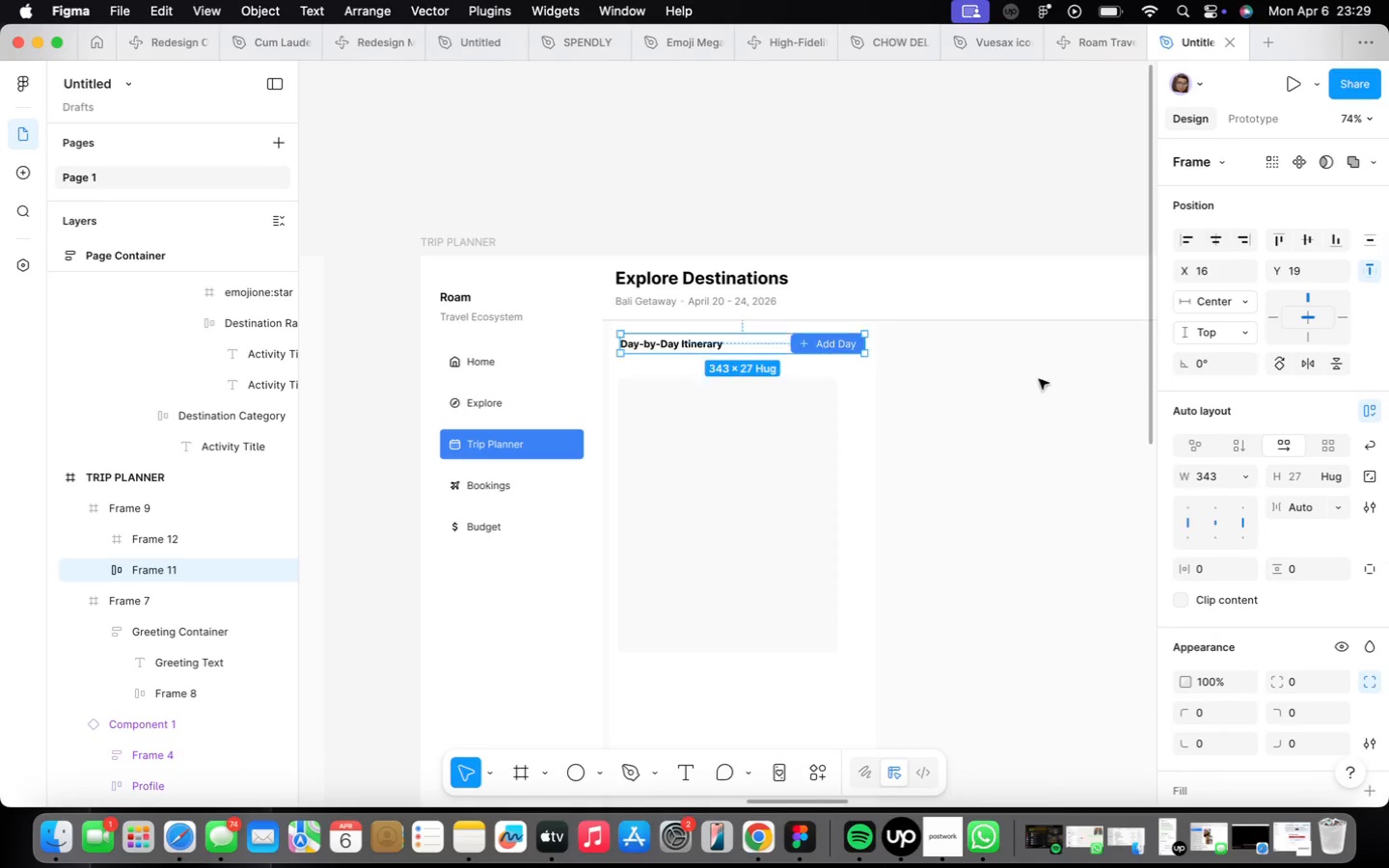 
left_click_drag(start_coordinate=[678, 502], to_coordinate=[681, 497])
 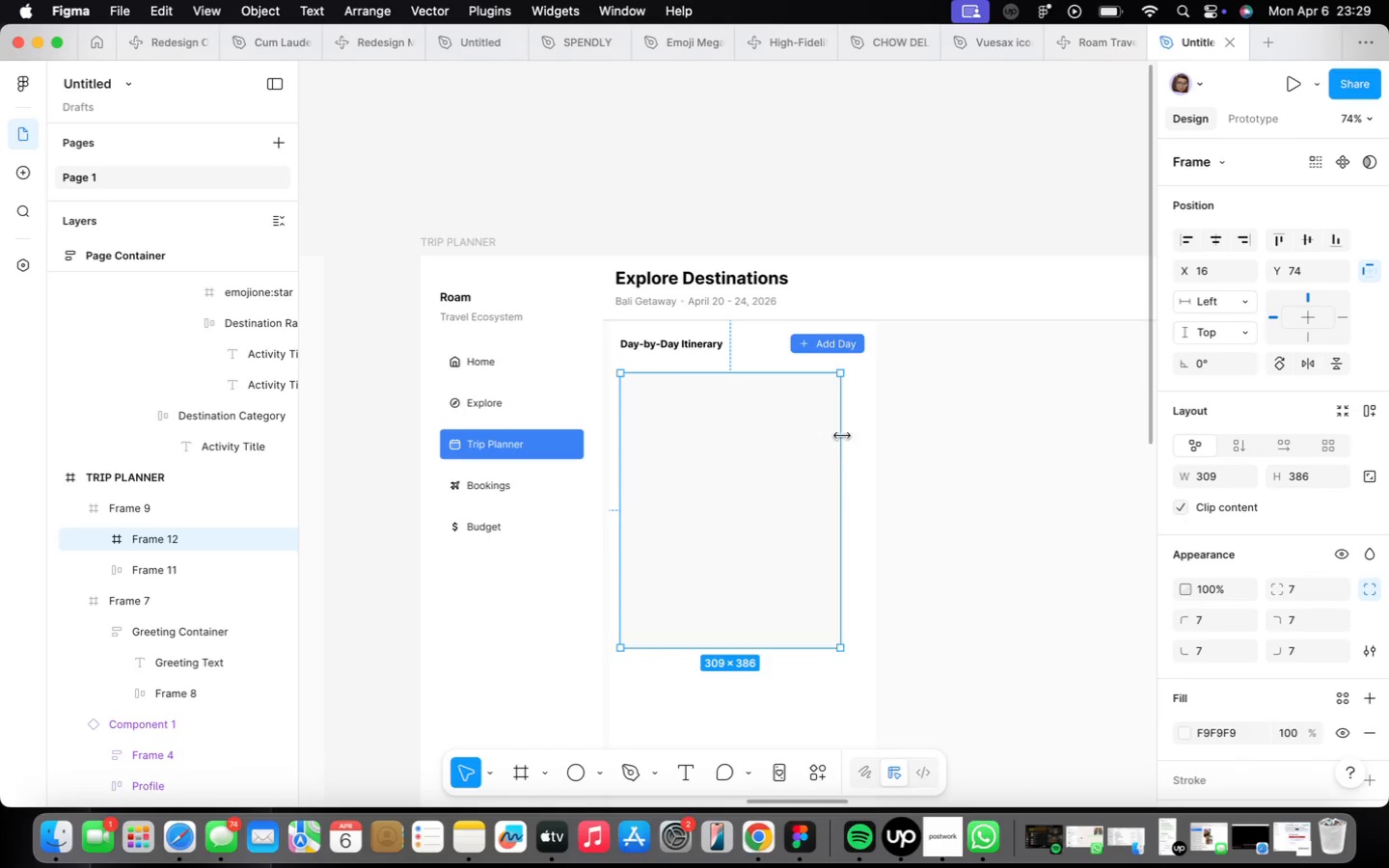 
left_click([829, 344])
 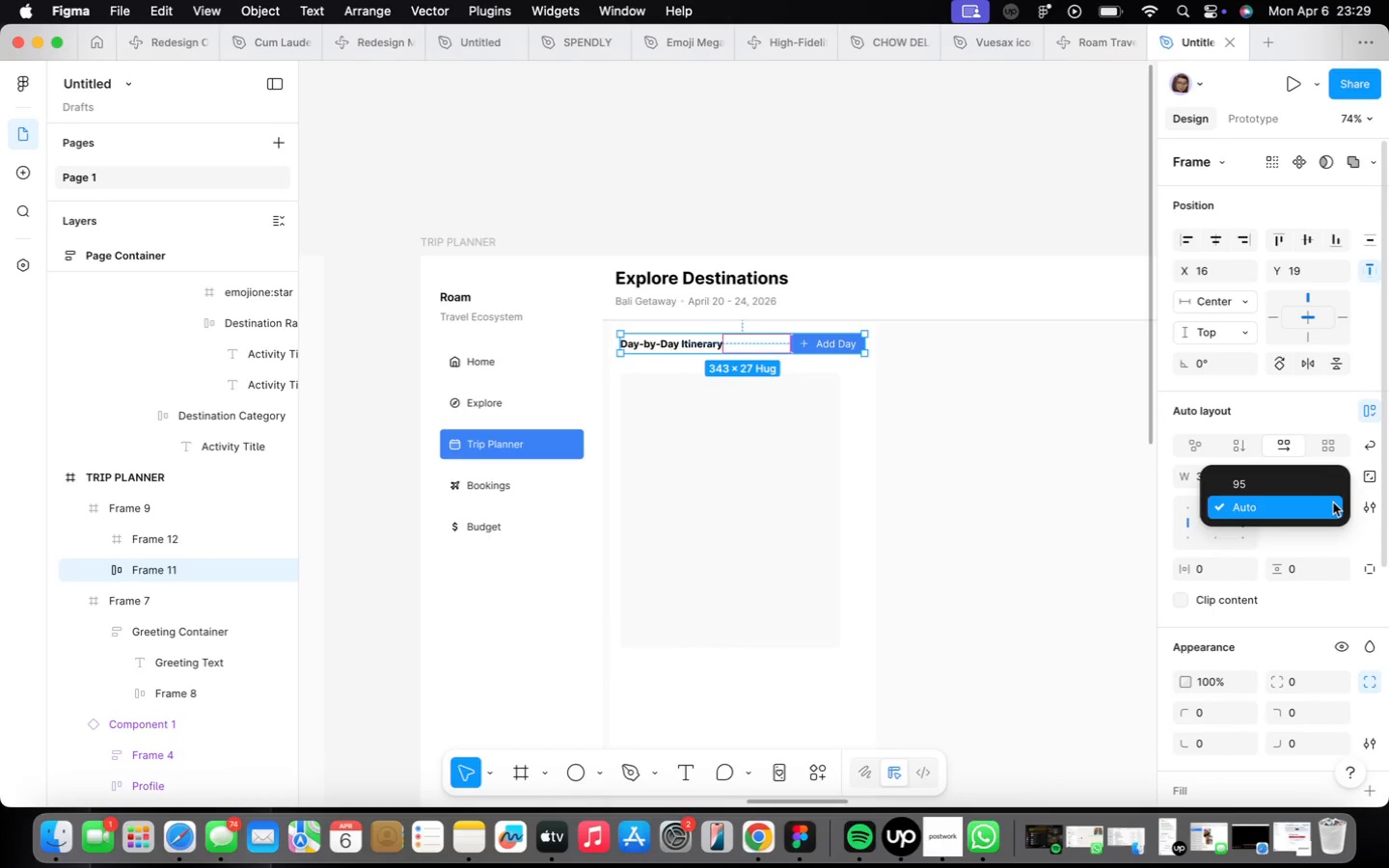 
left_click([1326, 483])
 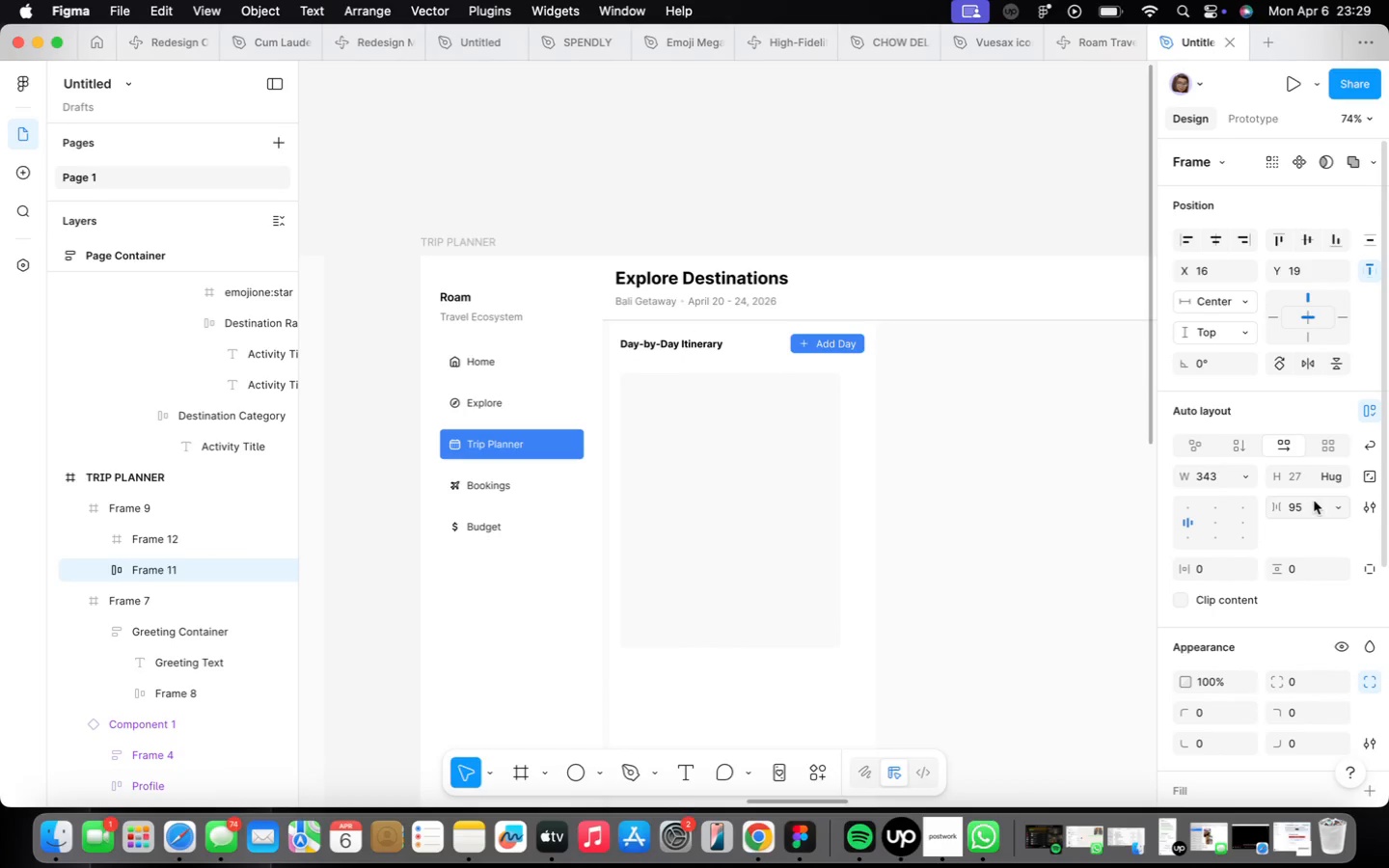 
left_click([1313, 508])
 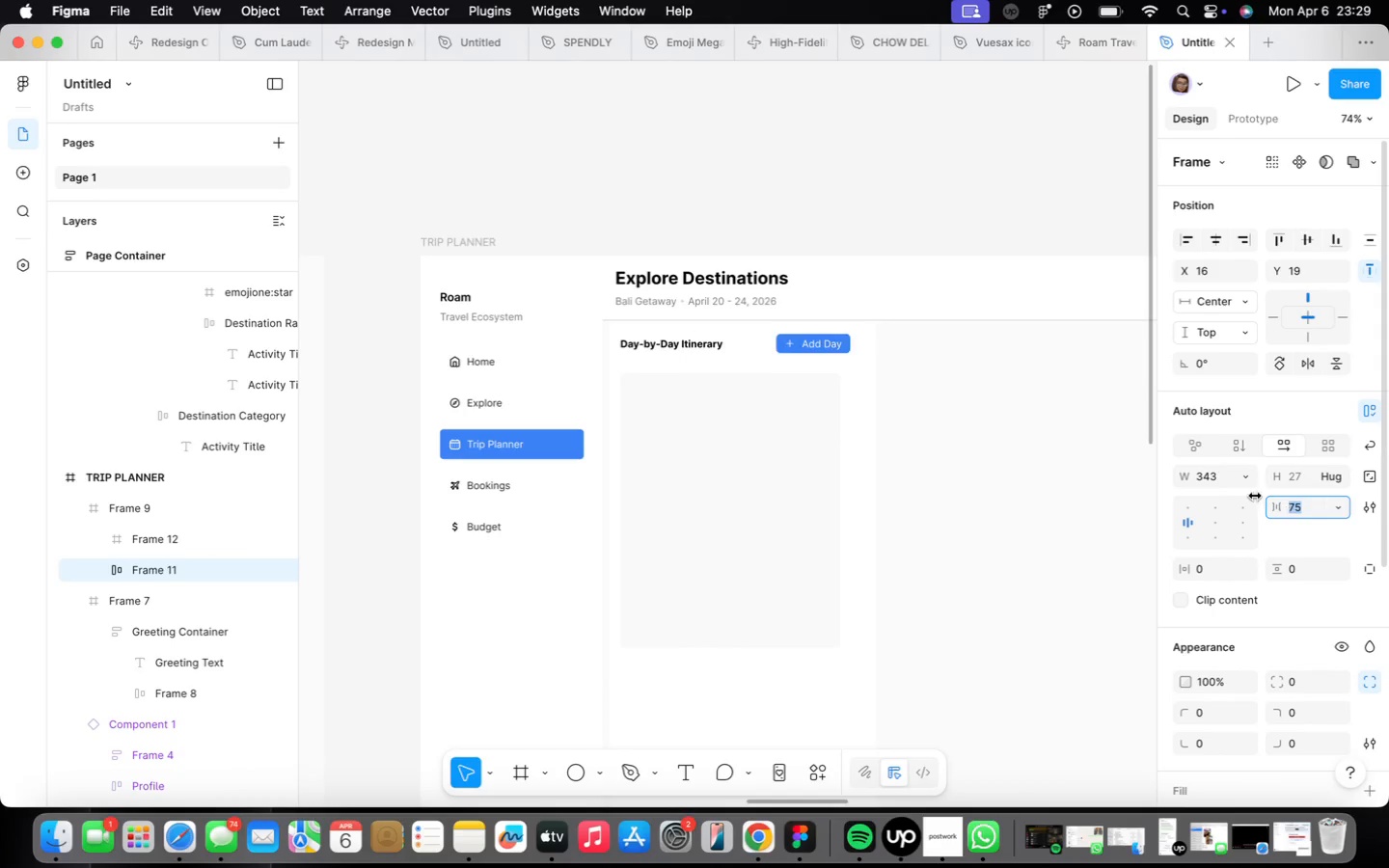 
scroll: coordinate [829, 339], scroll_direction: up, amount: 9.0
 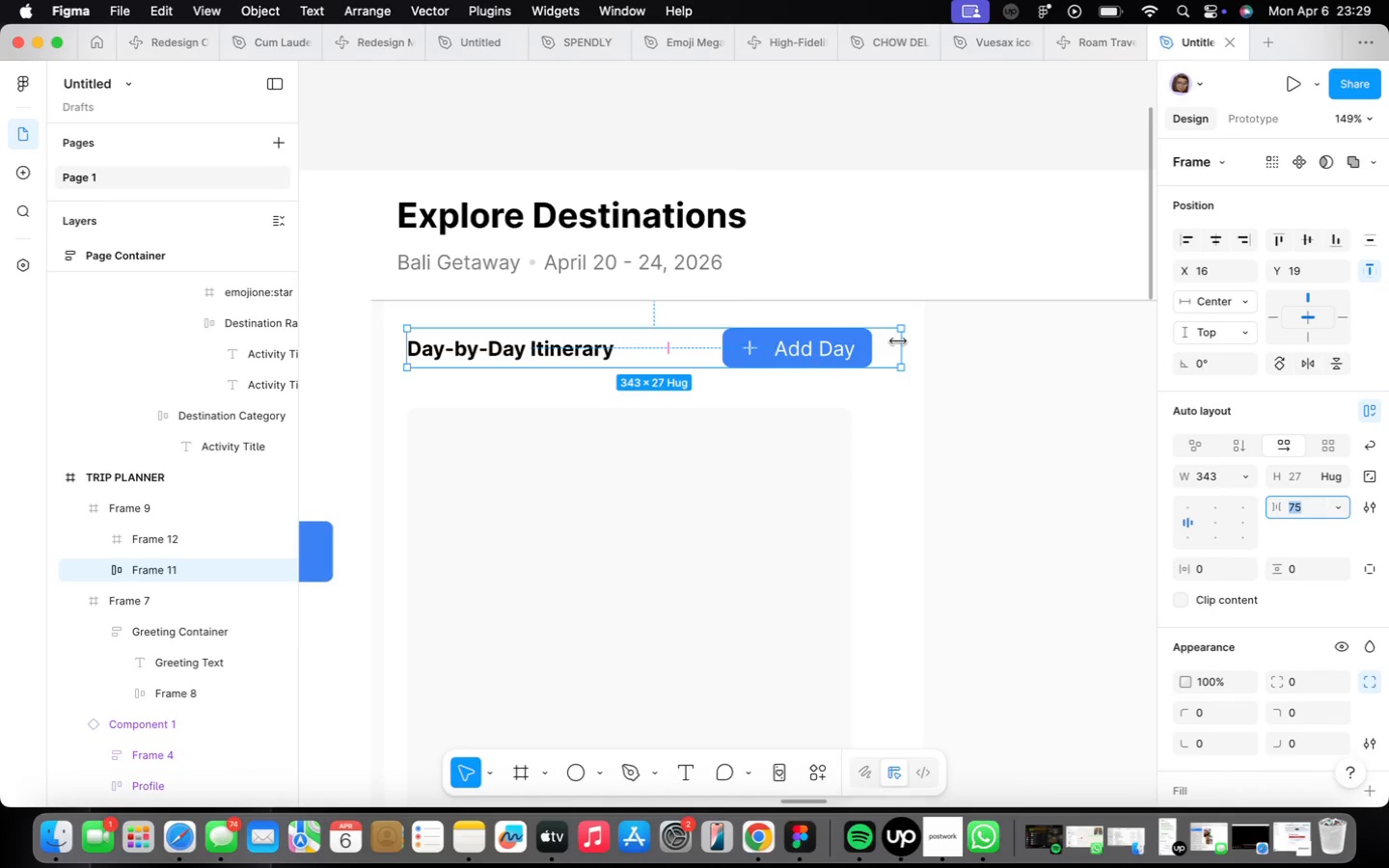 
left_click_drag(start_coordinate=[898, 341], to_coordinate=[870, 344])
 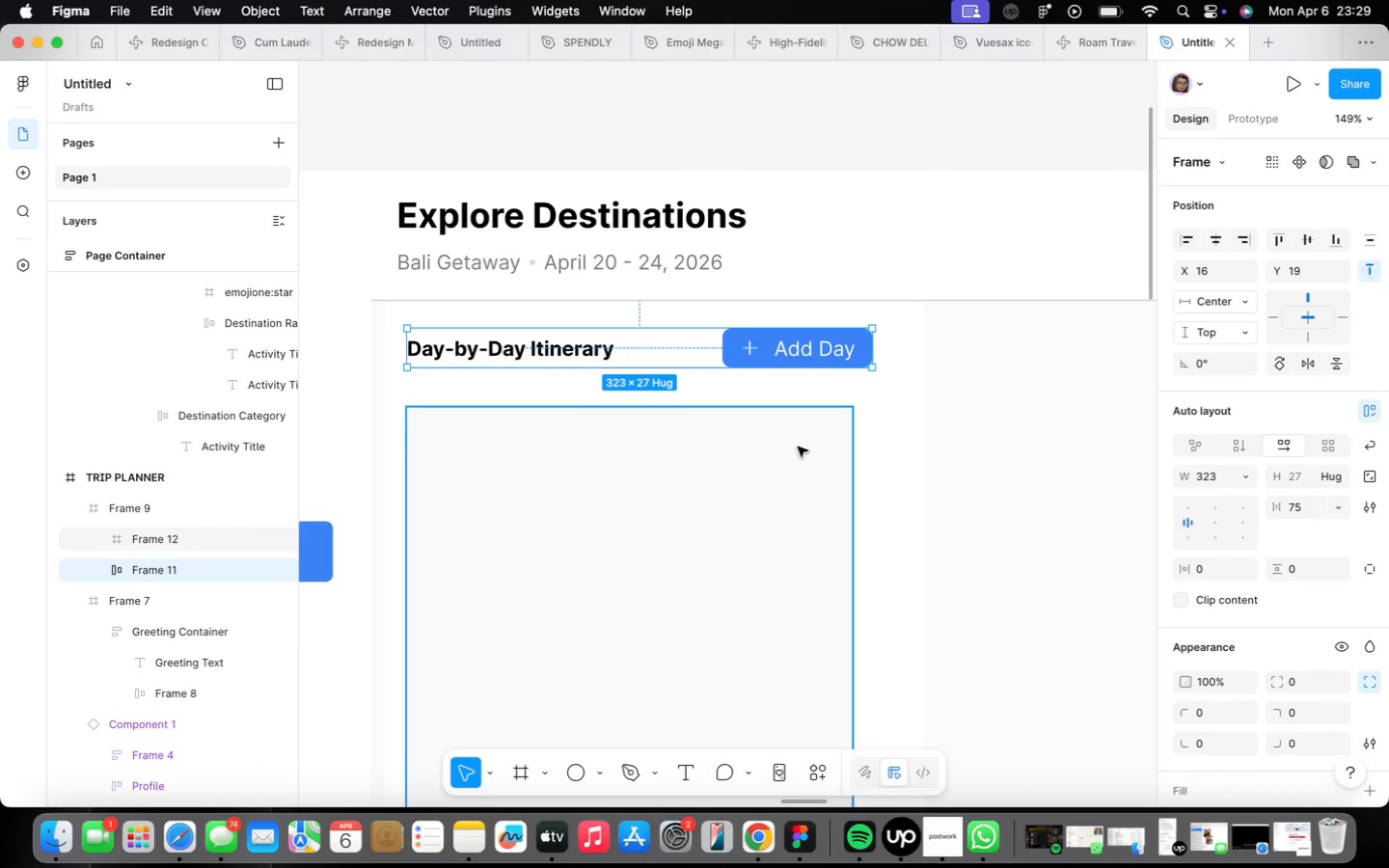 
left_click([795, 465])
 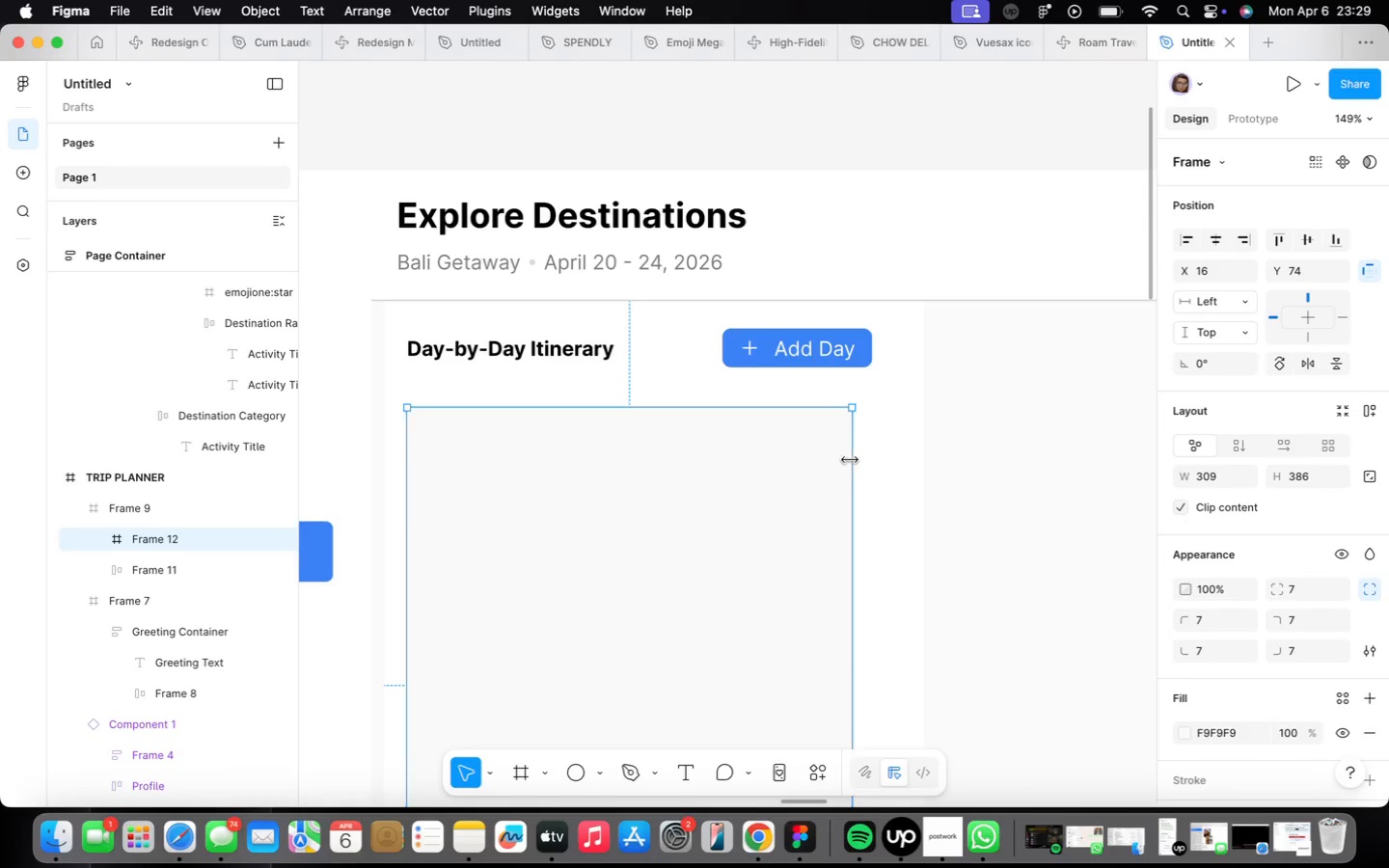 
left_click_drag(start_coordinate=[852, 460], to_coordinate=[874, 471])
 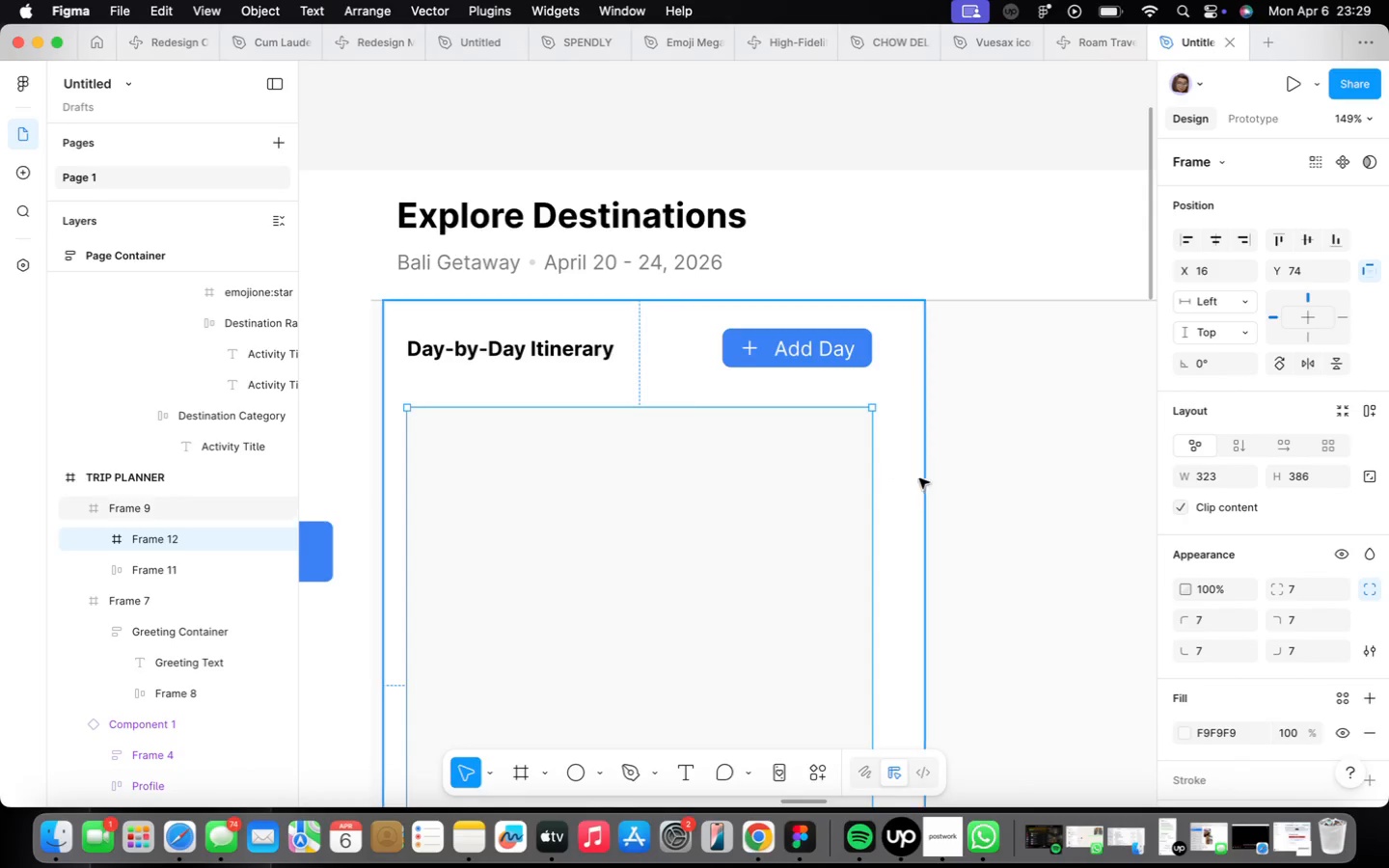 
scroll: coordinate [858, 494], scroll_direction: down, amount: 9.0
 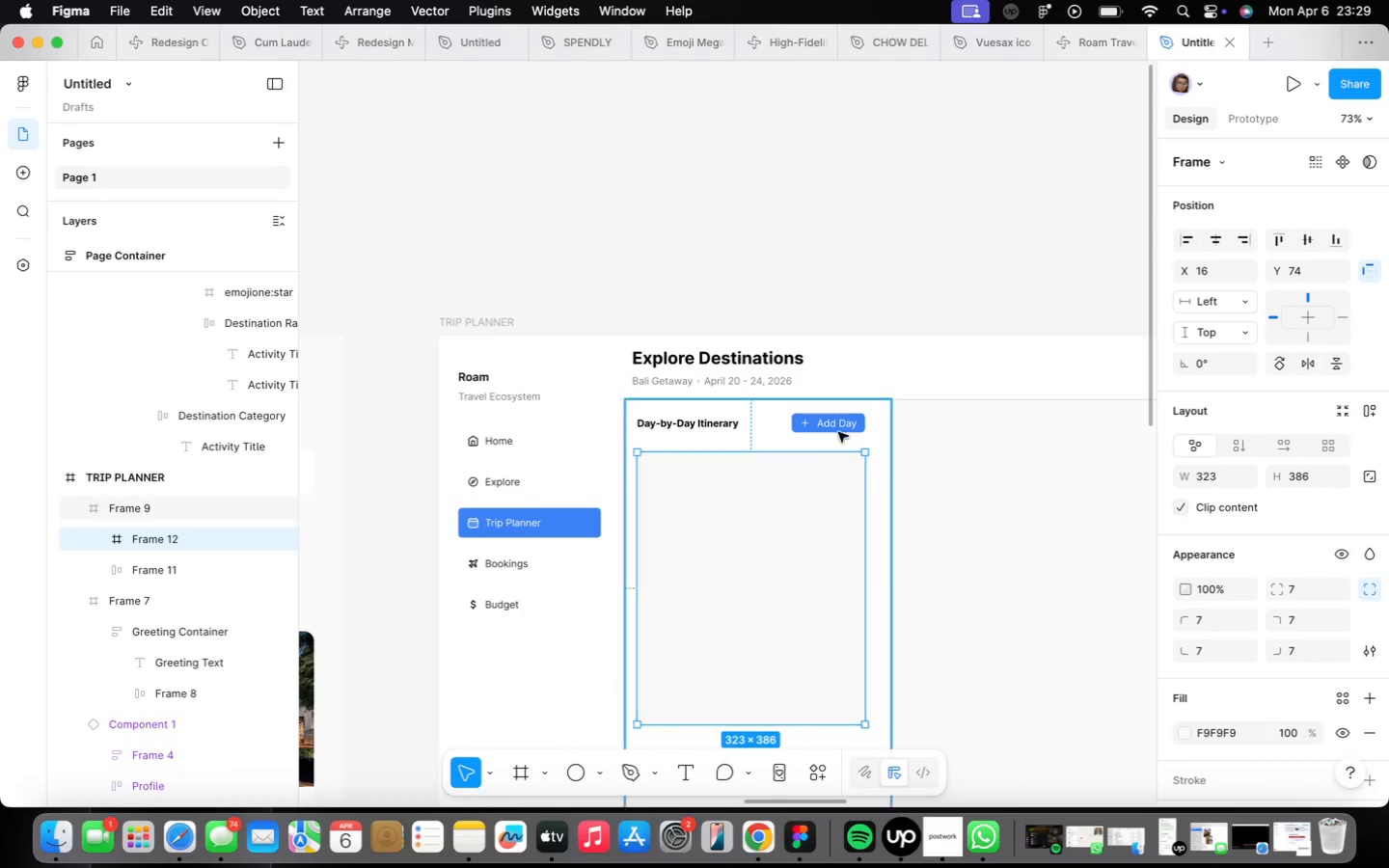 
left_click([814, 425])
 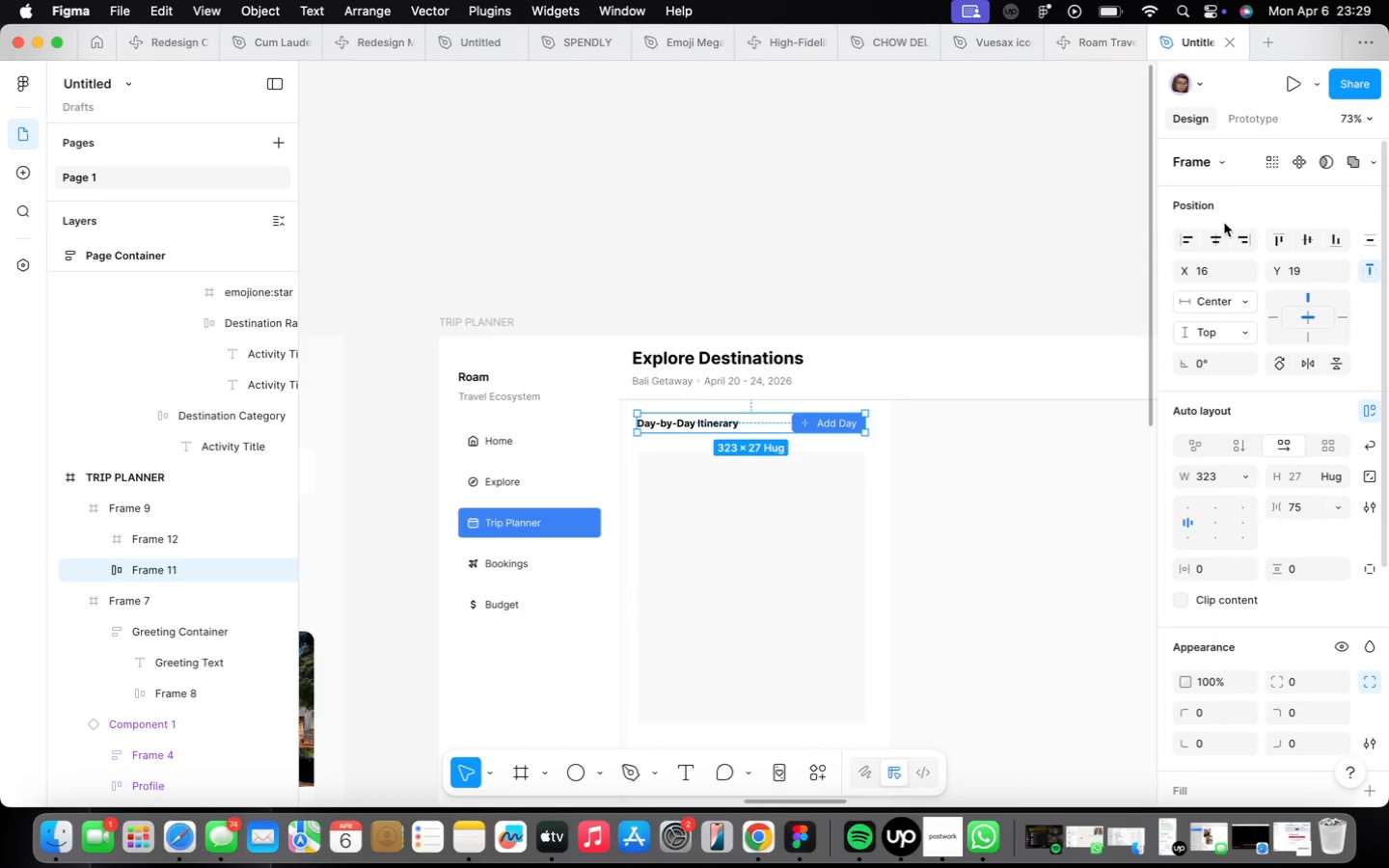 
left_click([1220, 232])
 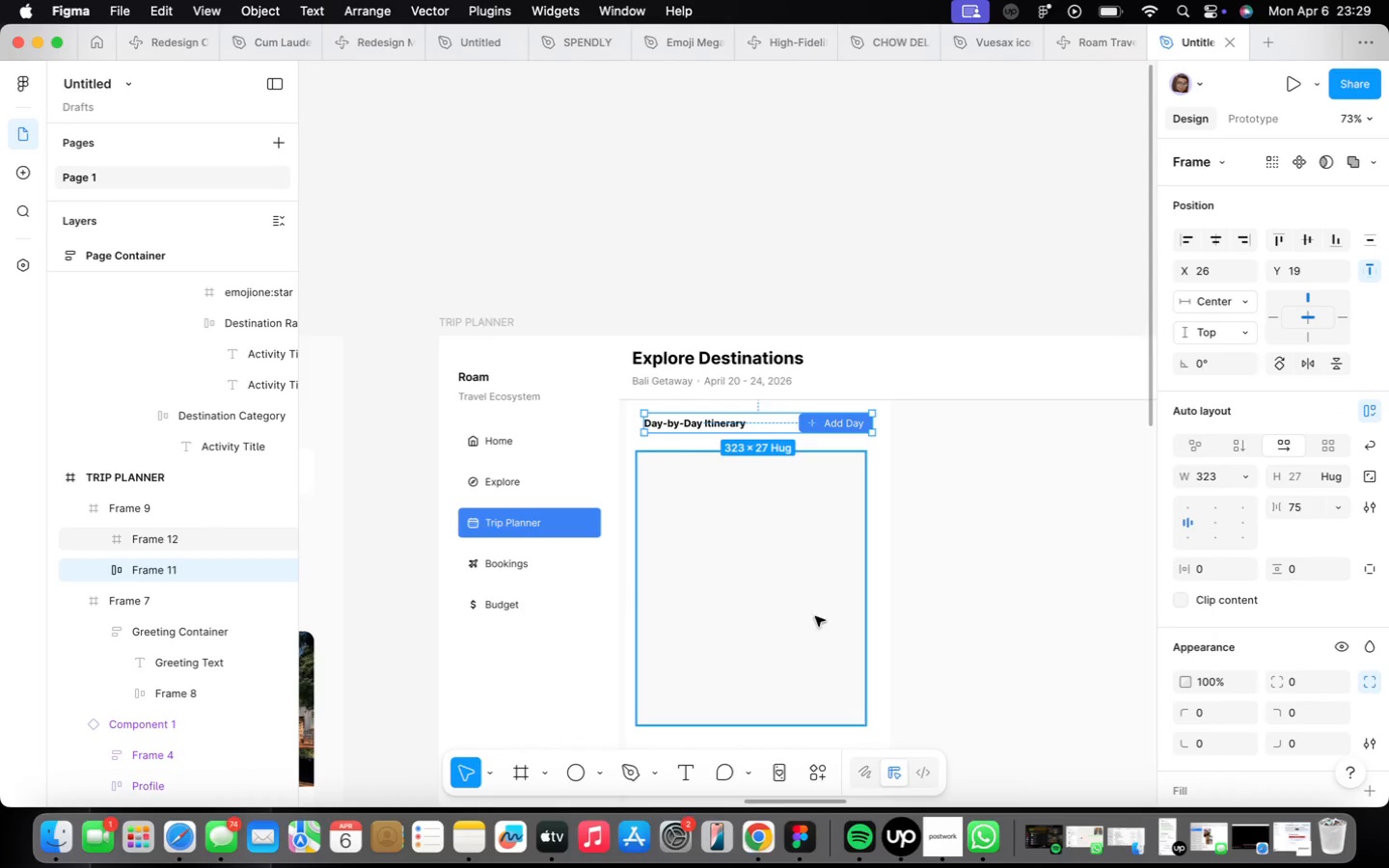 
left_click_drag(start_coordinate=[769, 612], to_coordinate=[774, 610])
 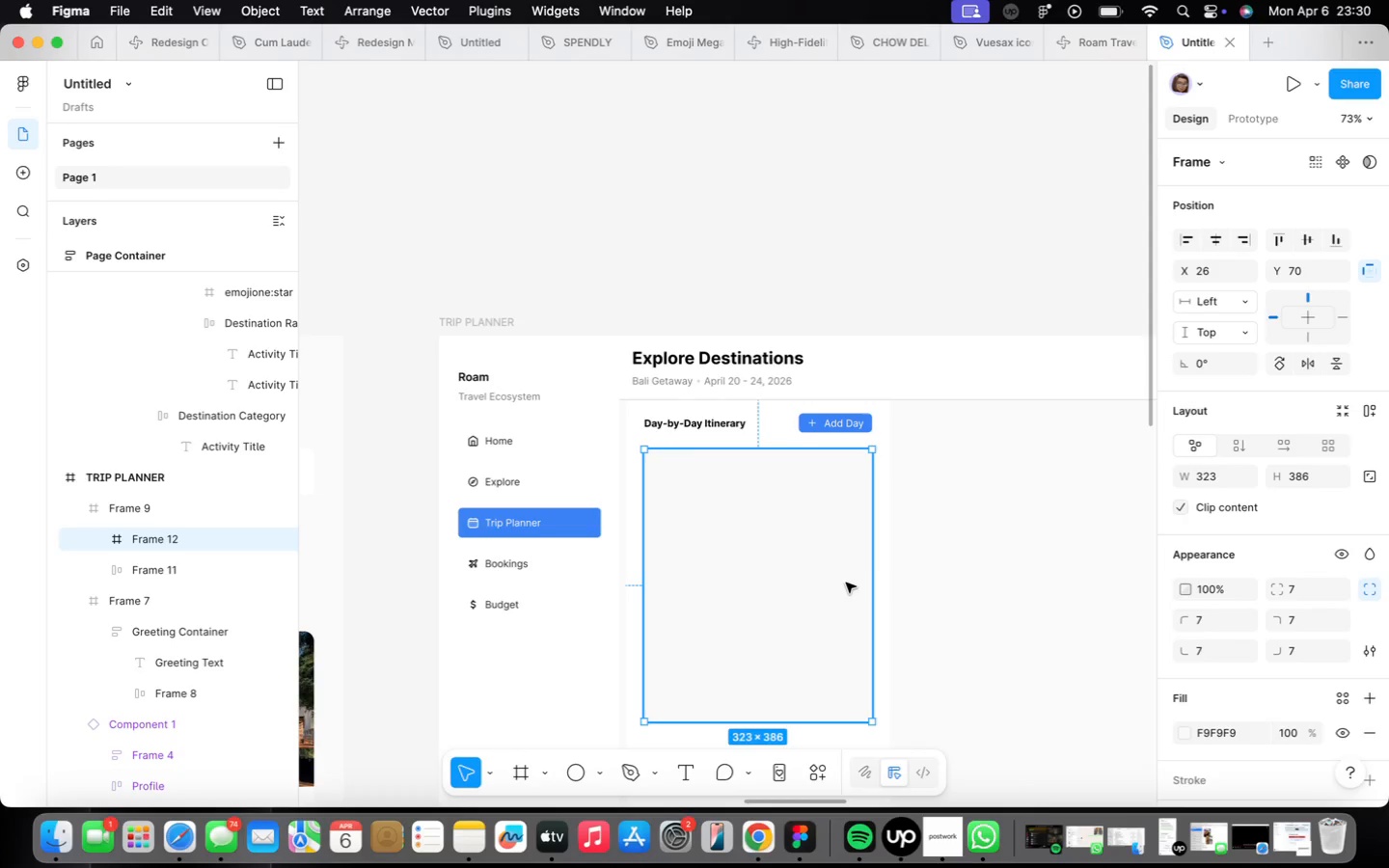 
scroll: coordinate [864, 537], scroll_direction: up, amount: 4.0
 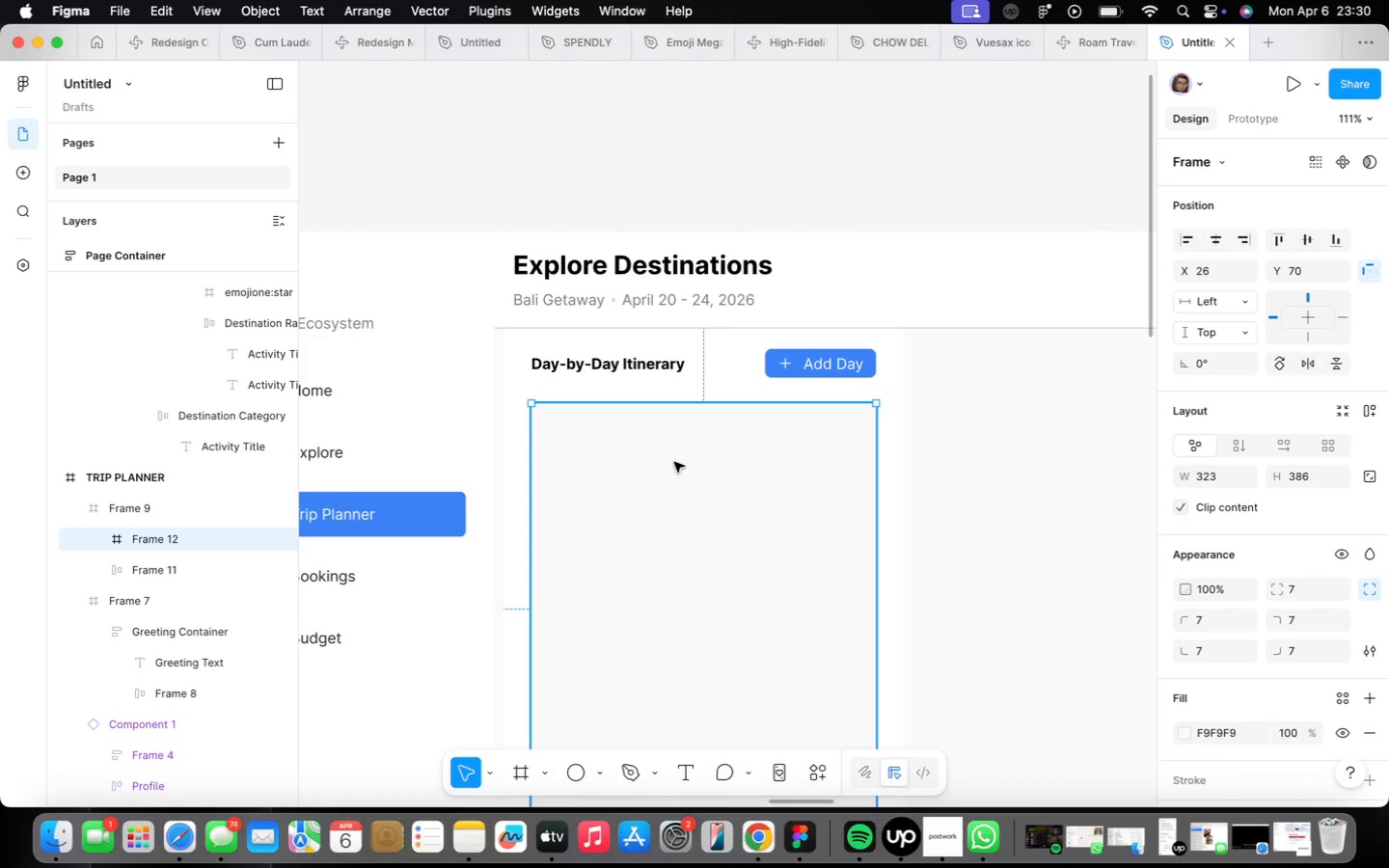 
key(F)
 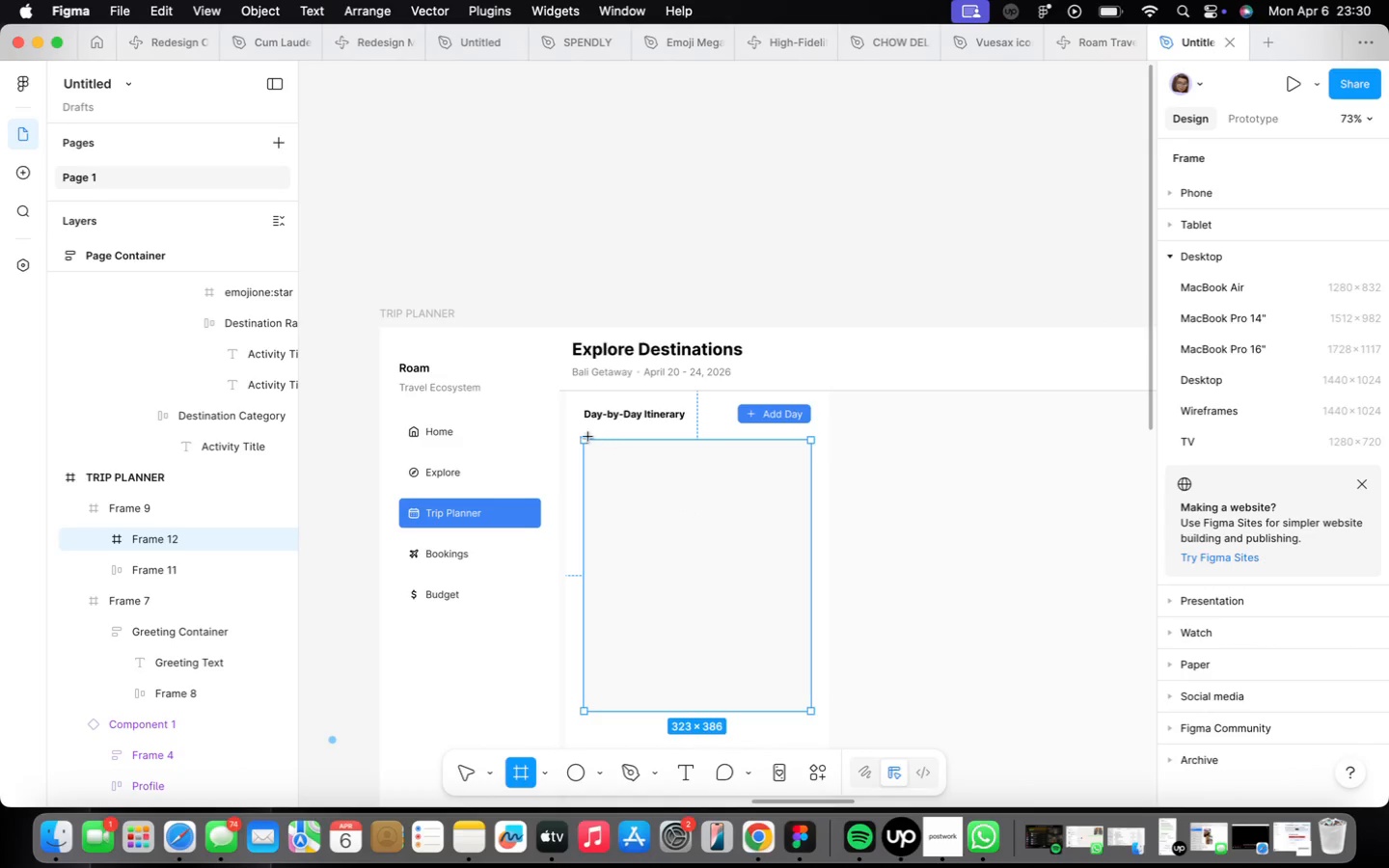 
scroll: coordinate [686, 511], scroll_direction: down, amount: 4.0
 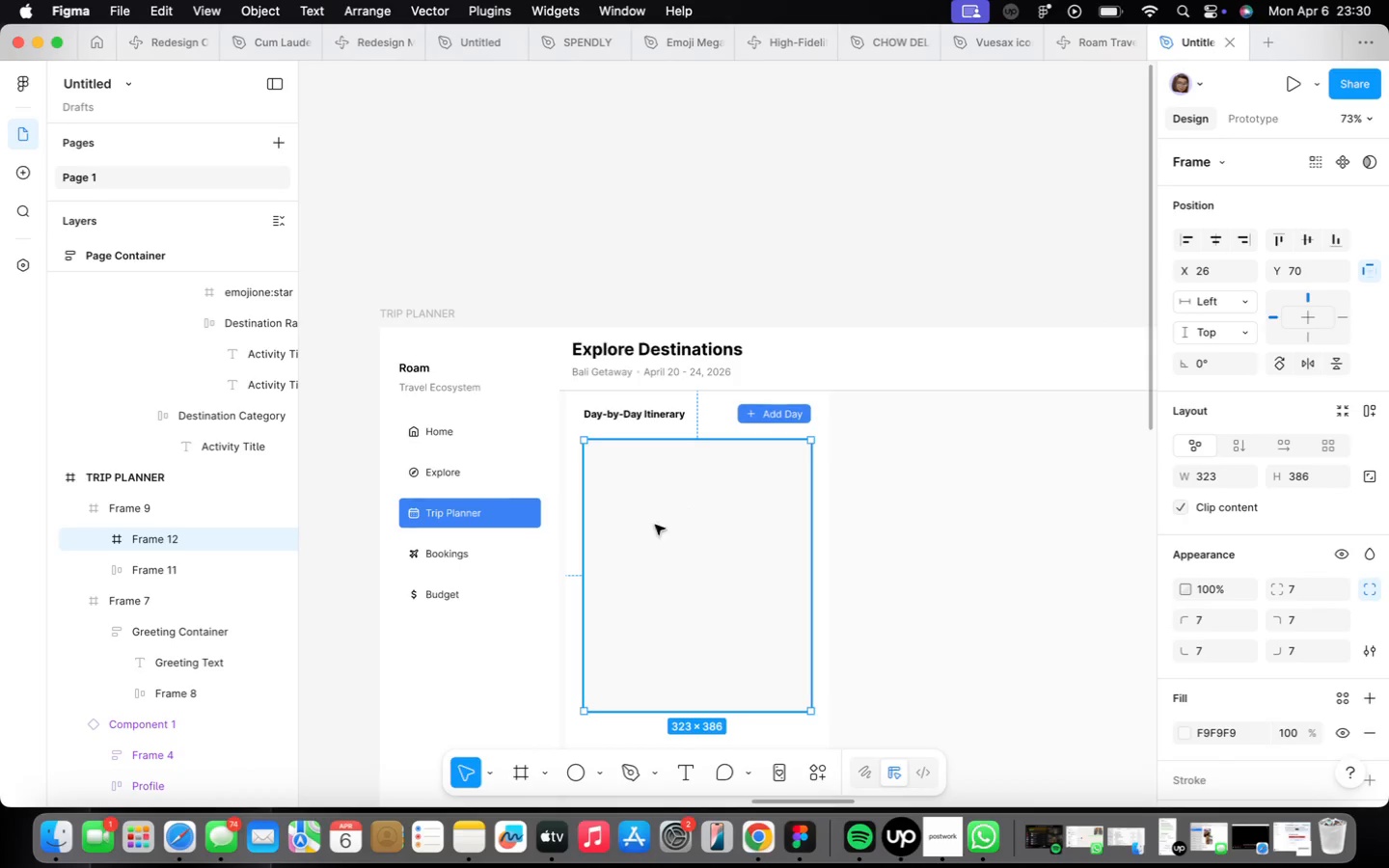 
left_click_drag(start_coordinate=[587, 437], to_coordinate=[811, 487])
 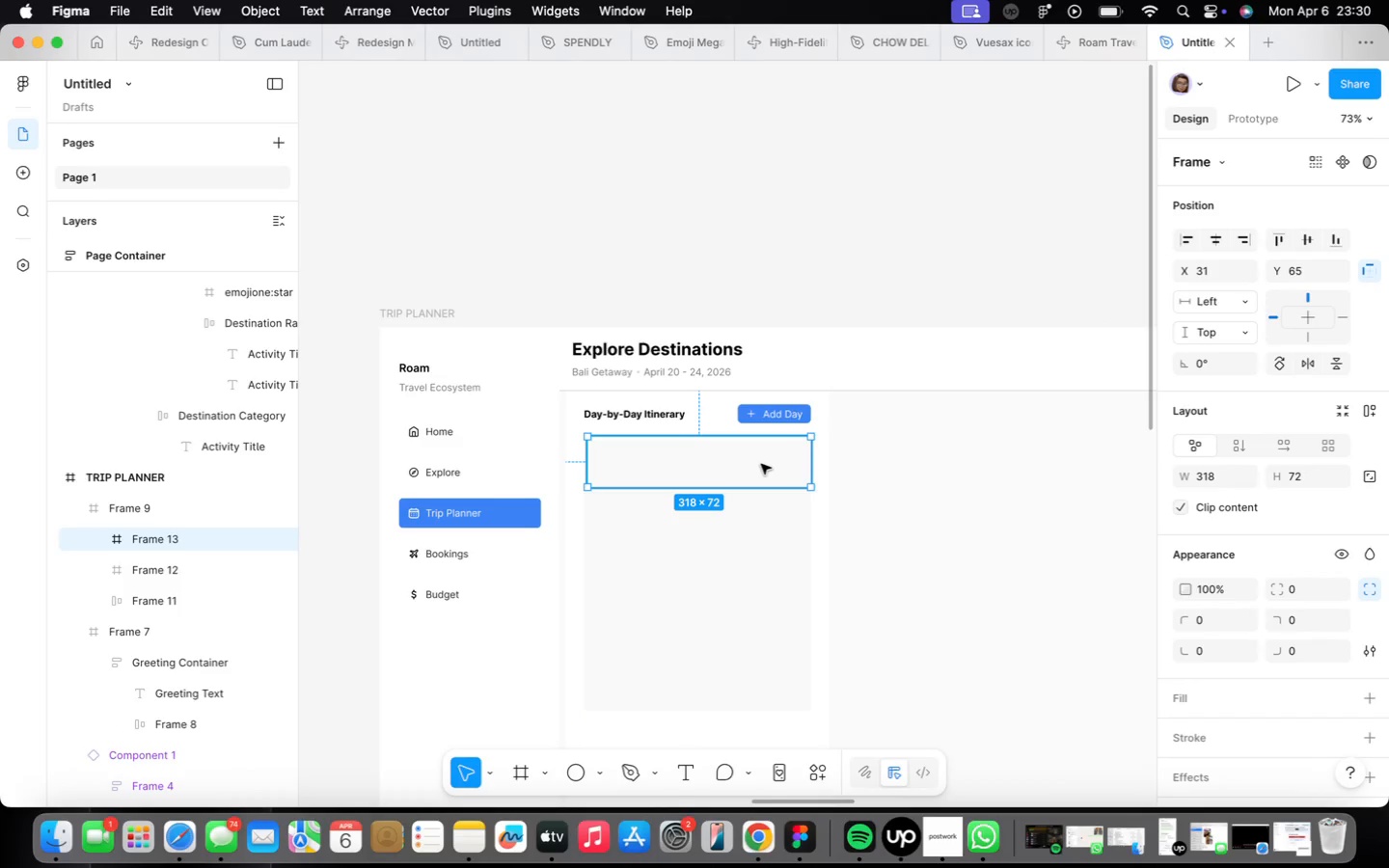 
scroll: coordinate [761, 464], scroll_direction: up, amount: 5.0
 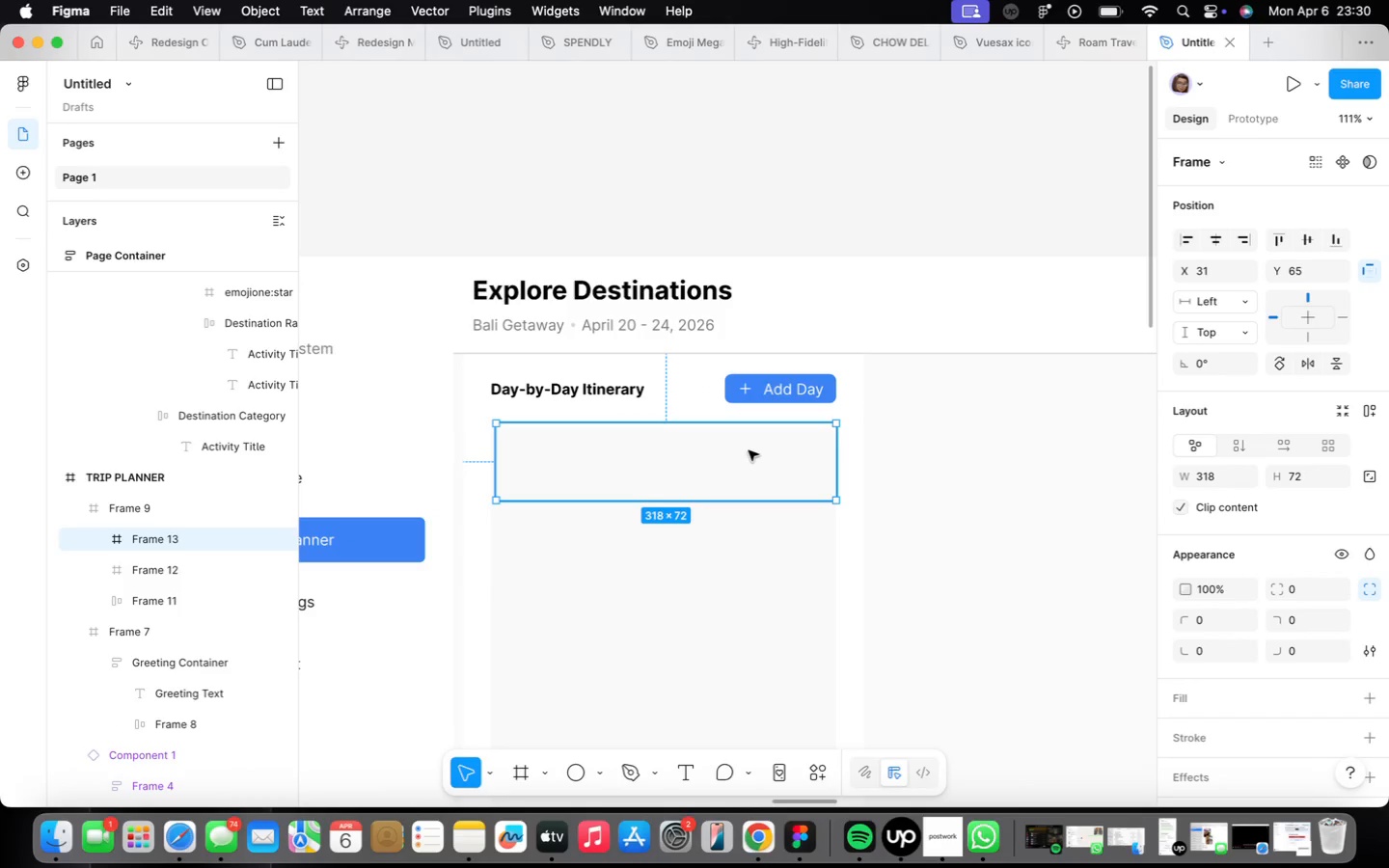 
left_click_drag(start_coordinate=[749, 450], to_coordinate=[749, 457])
 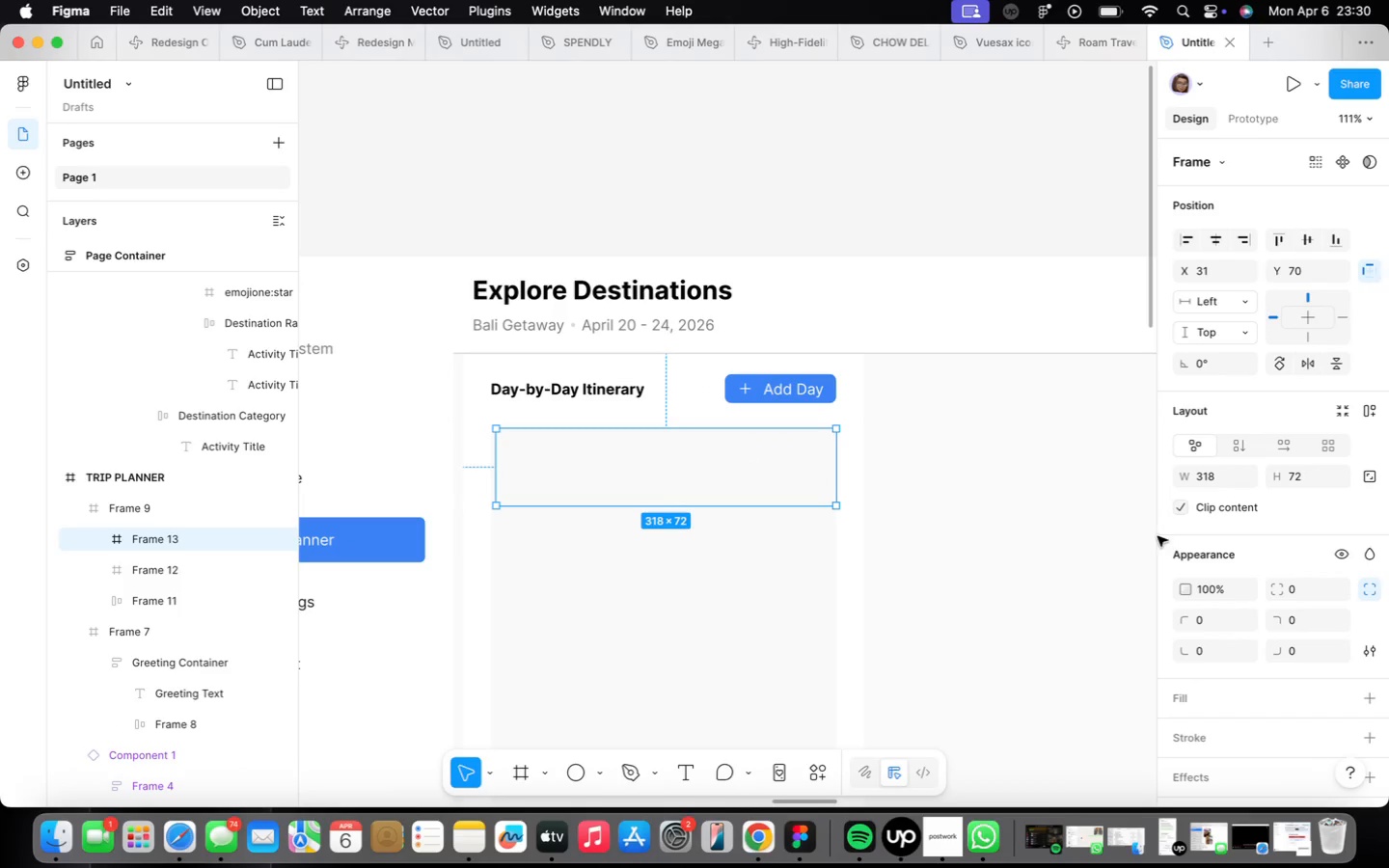 
mouse_move([1351, 670])
 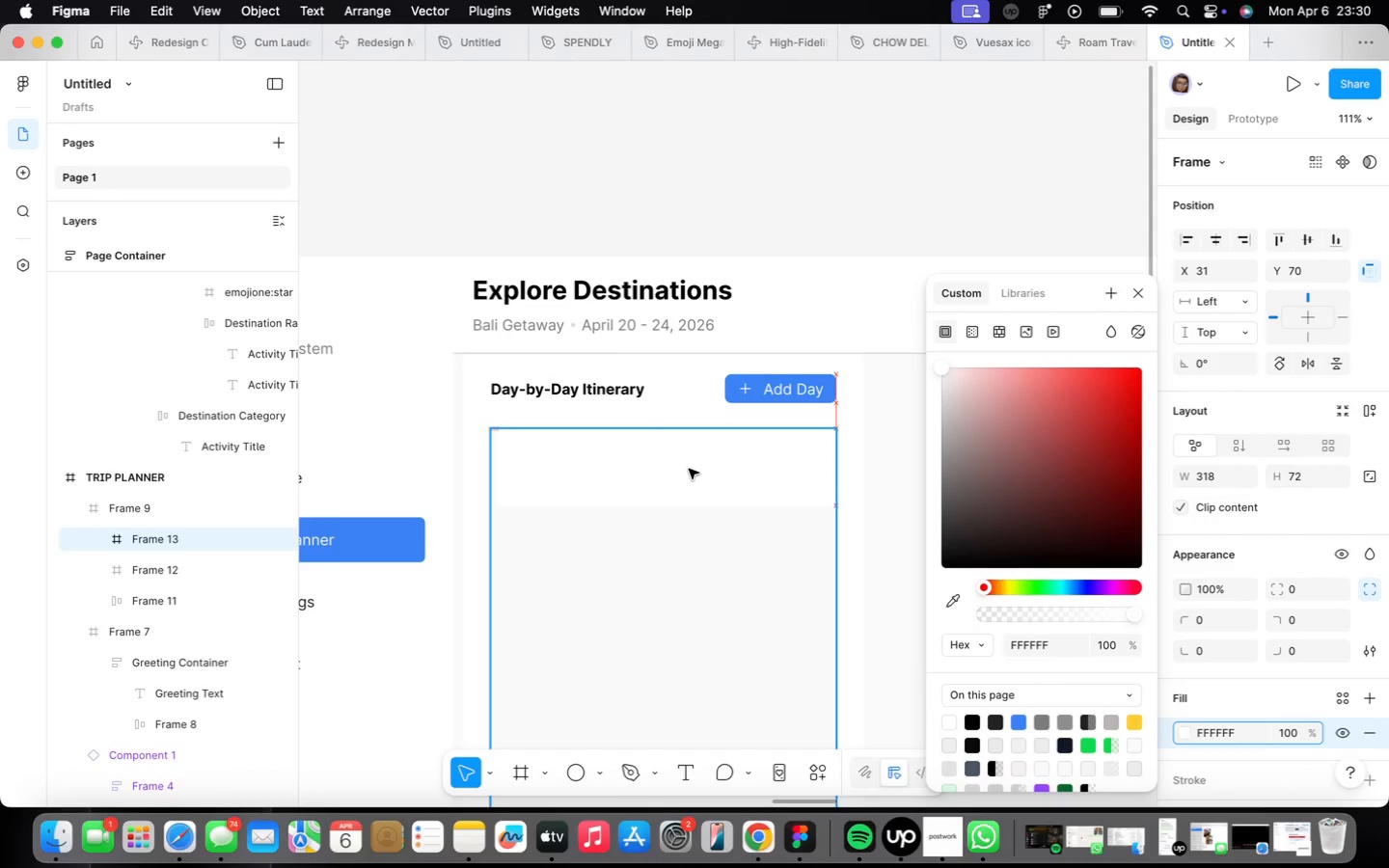 
scroll: coordinate [691, 452], scroll_direction: up, amount: 9.0
 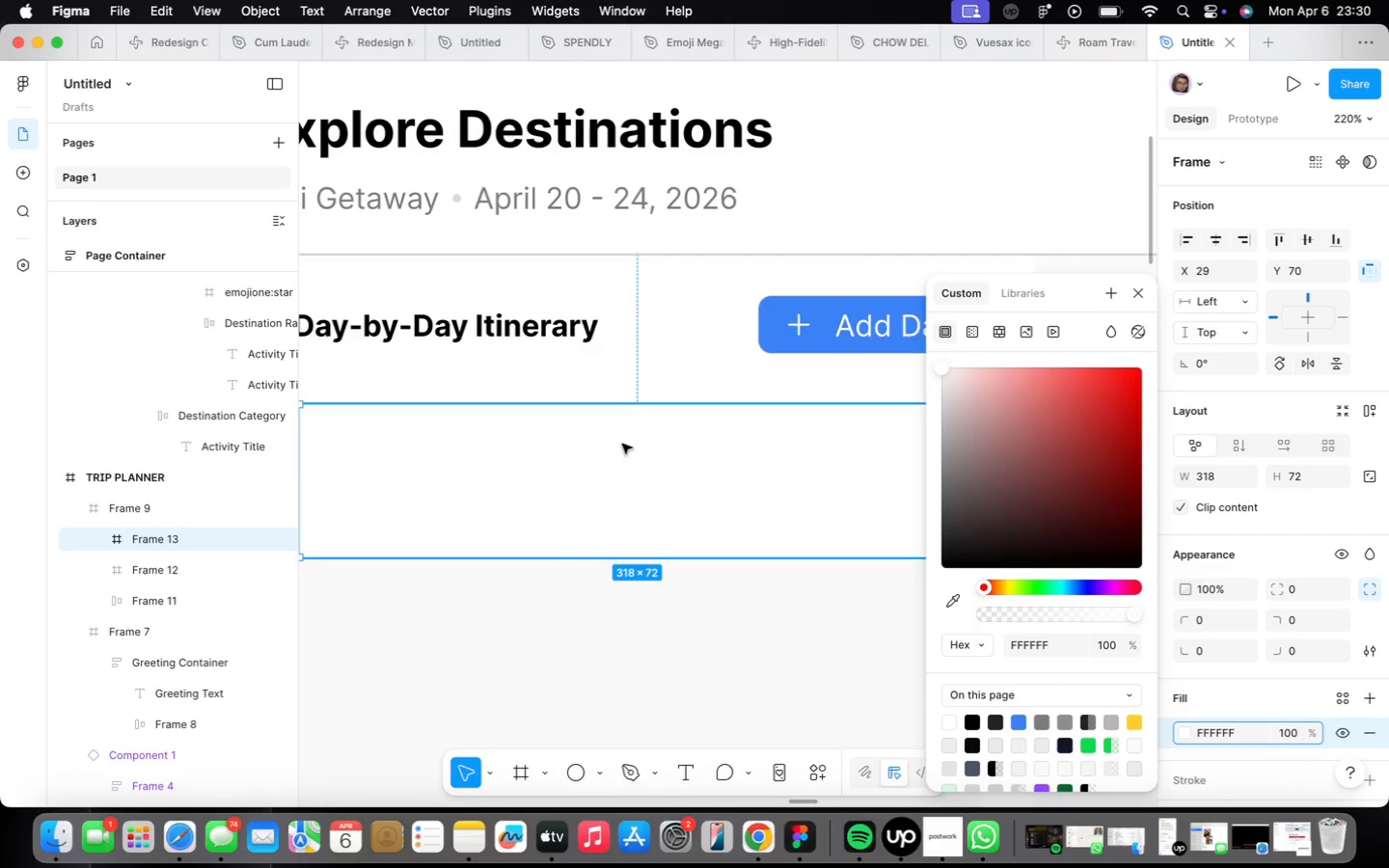 
left_click_drag(start_coordinate=[633, 441], to_coordinate=[617, 443])
 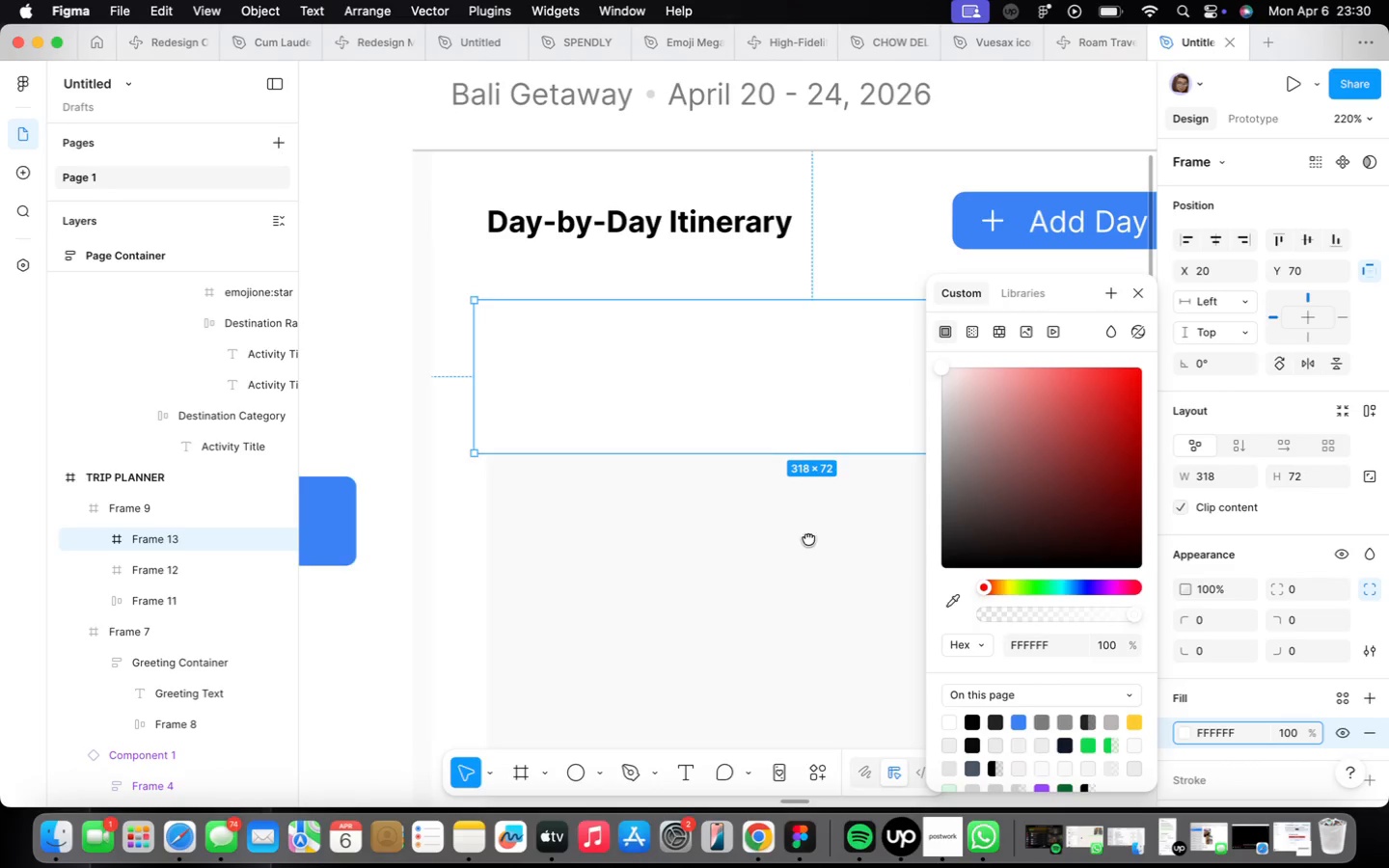 
scroll: coordinate [624, 548], scroll_direction: down, amount: 2.0
 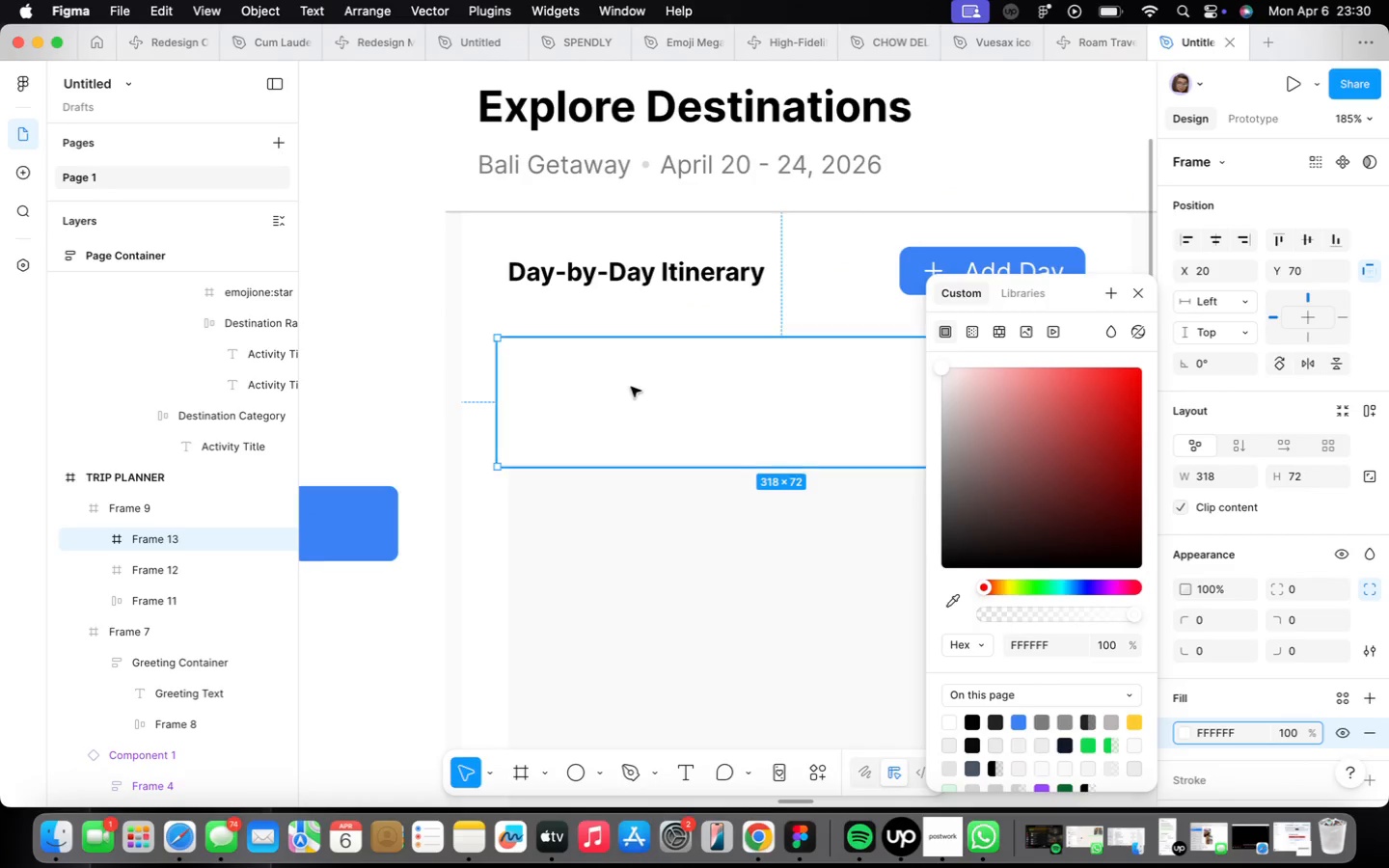 
left_click_drag(start_coordinate=[633, 389], to_coordinate=[641, 389])
 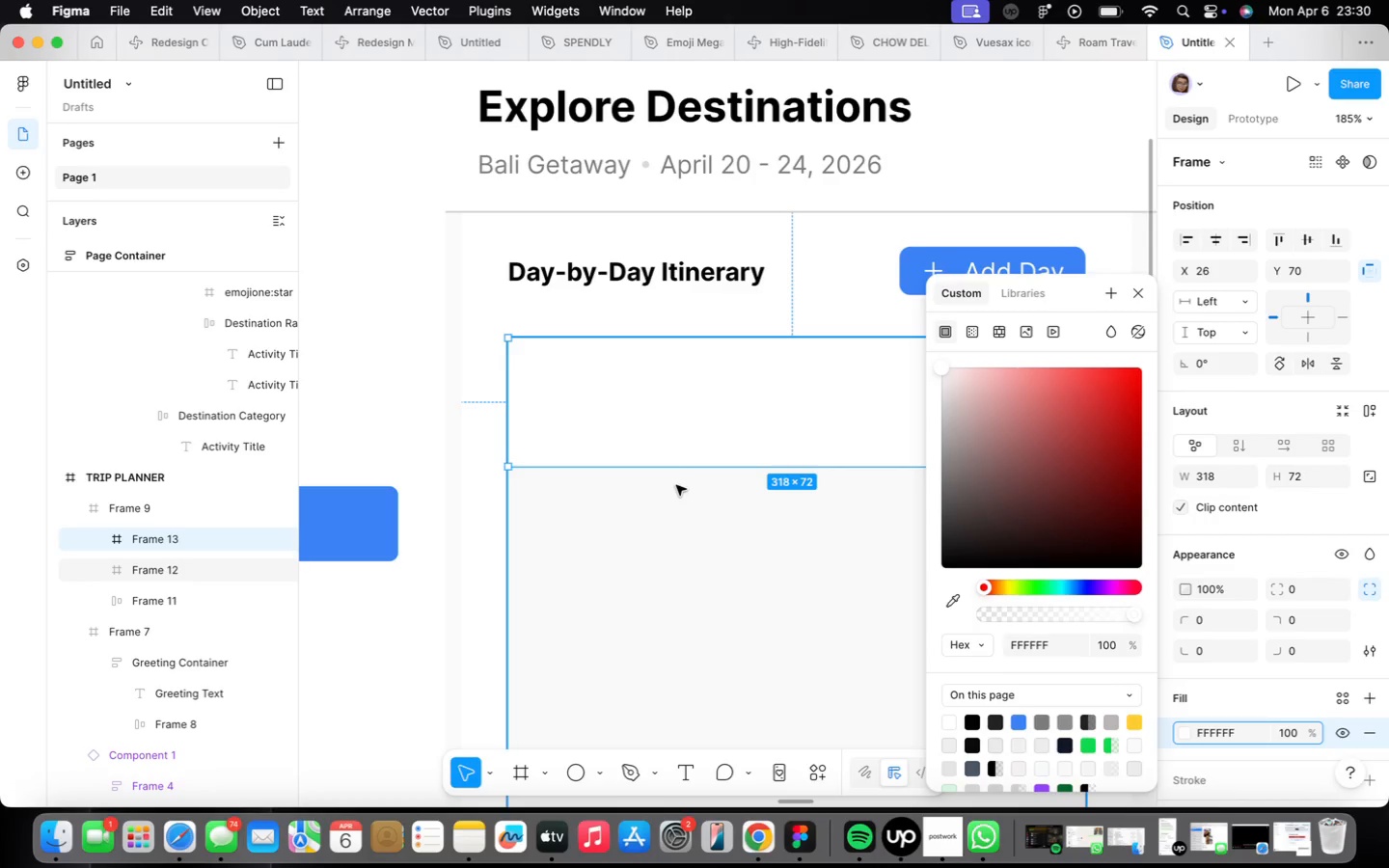 
scroll: coordinate [669, 484], scroll_direction: down, amount: 9.0
 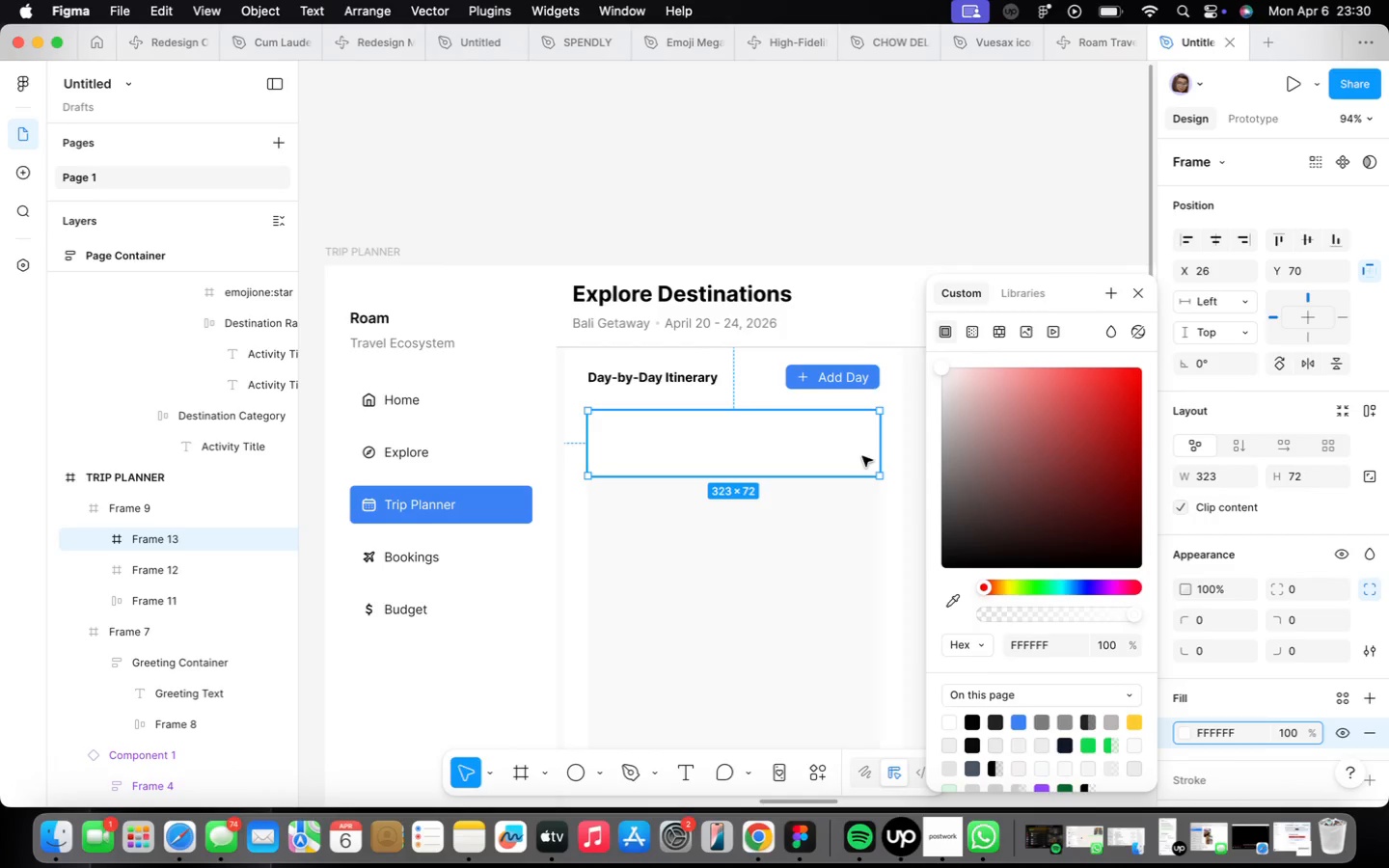 
wait(11.34)
 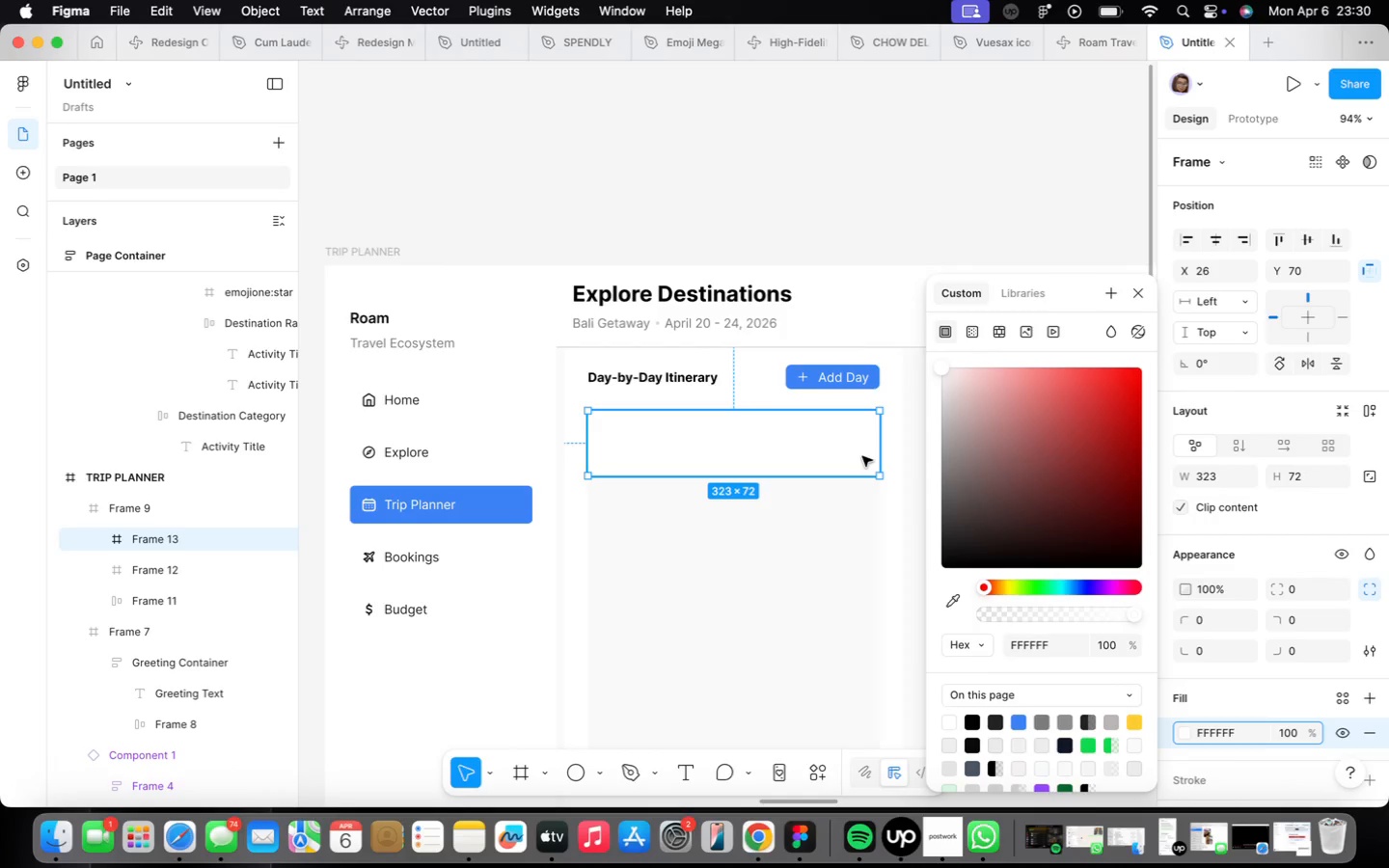 
left_click([1204, 622])
 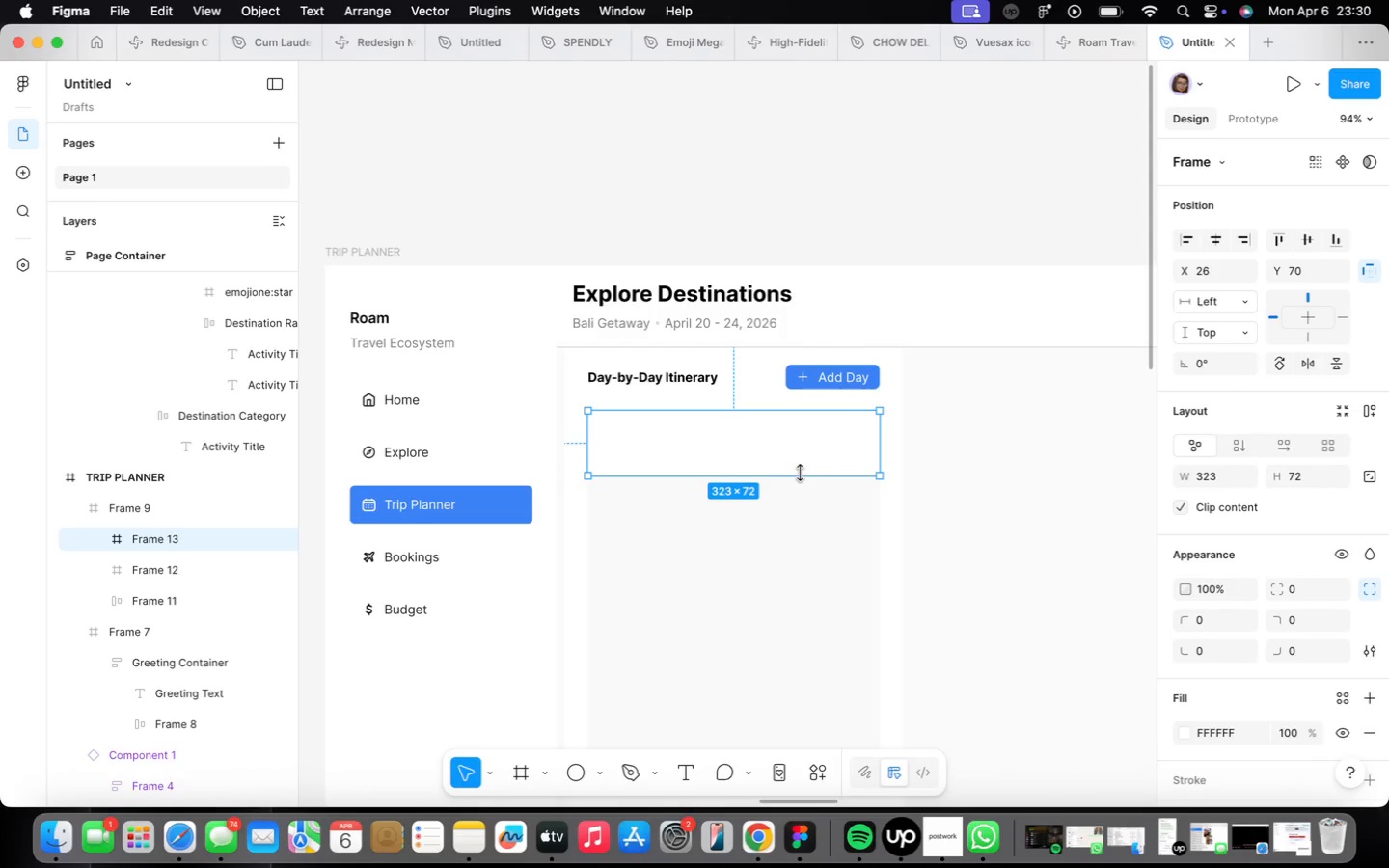 
left_click([1222, 612])
 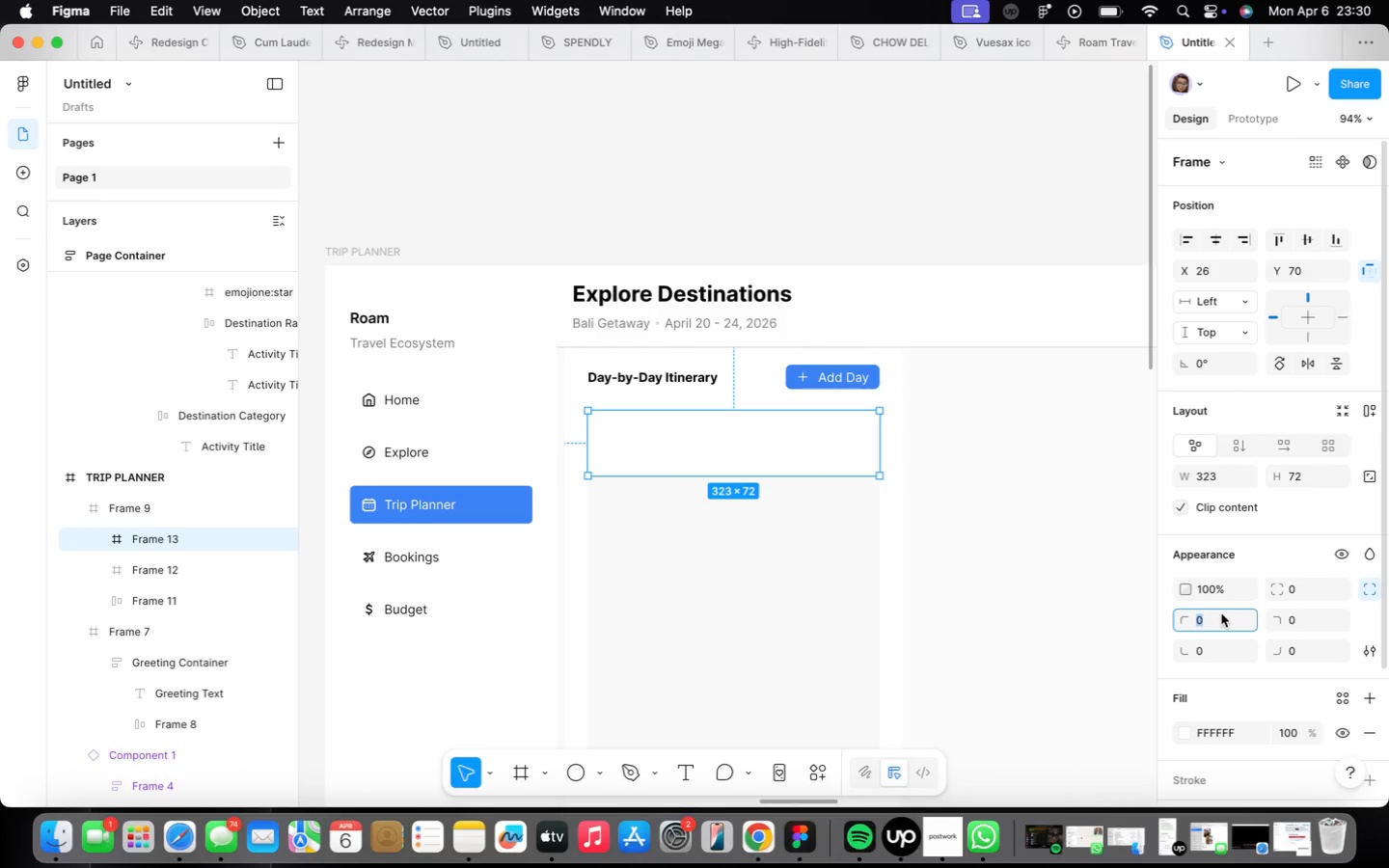 
type(77)
 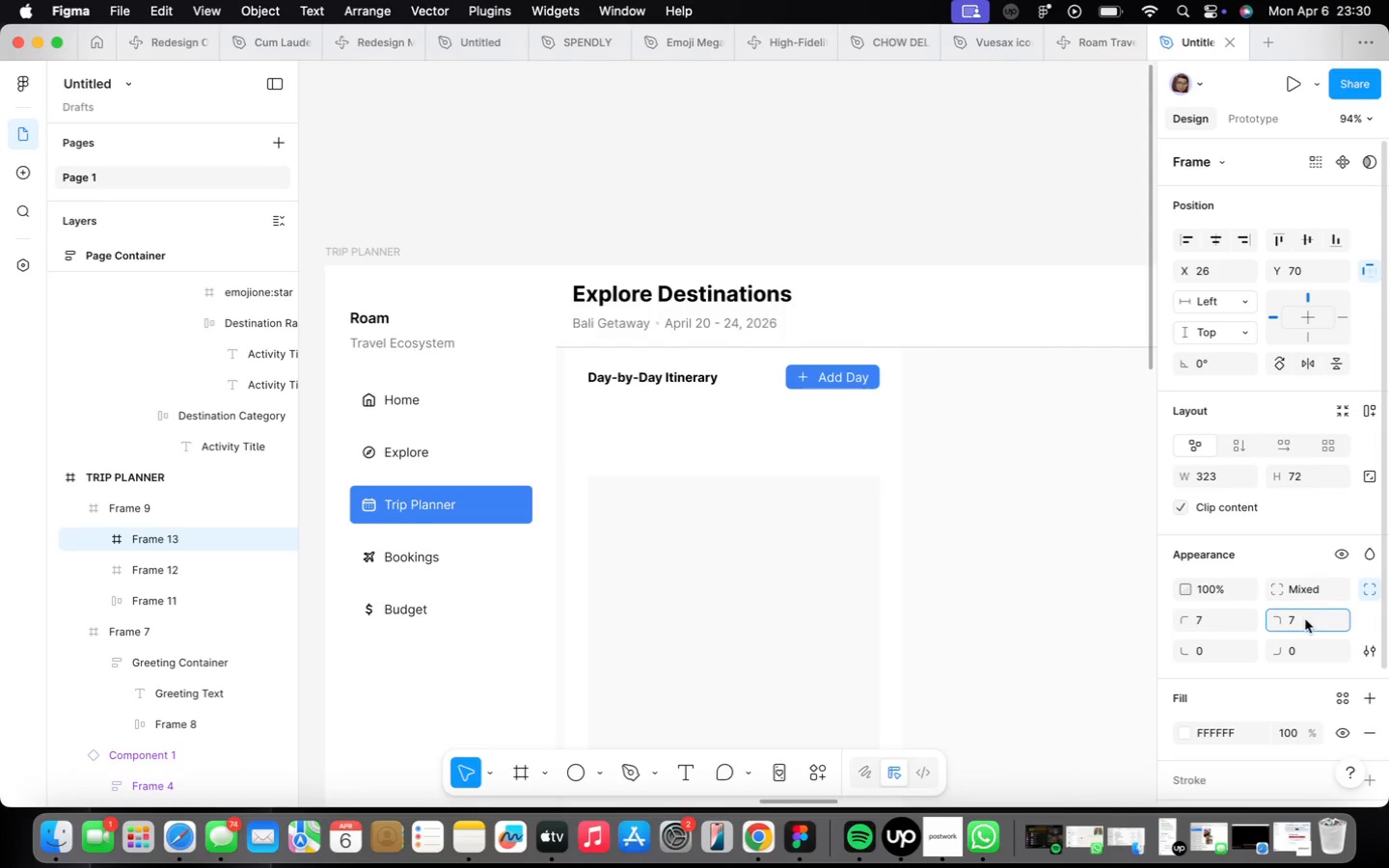 
key(Enter)
 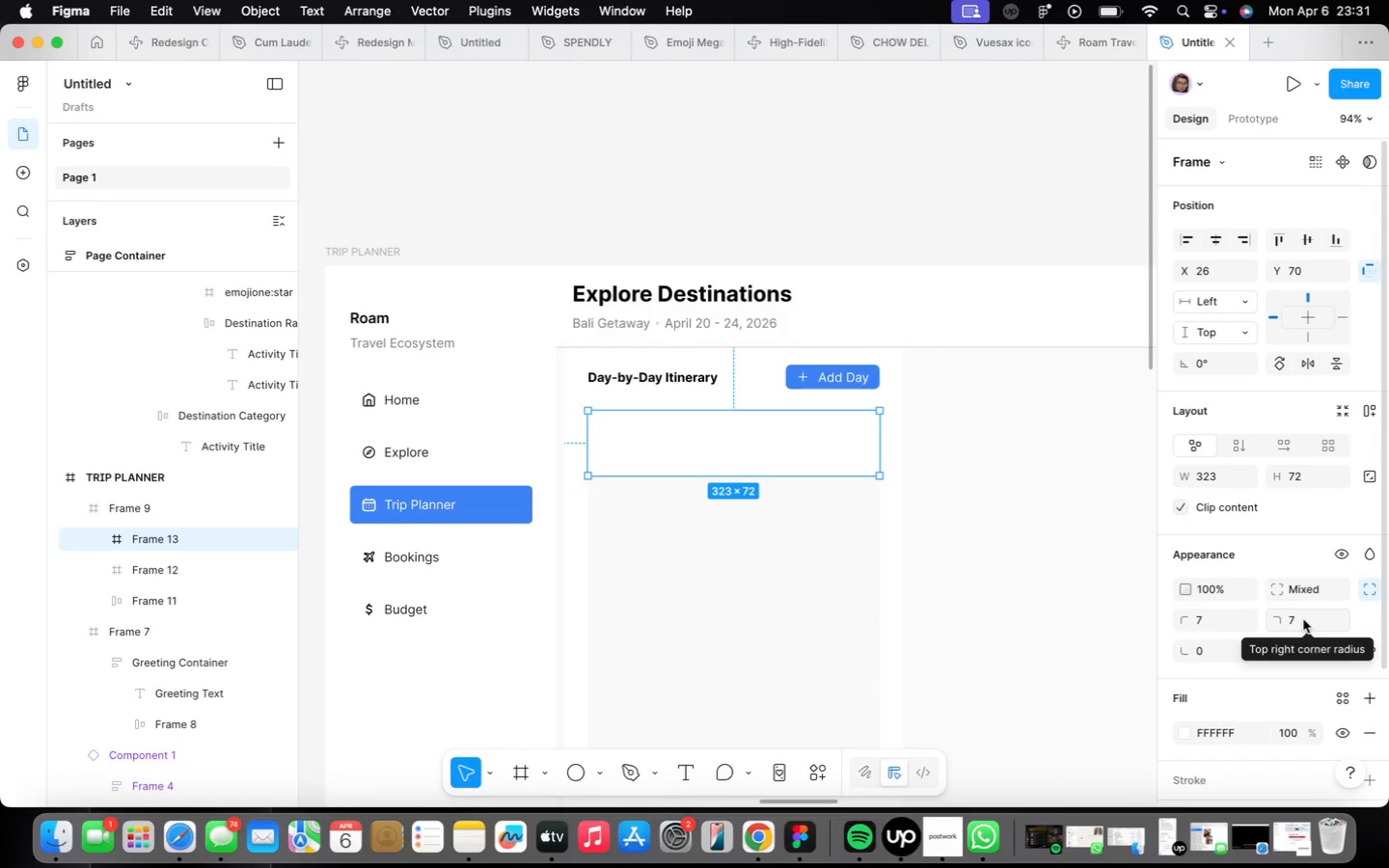 
wait(27.4)
 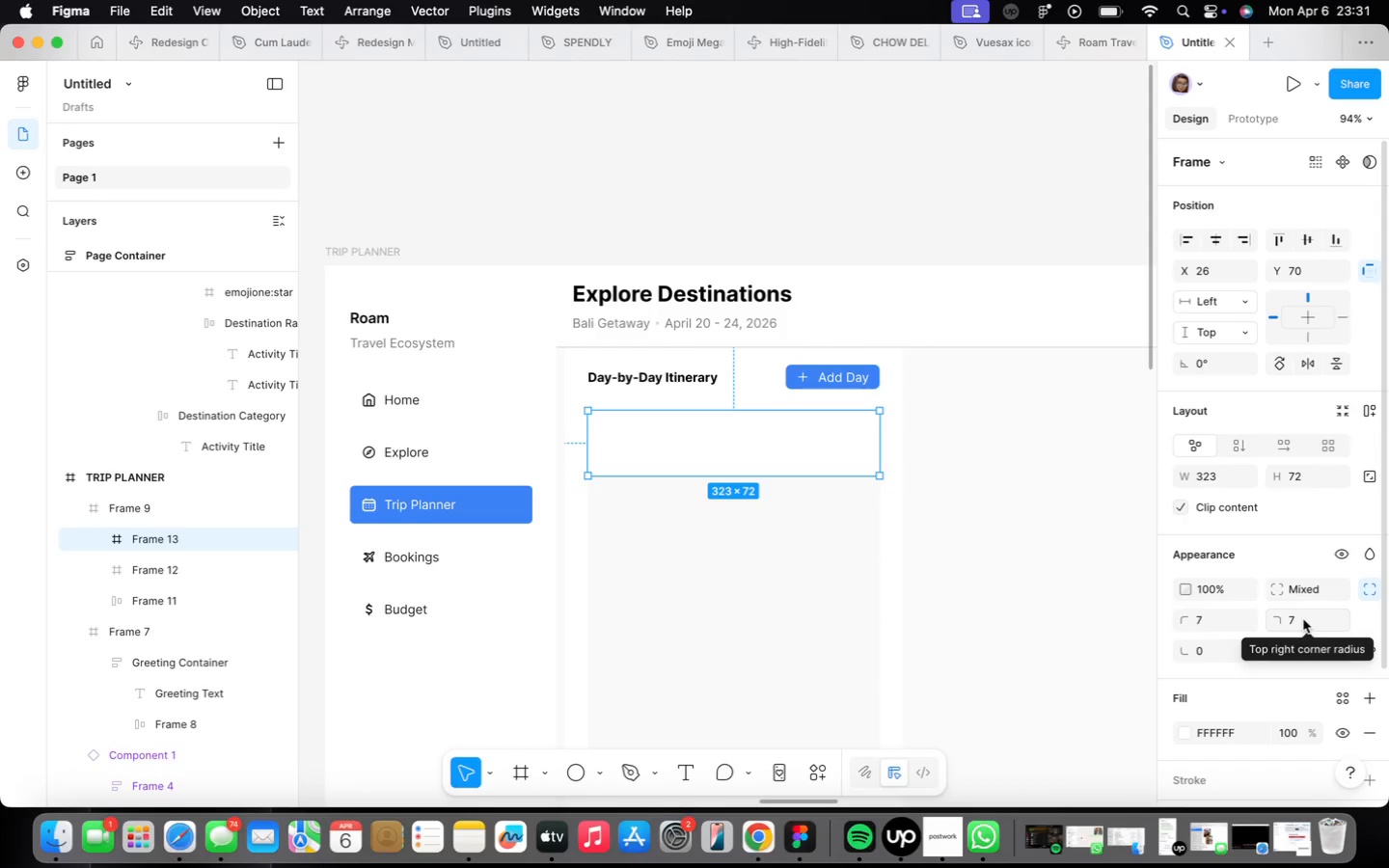 
left_click([1003, 505])
 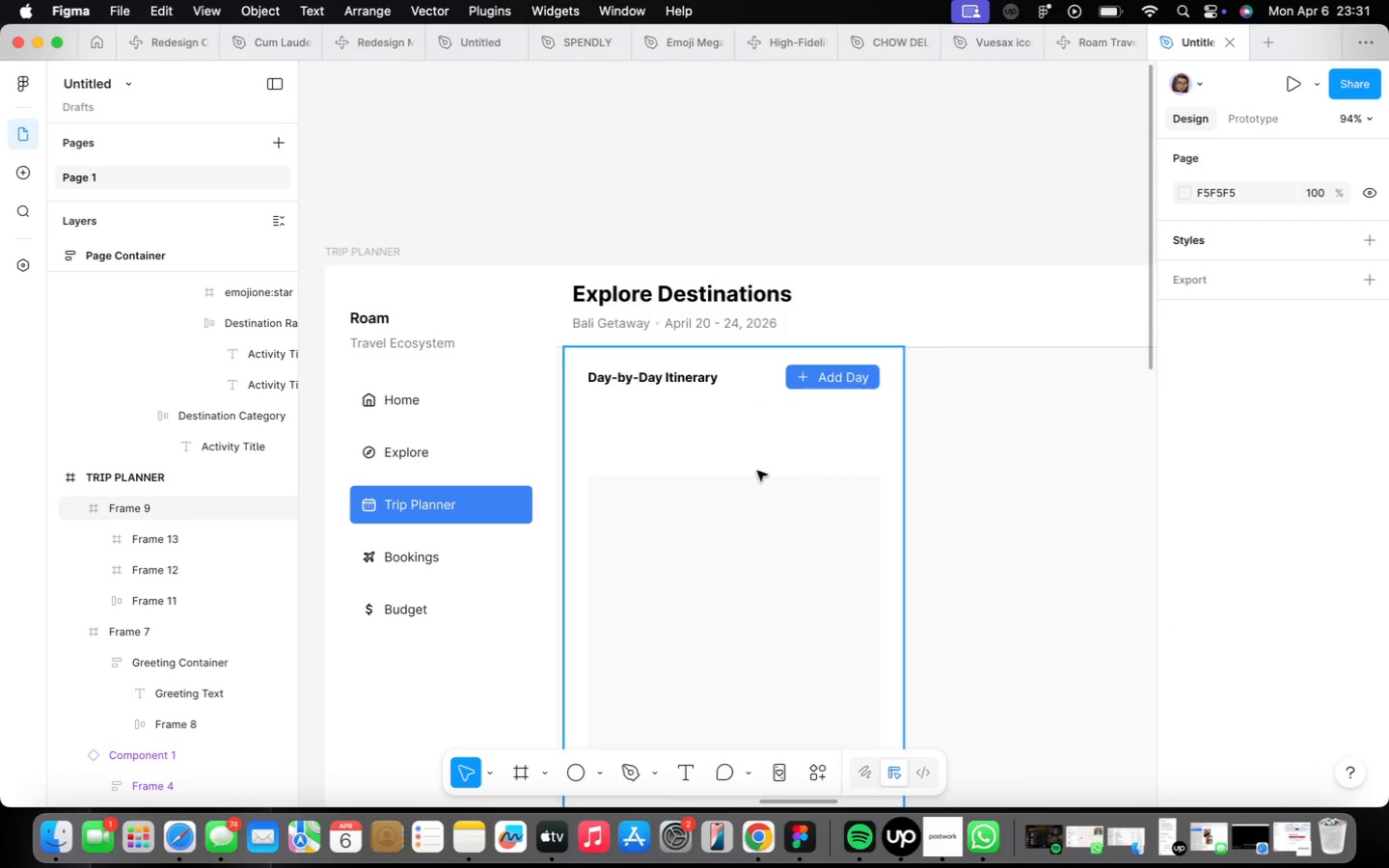 
scroll: coordinate [756, 469], scroll_direction: up, amount: 5.0
 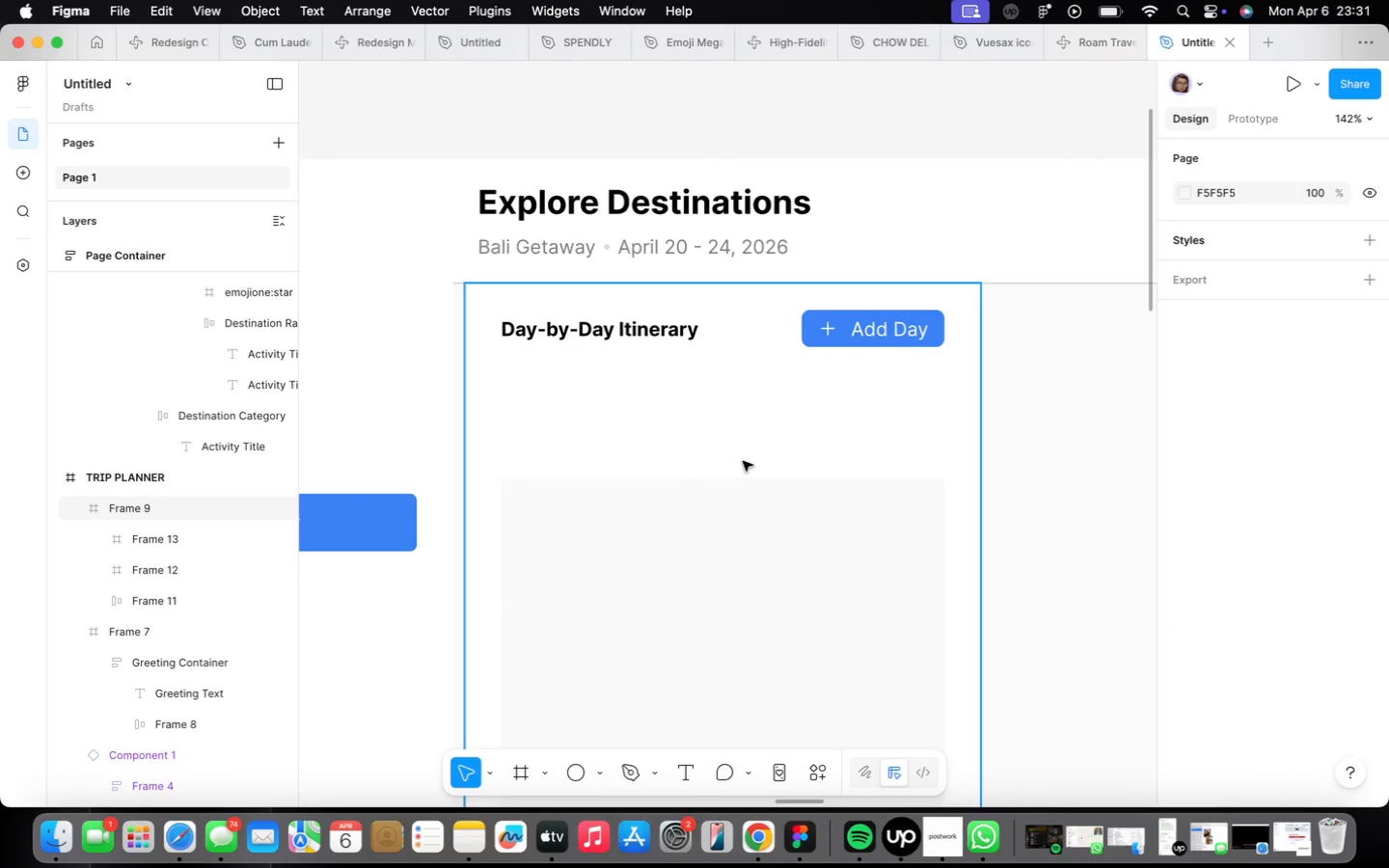 
double_click([742, 594])
 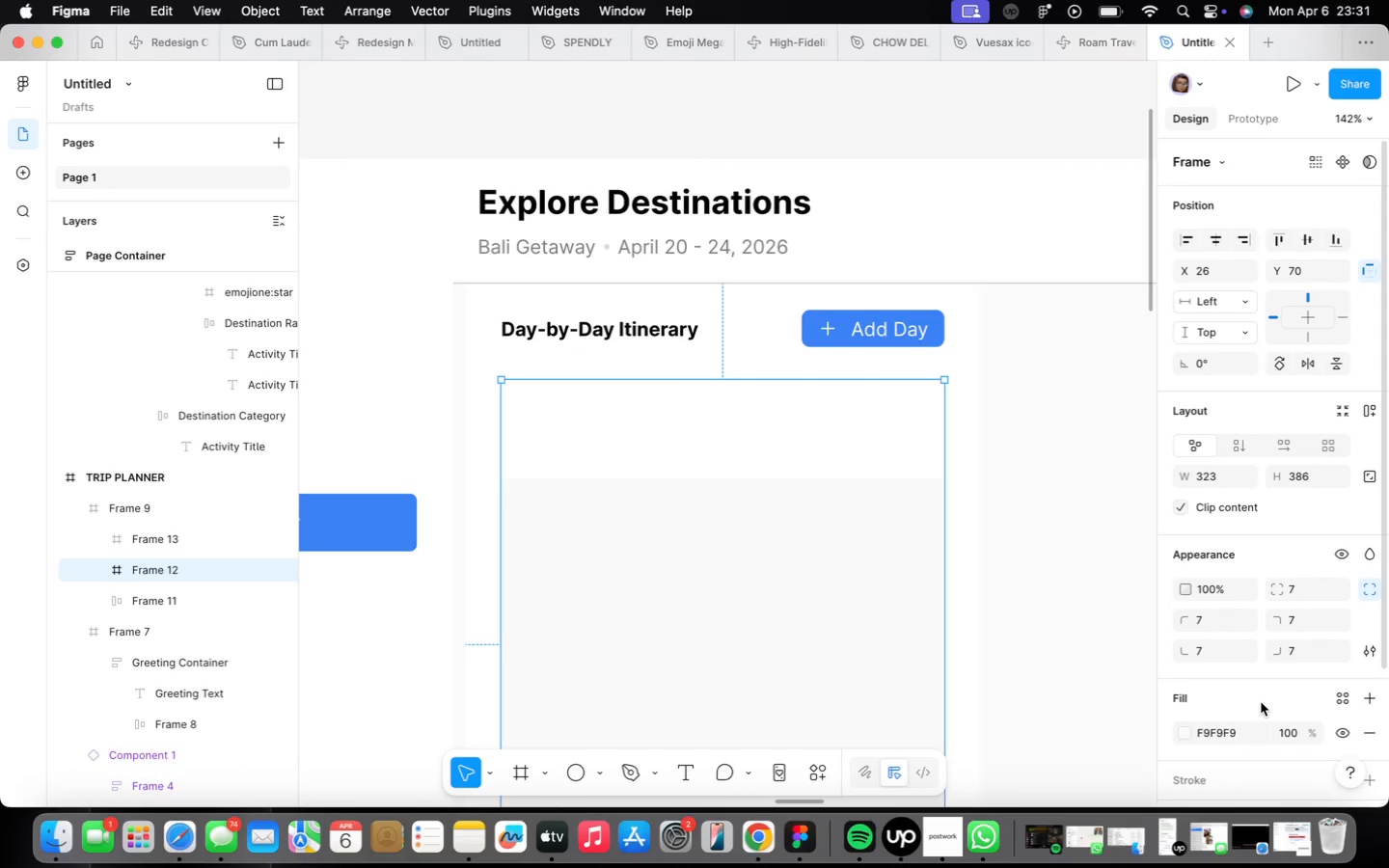 
scroll: coordinate [1258, 712], scroll_direction: down, amount: 16.0
 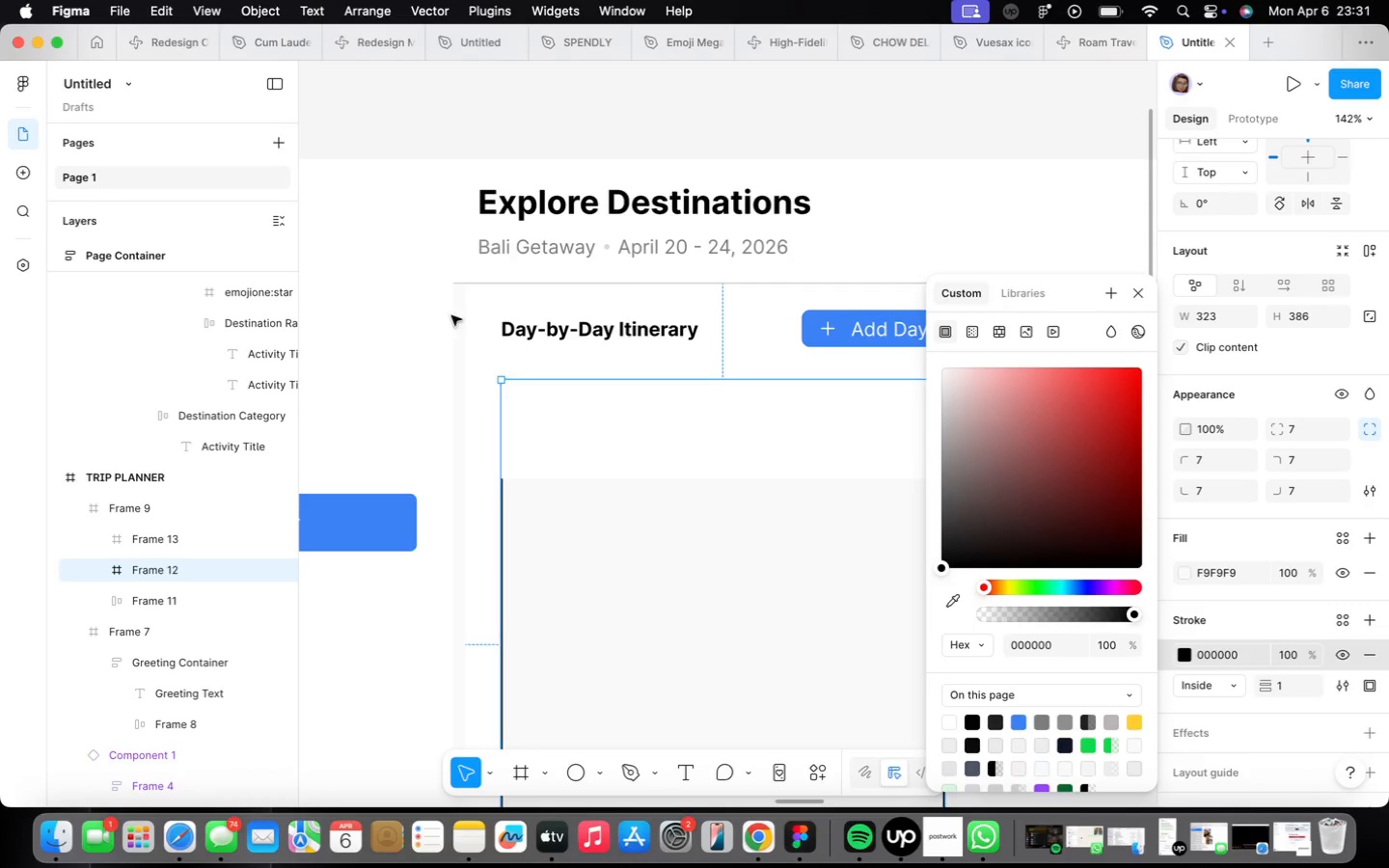 
left_click([622, 453])
 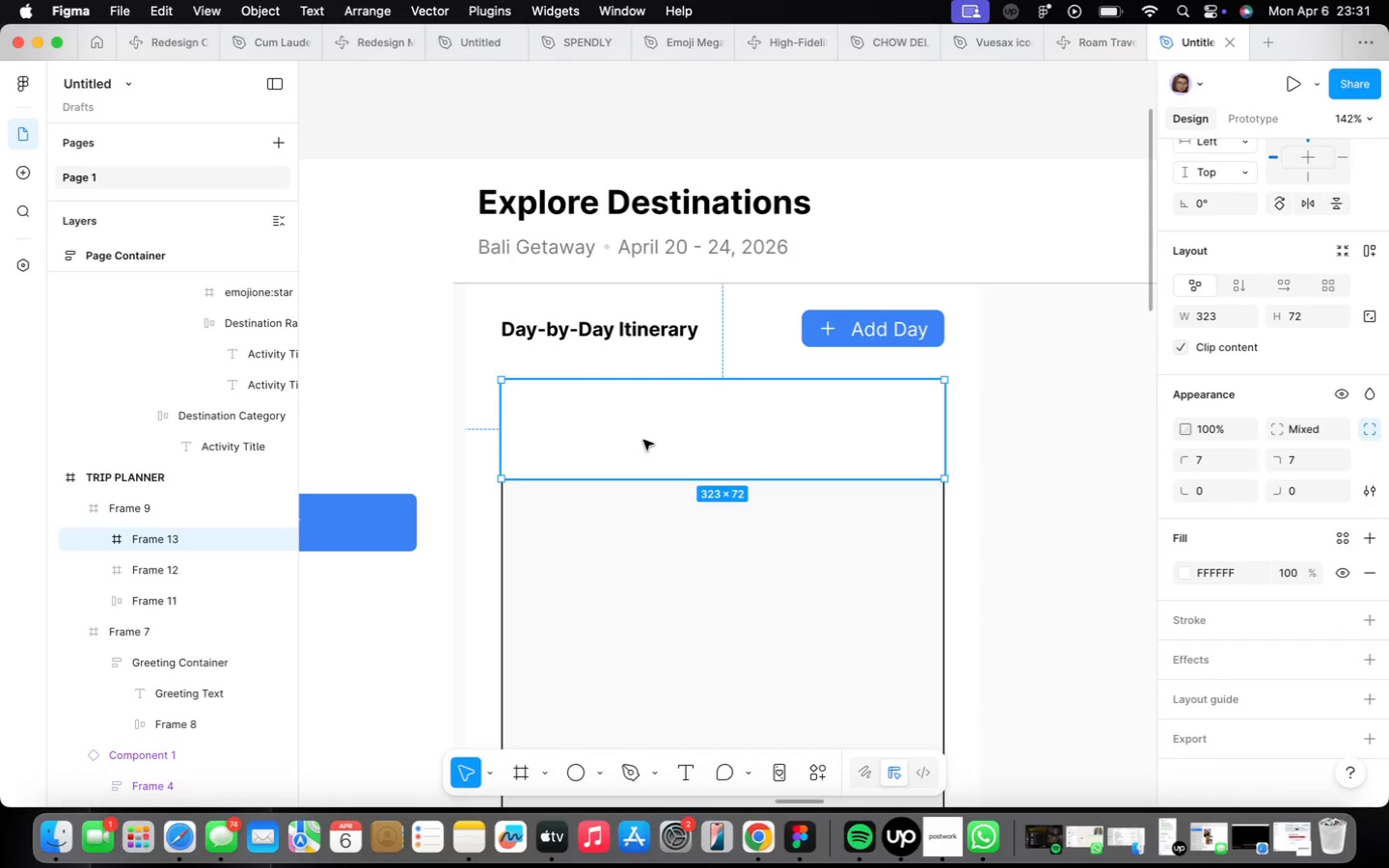 
left_click_drag(start_coordinate=[643, 440], to_coordinate=[1112, 579])
 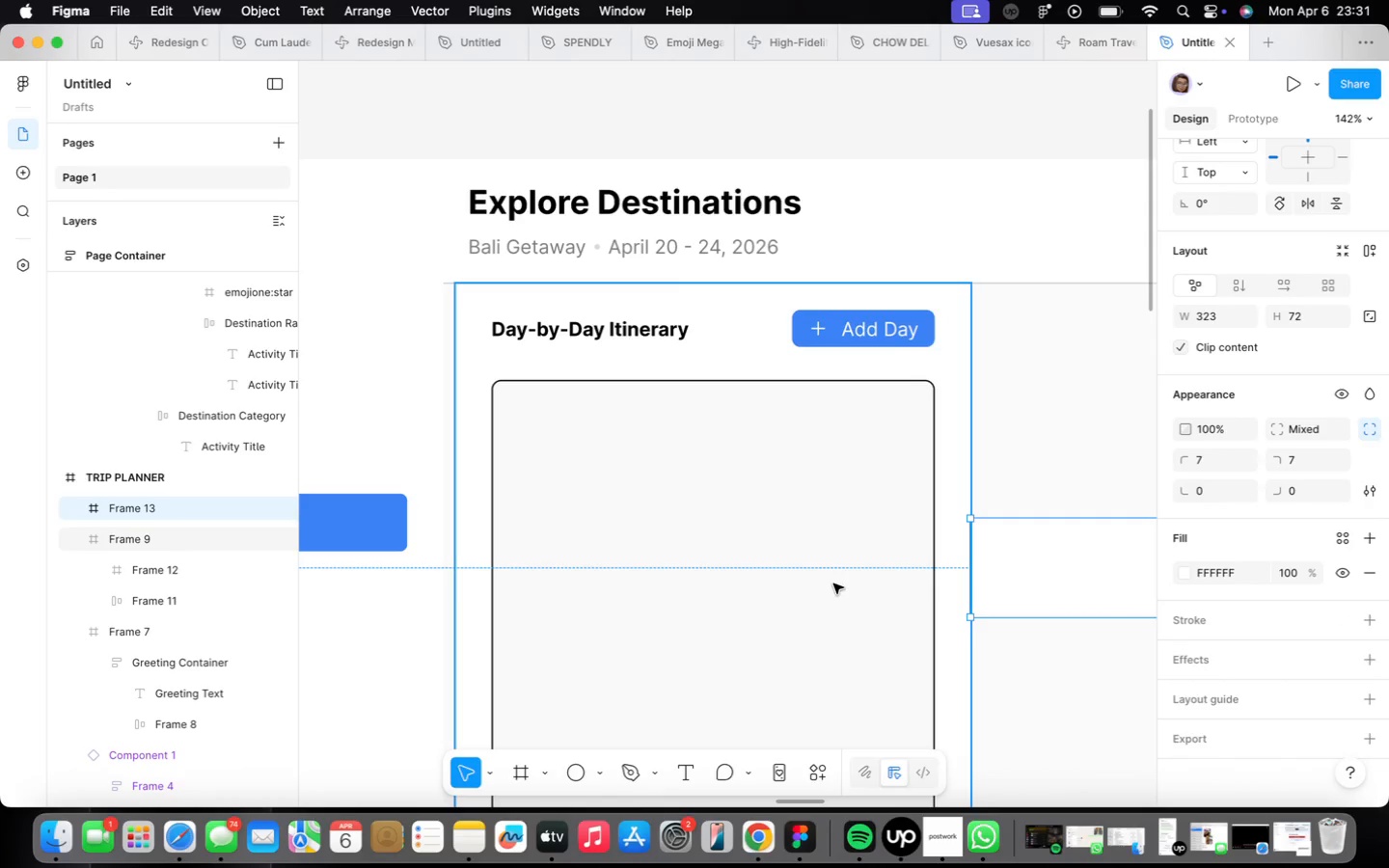 
double_click([833, 583])
 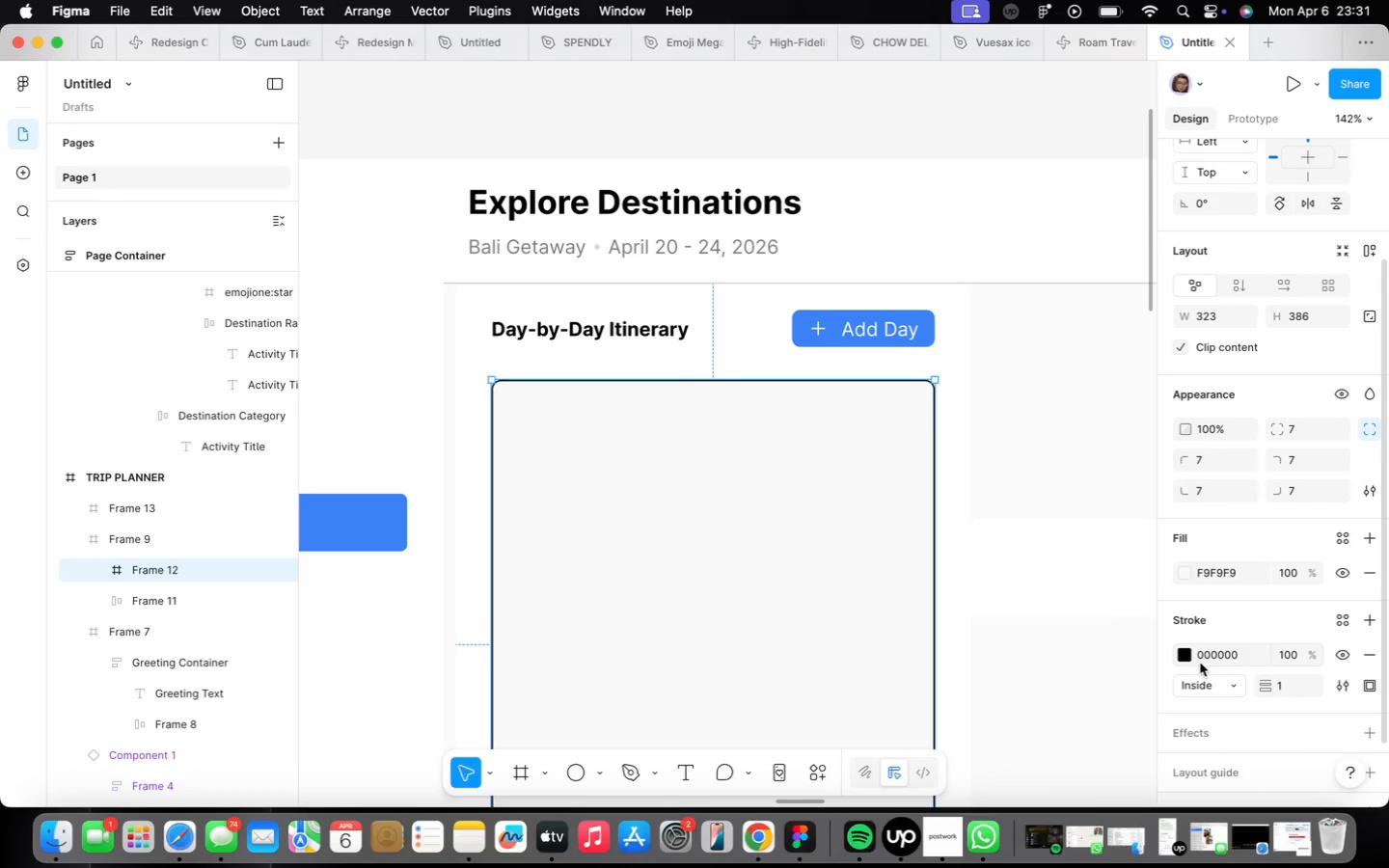 
left_click([1185, 653])
 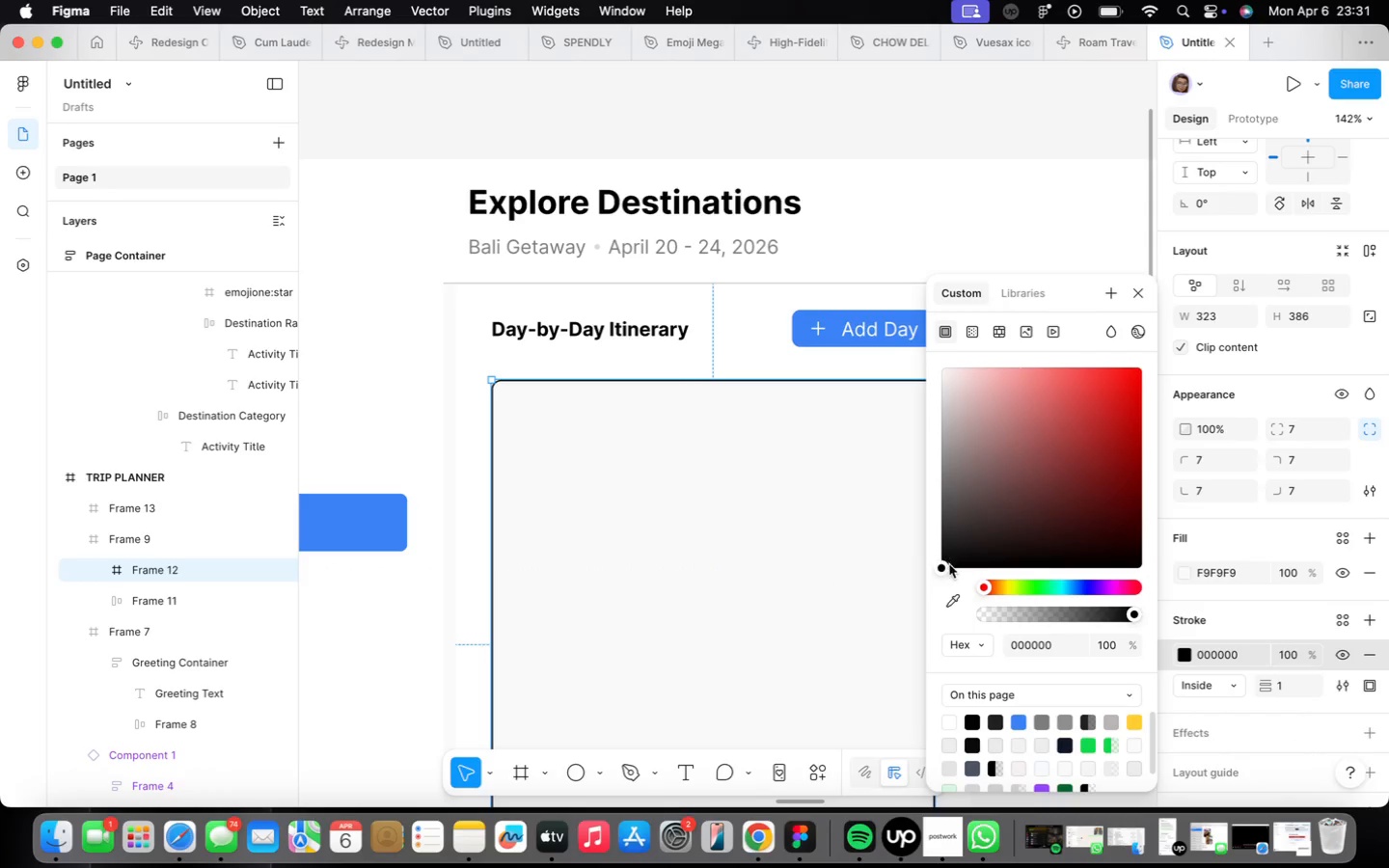 
left_click_drag(start_coordinate=[941, 571], to_coordinate=[937, 396])
 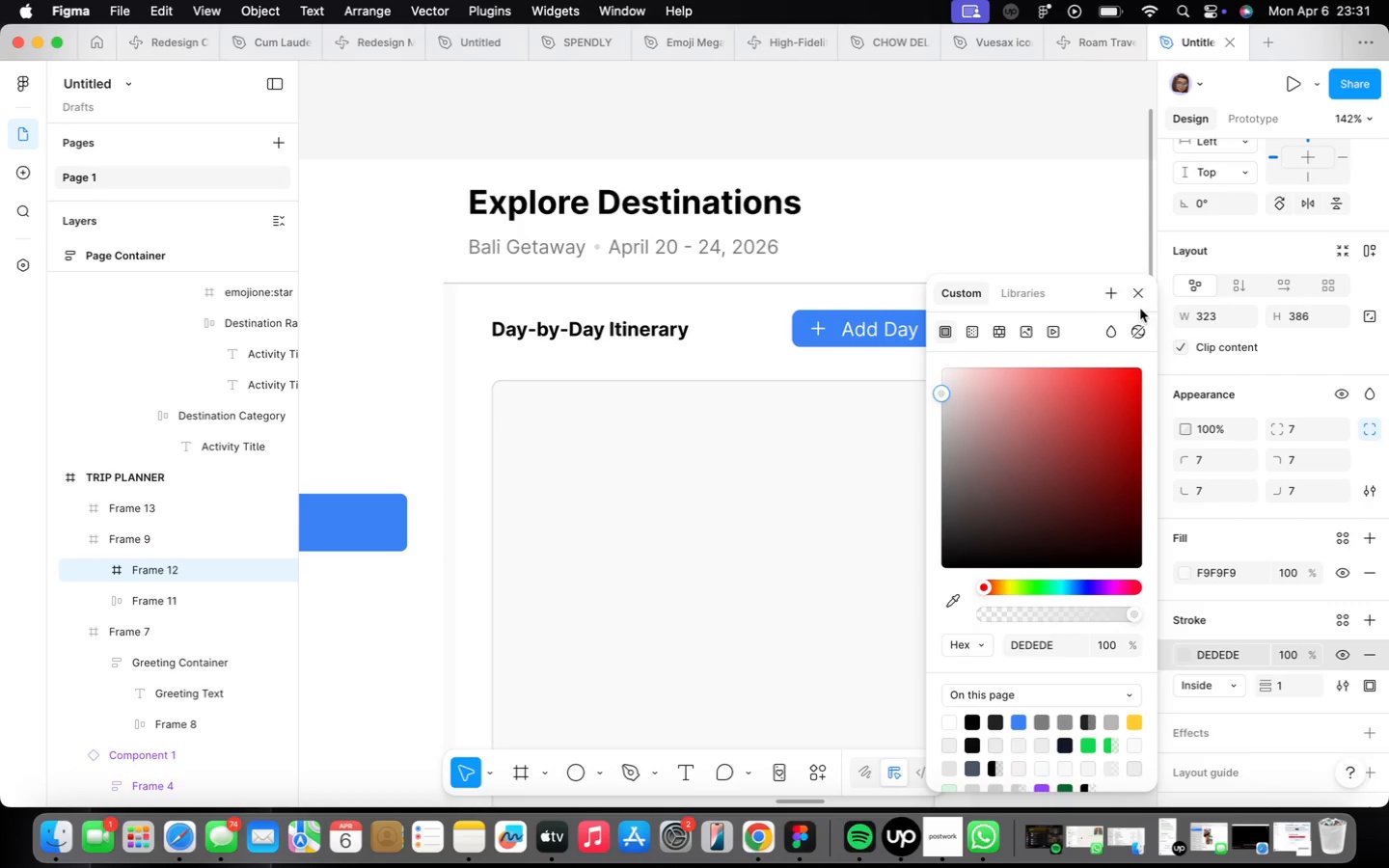 
left_click([1146, 289])
 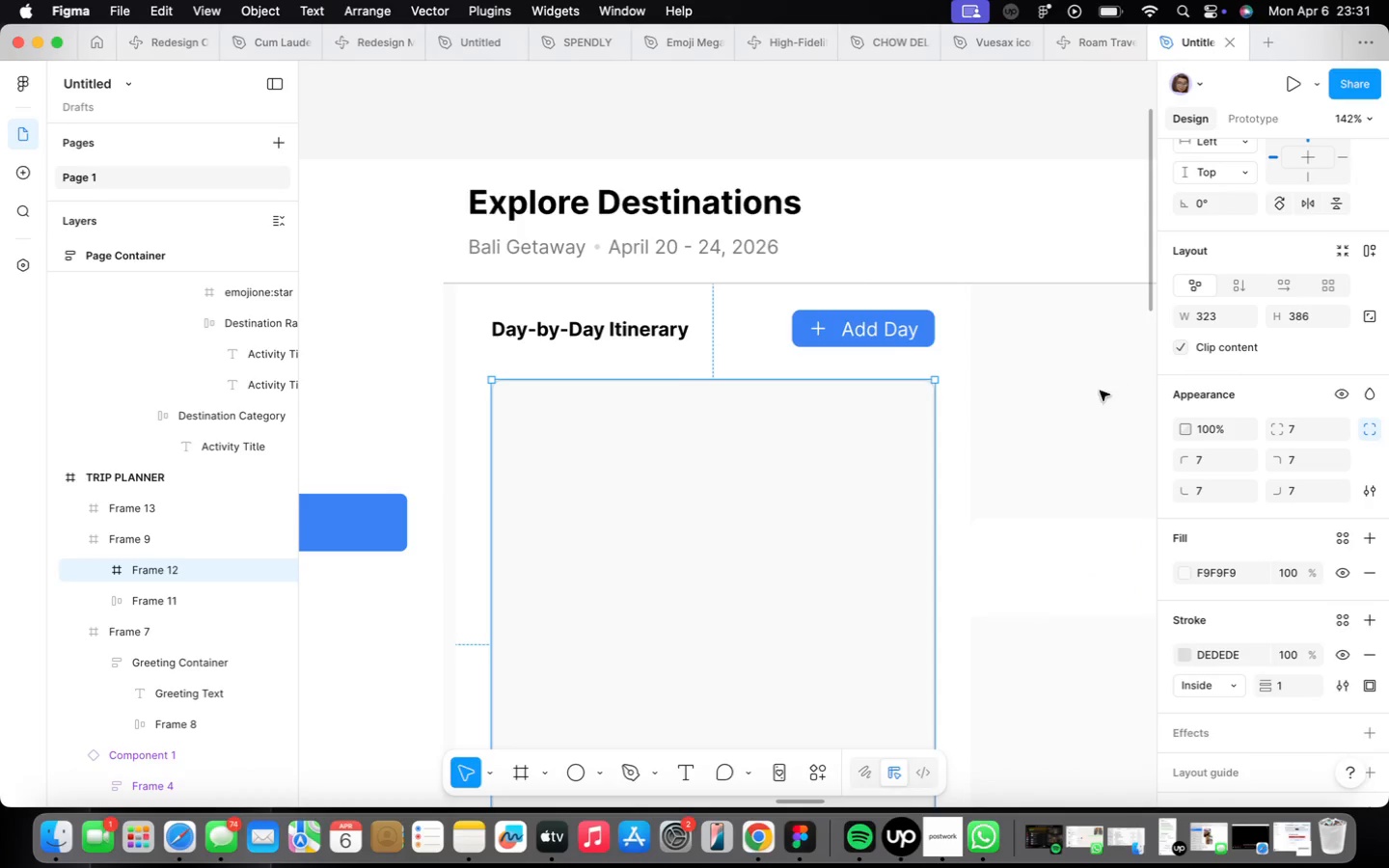 
left_click([1090, 405])
 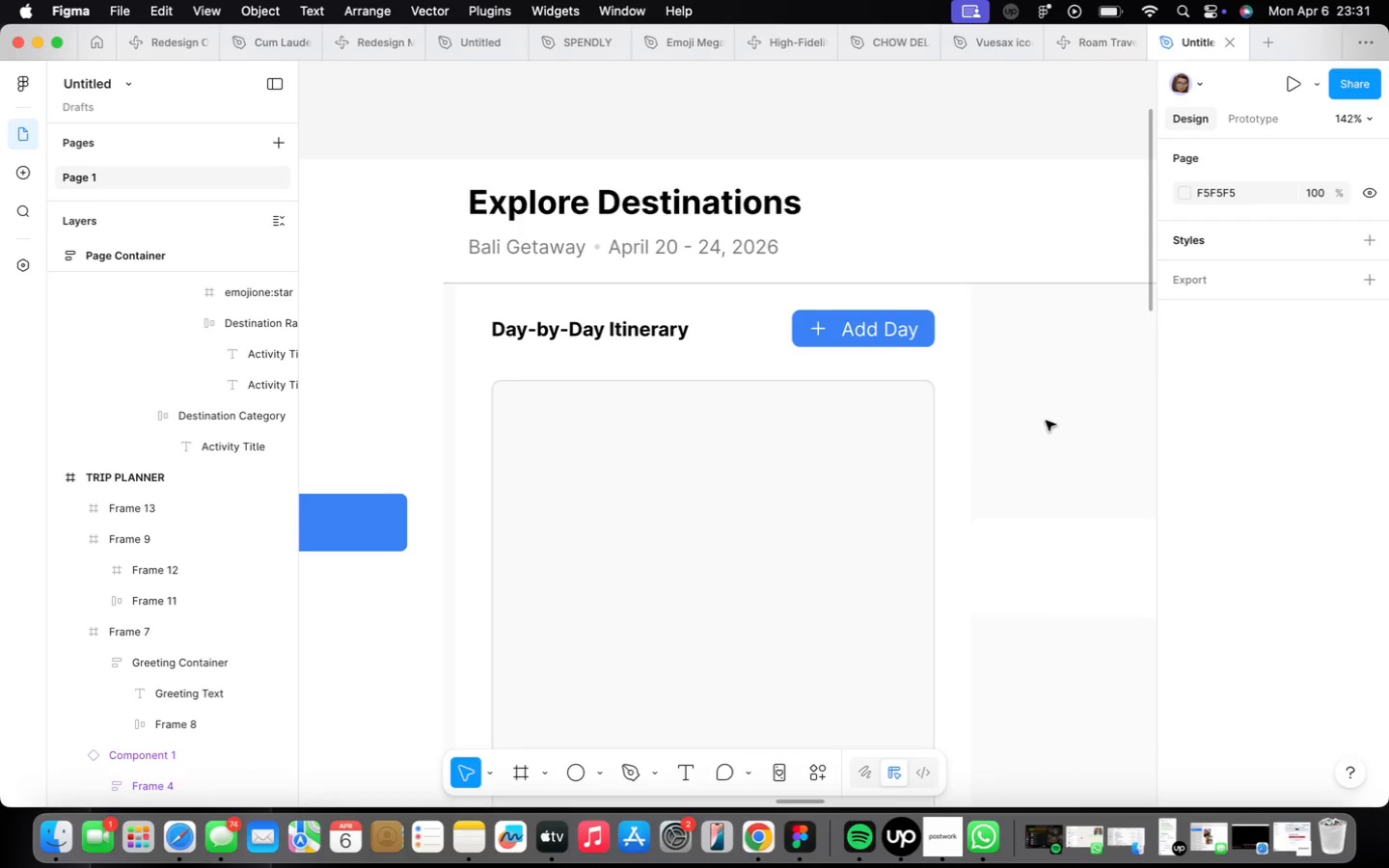 
scroll: coordinate [1041, 447], scroll_direction: down, amount: 5.0
 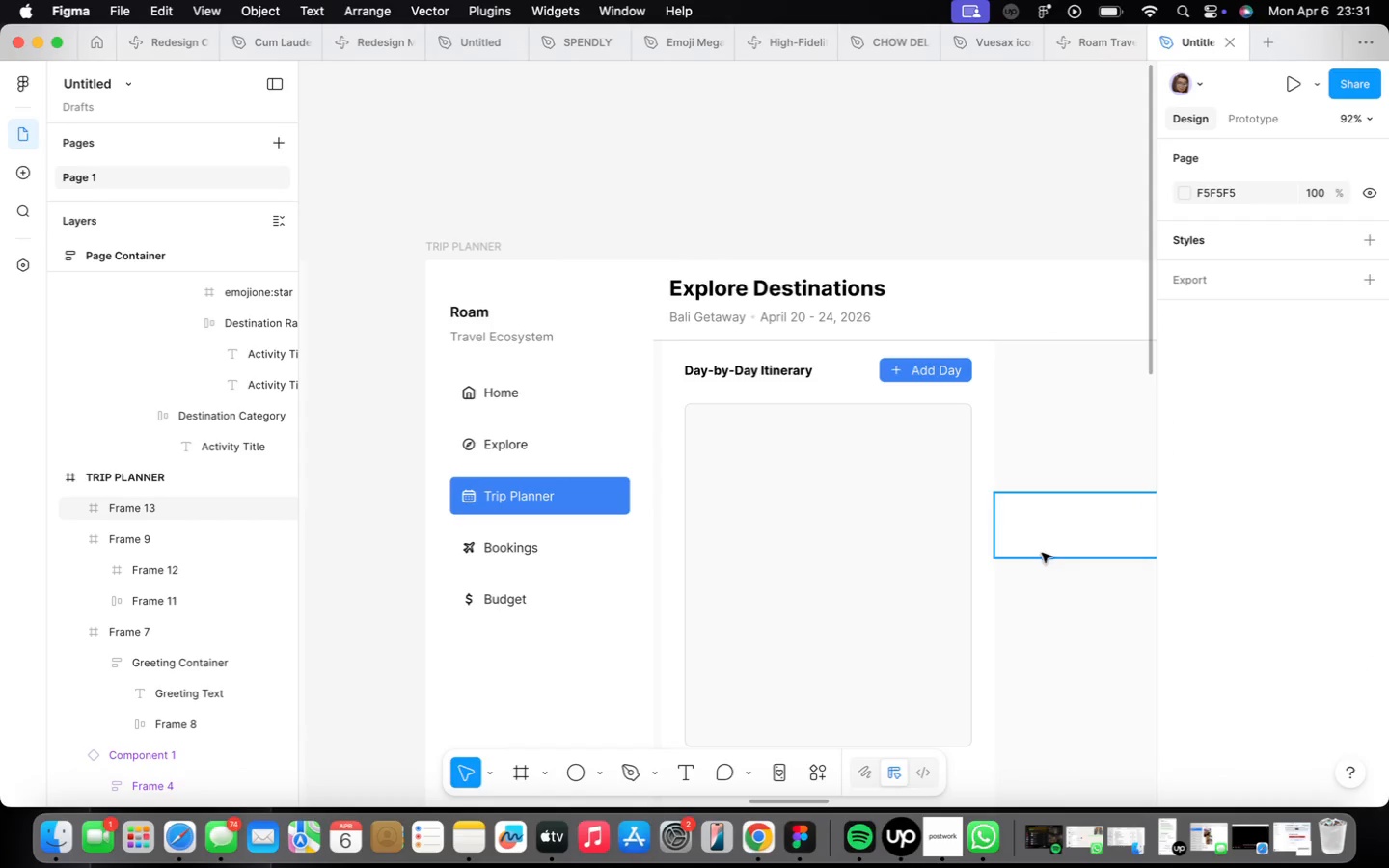 
left_click([1101, 545])
 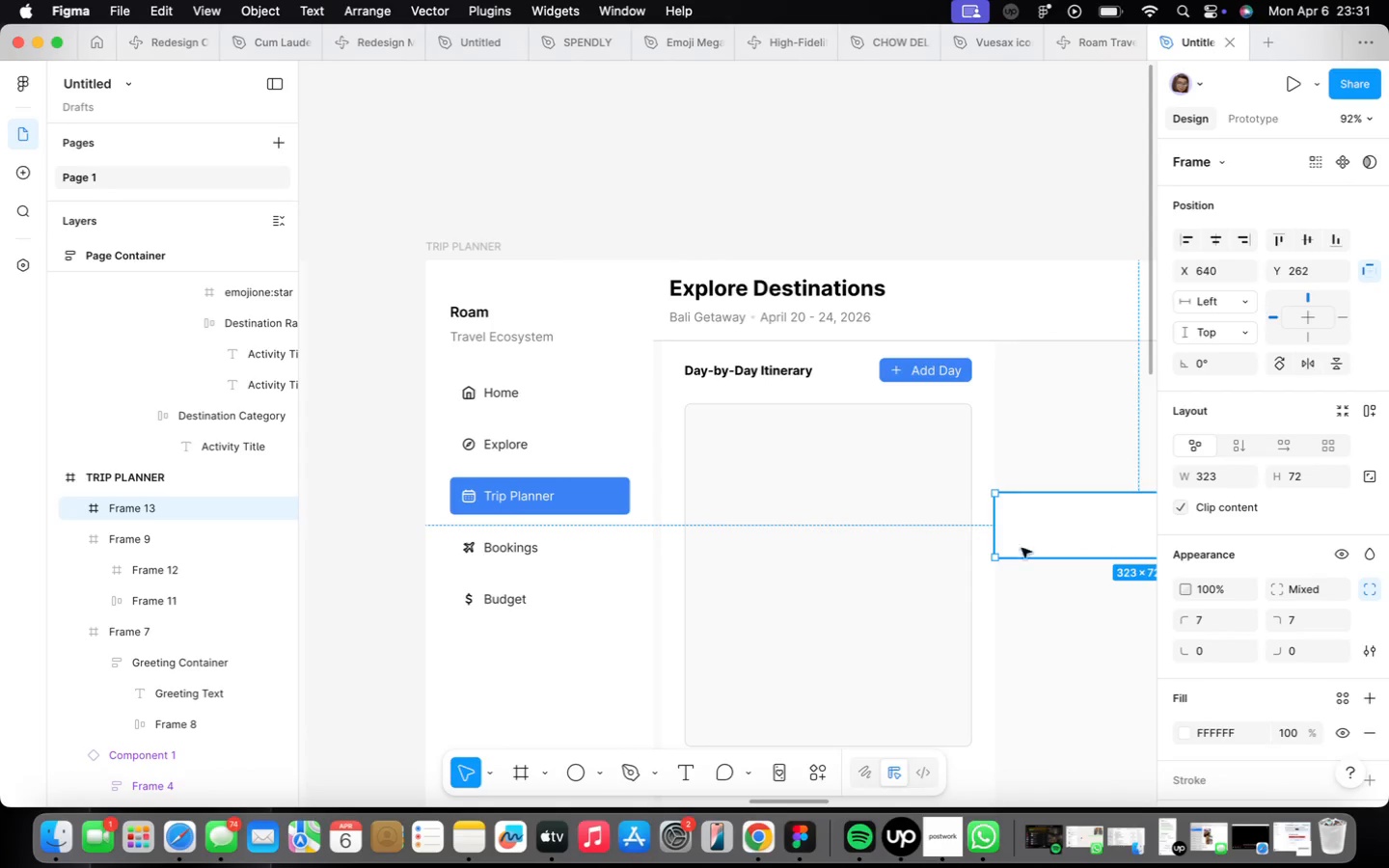 
left_click_drag(start_coordinate=[1047, 544], to_coordinate=[822, 500])
 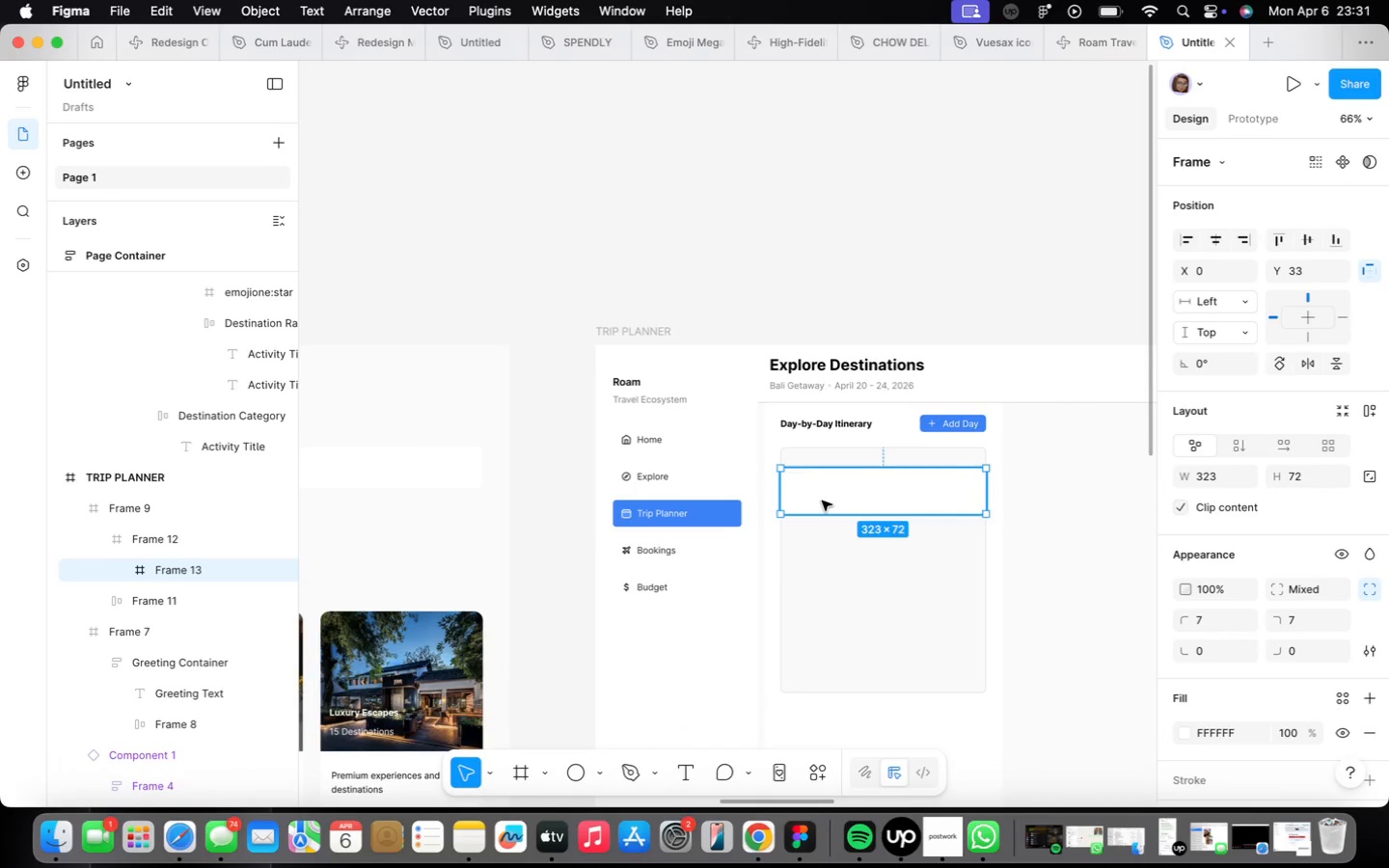 
scroll: coordinate [1021, 558], scroll_direction: down, amount: 6.0
 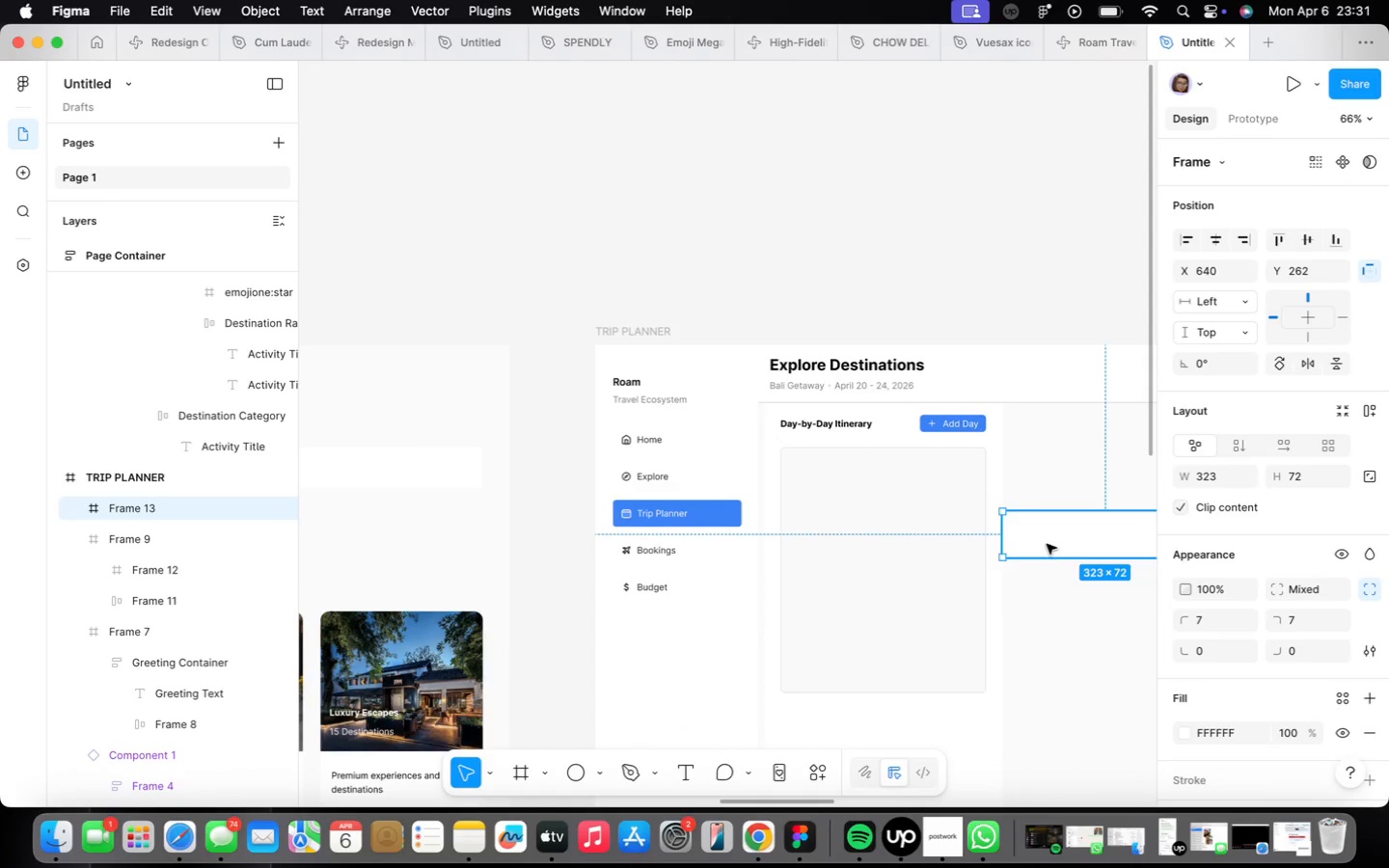 
left_click_drag(start_coordinate=[851, 522], to_coordinate=[856, 446])
 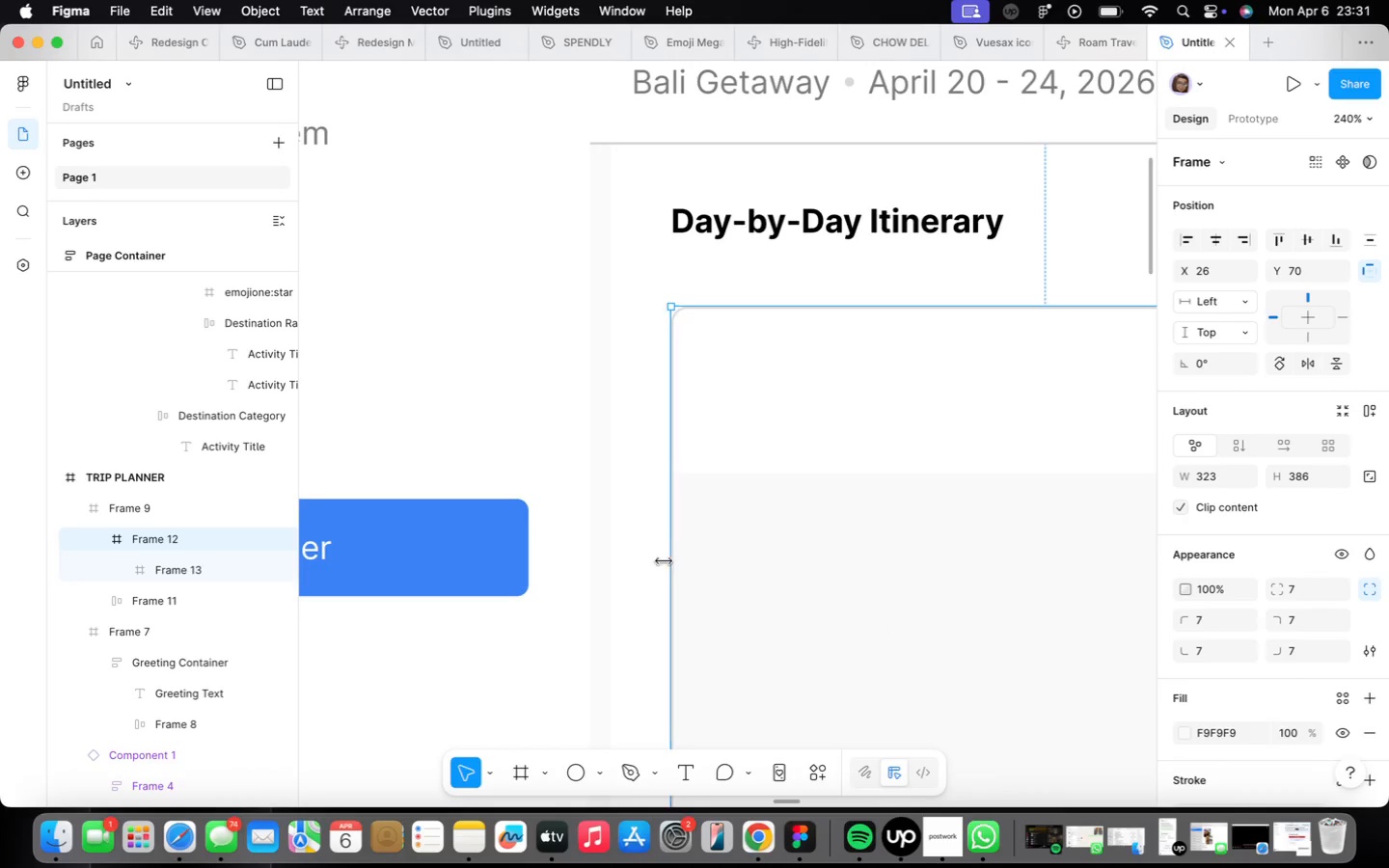 
scroll: coordinate [822, 501], scroll_direction: up, amount: 20.0
 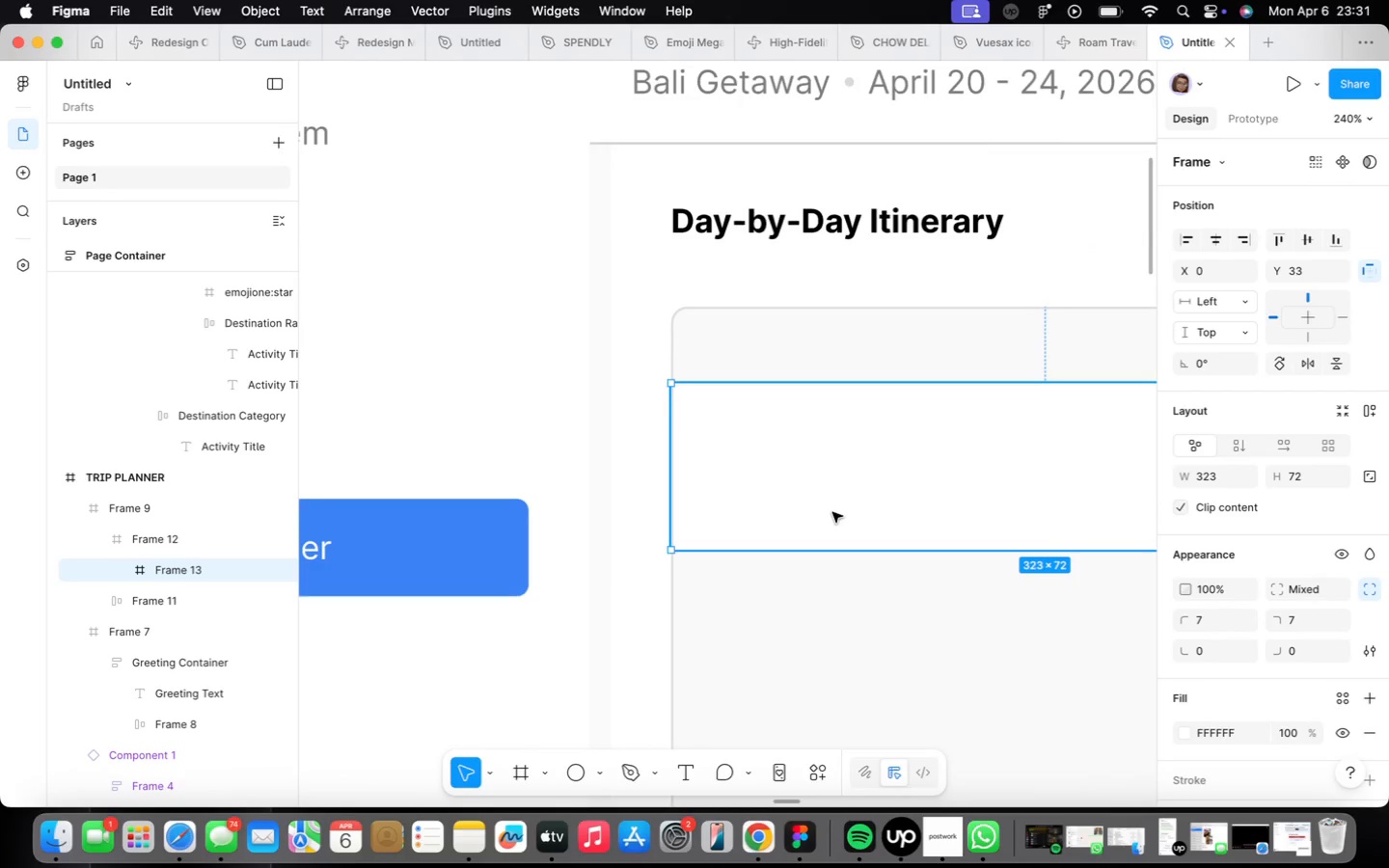 
left_click([658, 556])
 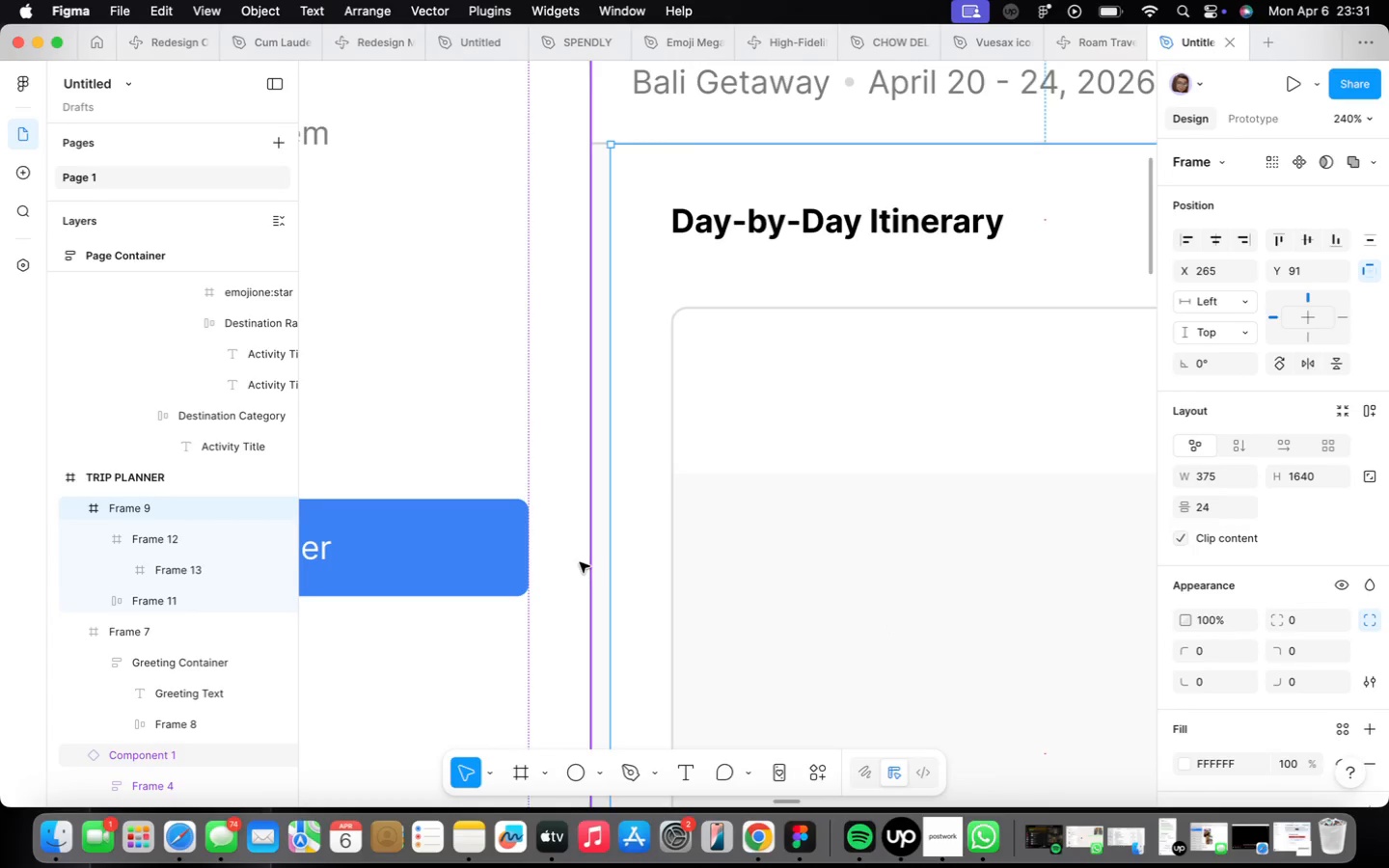 
scroll: coordinate [579, 562], scroll_direction: down, amount: 16.0
 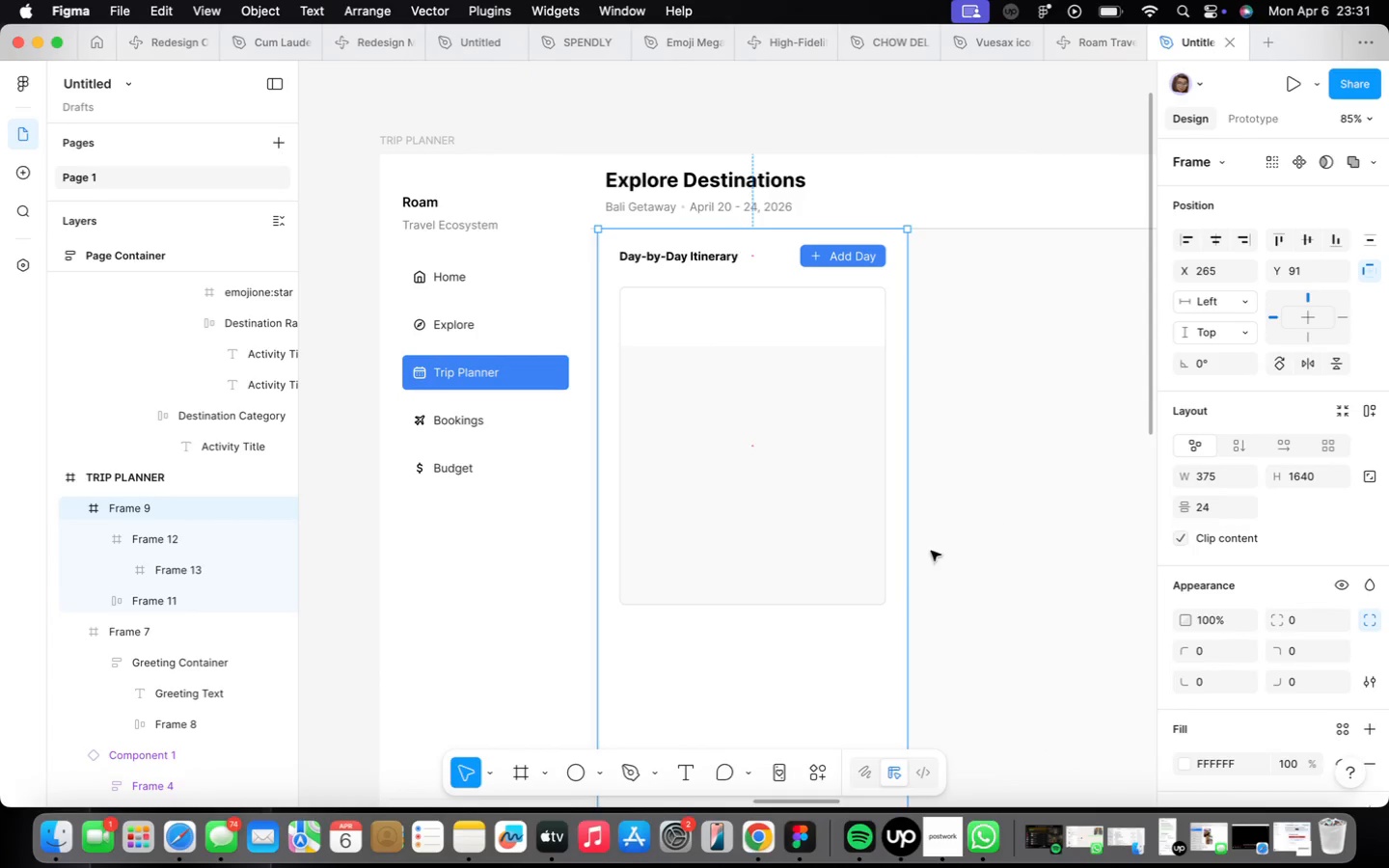 
double_click([815, 608])
 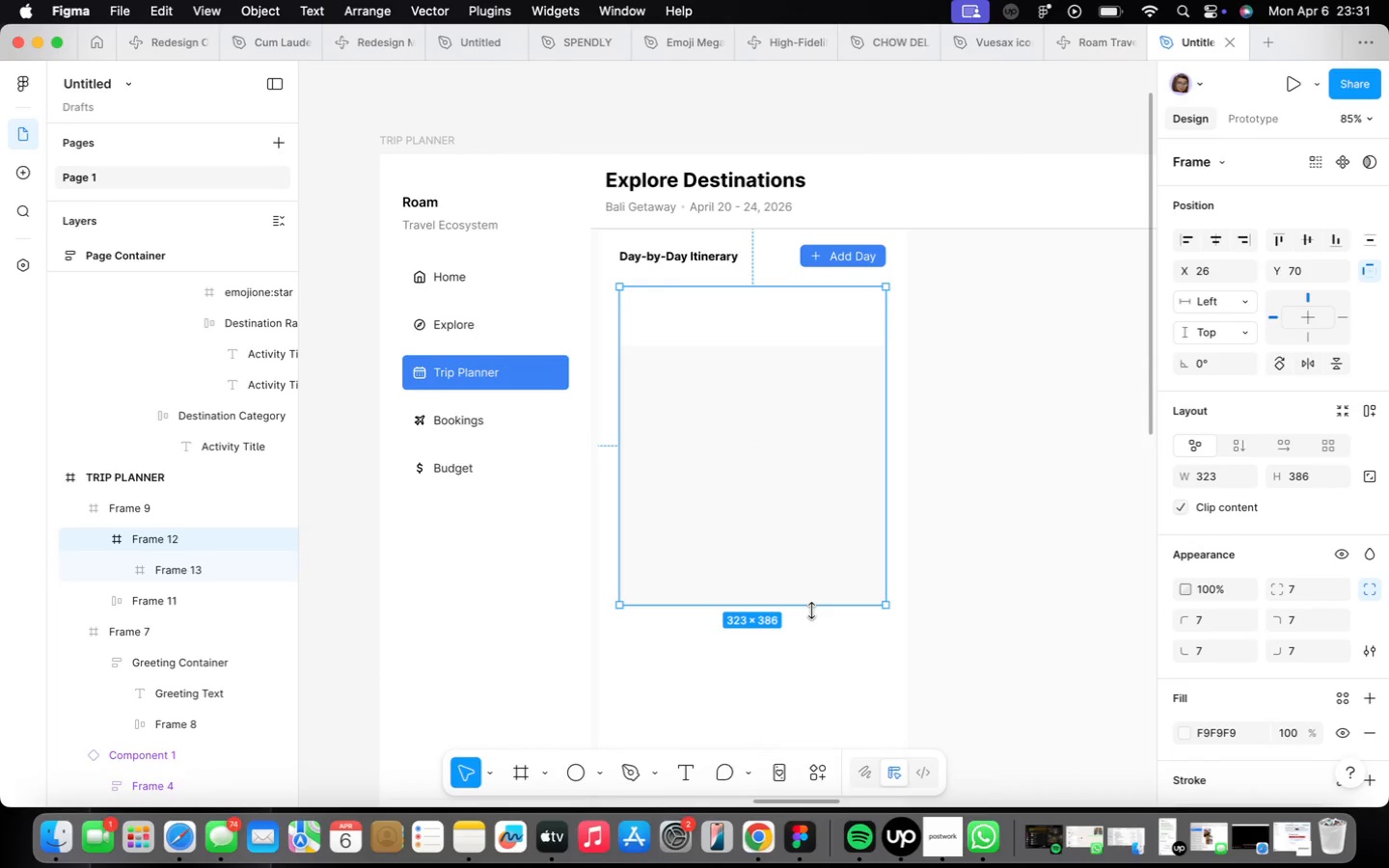 
left_click_drag(start_coordinate=[811, 610], to_coordinate=[805, 660])
 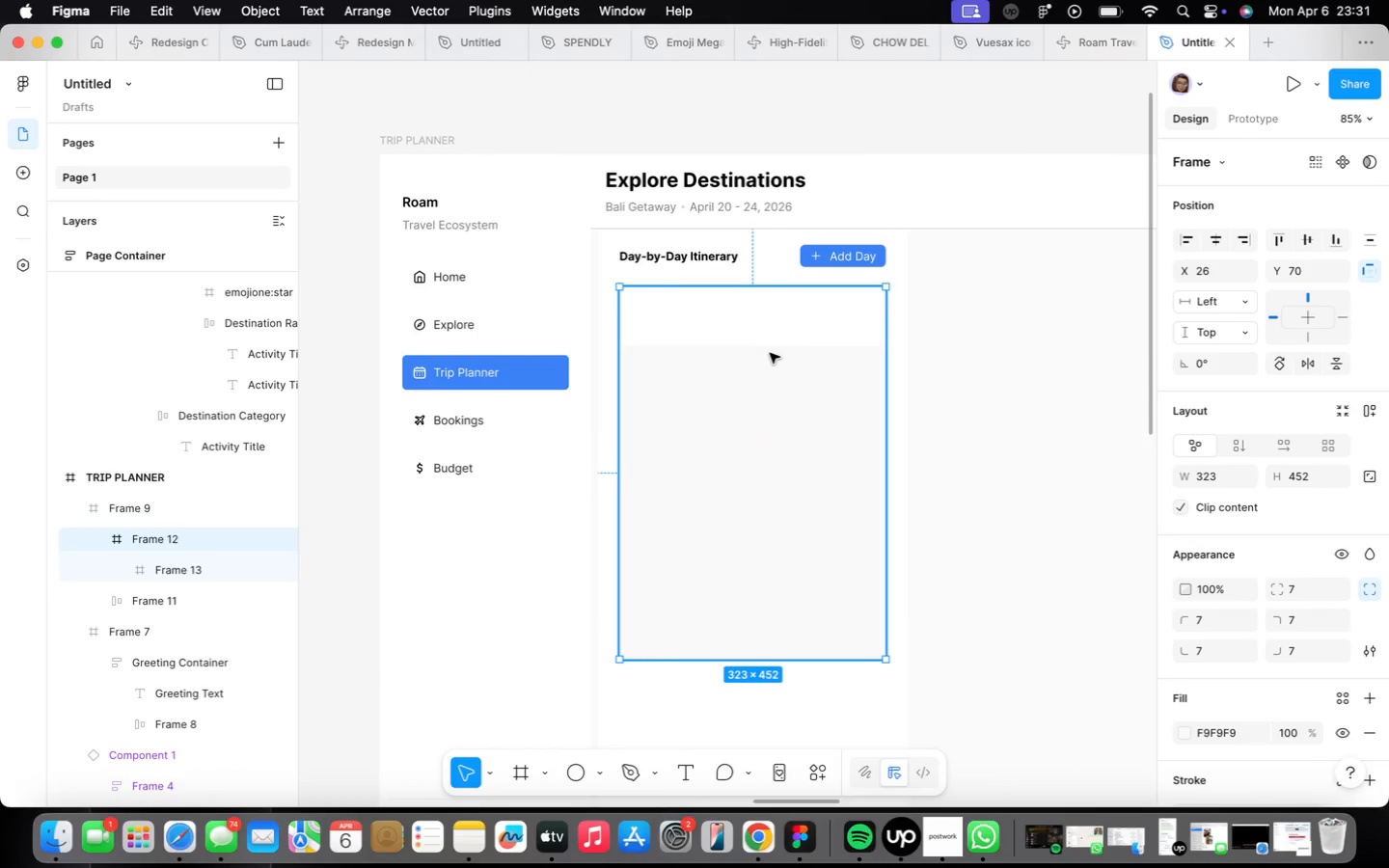 
scroll: coordinate [769, 355], scroll_direction: up, amount: 5.0
 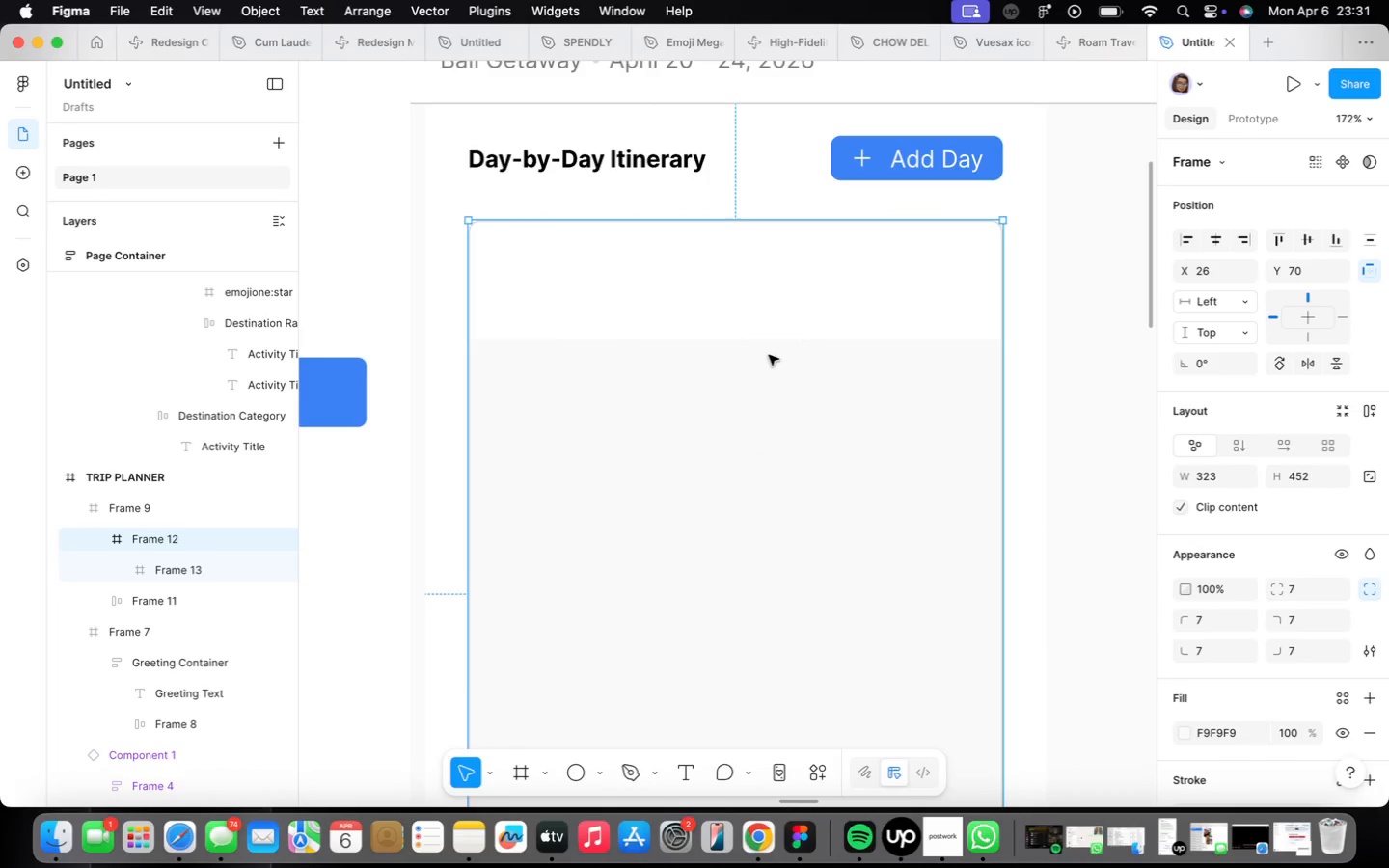 
scroll: coordinate [768, 355], scroll_direction: down, amount: 9.0
 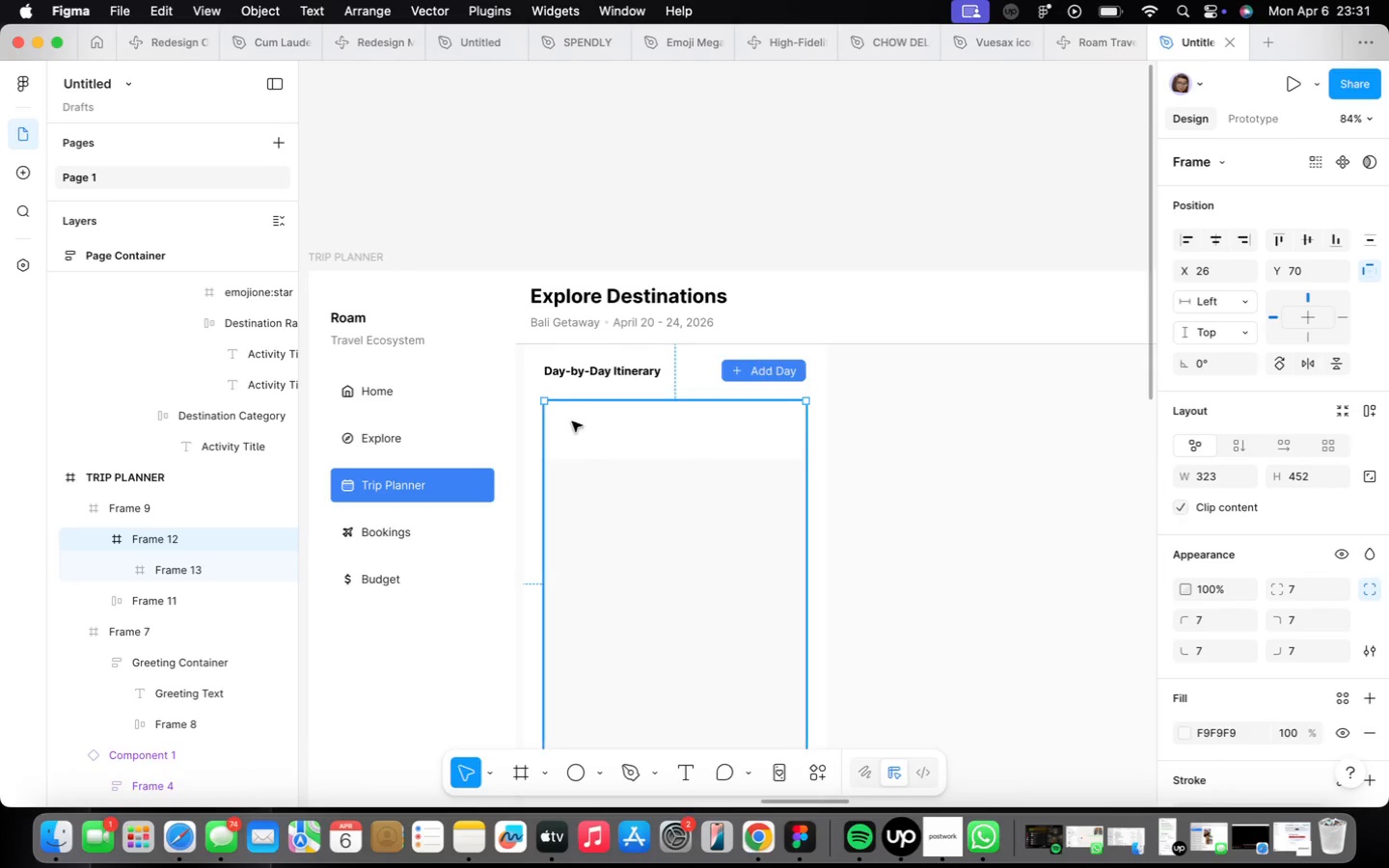 
scroll: coordinate [572, 421], scroll_direction: up, amount: 4.0
 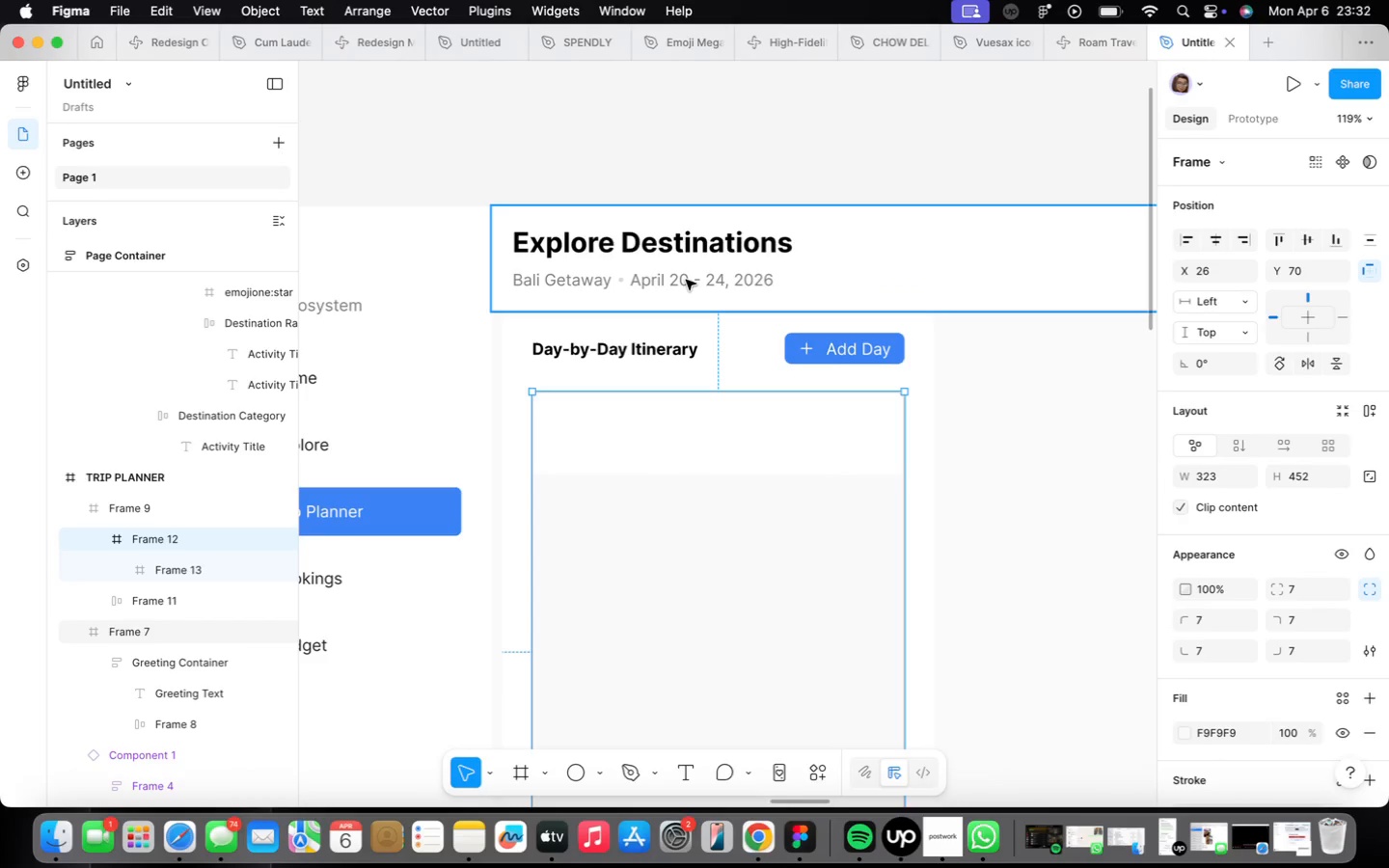 
double_click([686, 281])
 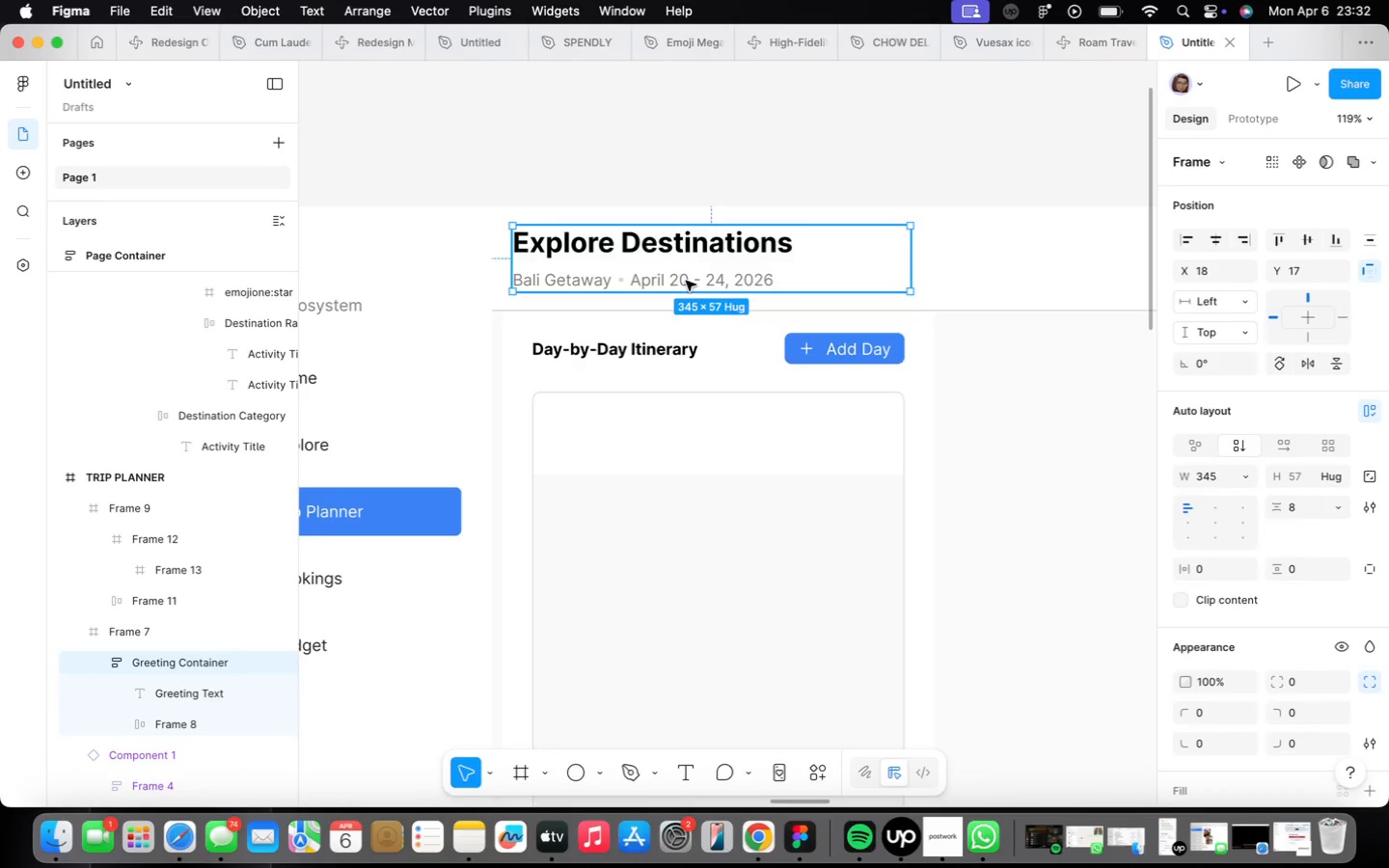 
triple_click([686, 281])
 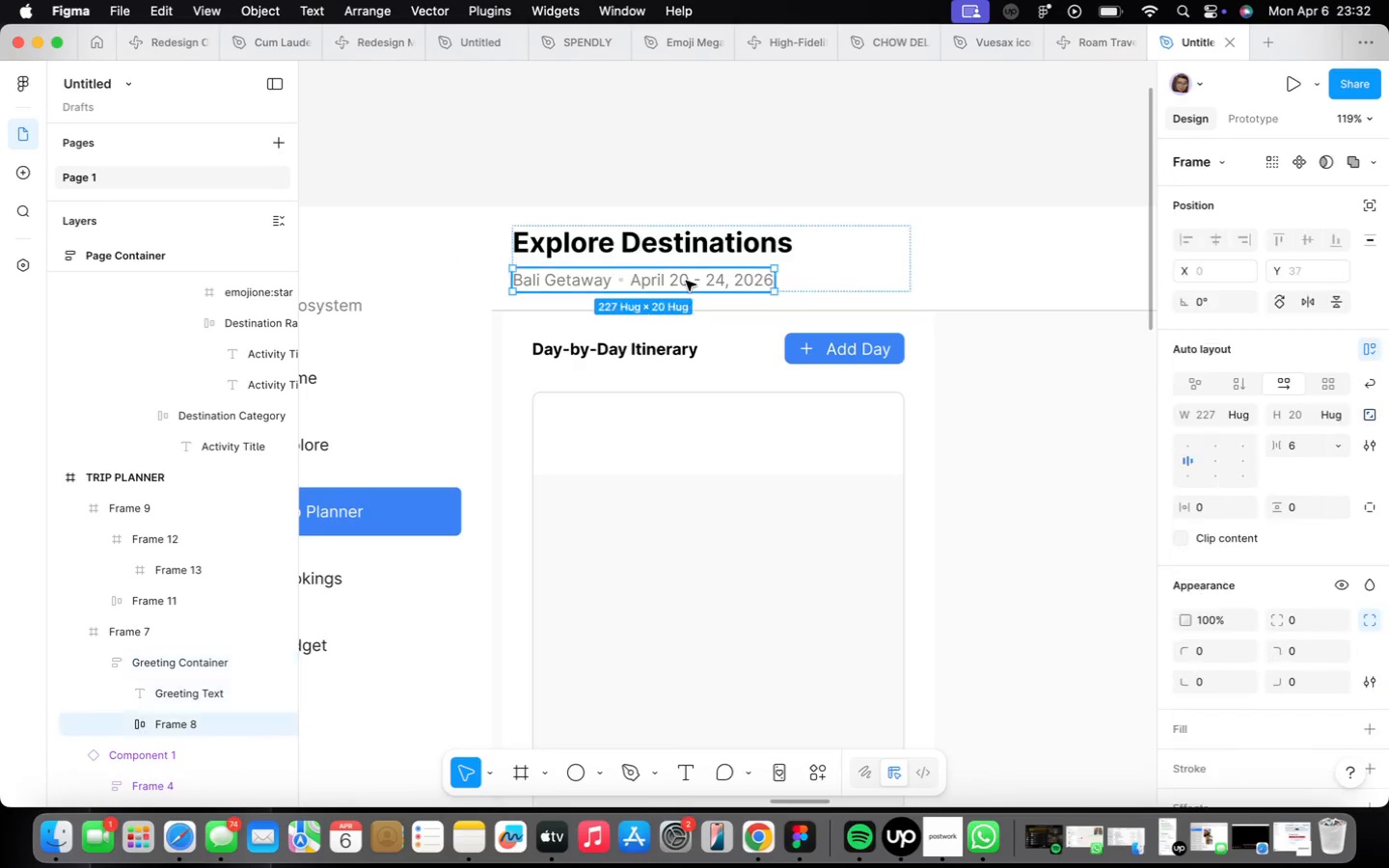 
triple_click([686, 281])
 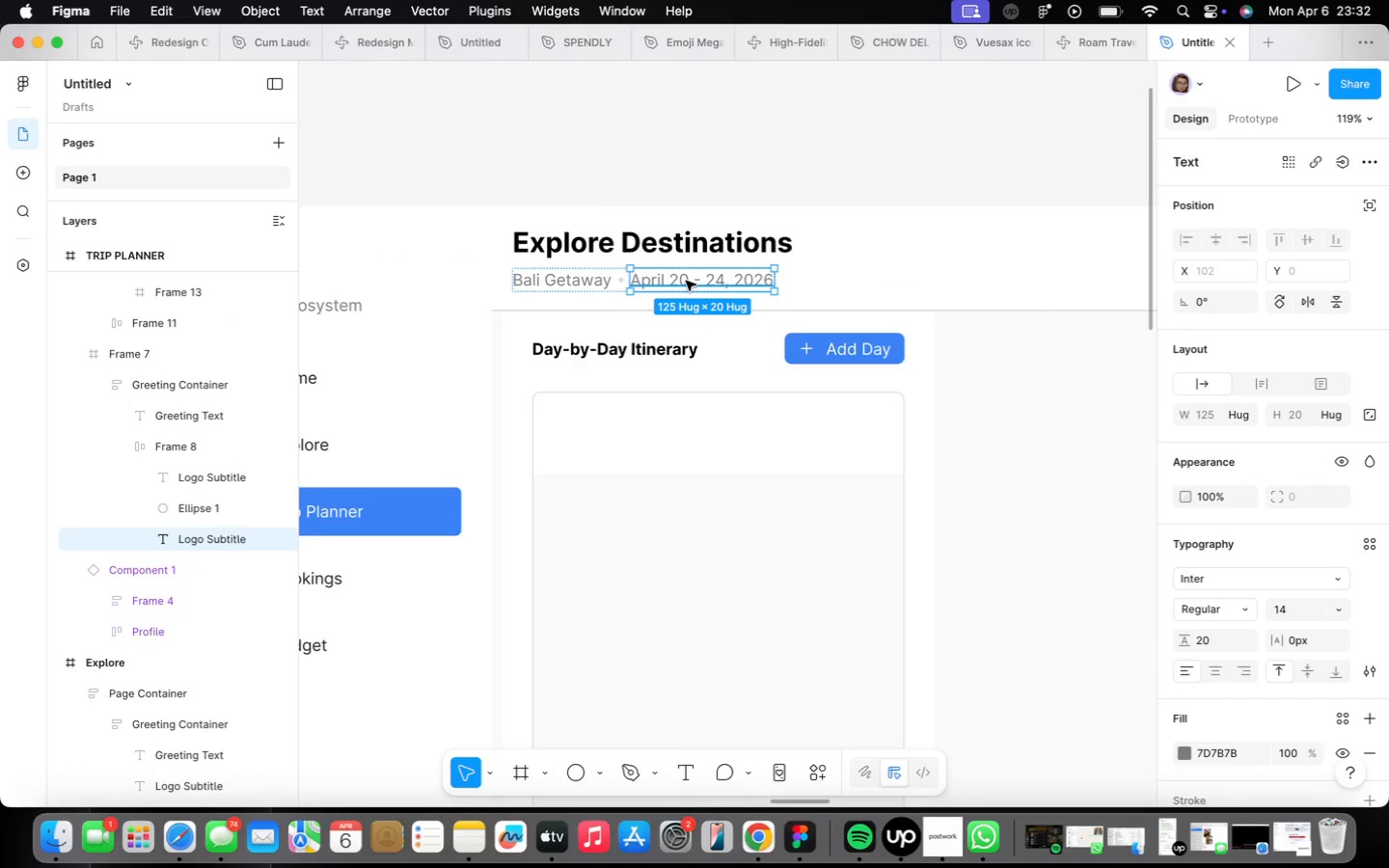 
hold_key(key=OptionLeft, duration=1.69)
left_click_drag(start_coordinate=[686, 281], to_coordinate=[806, 437])
 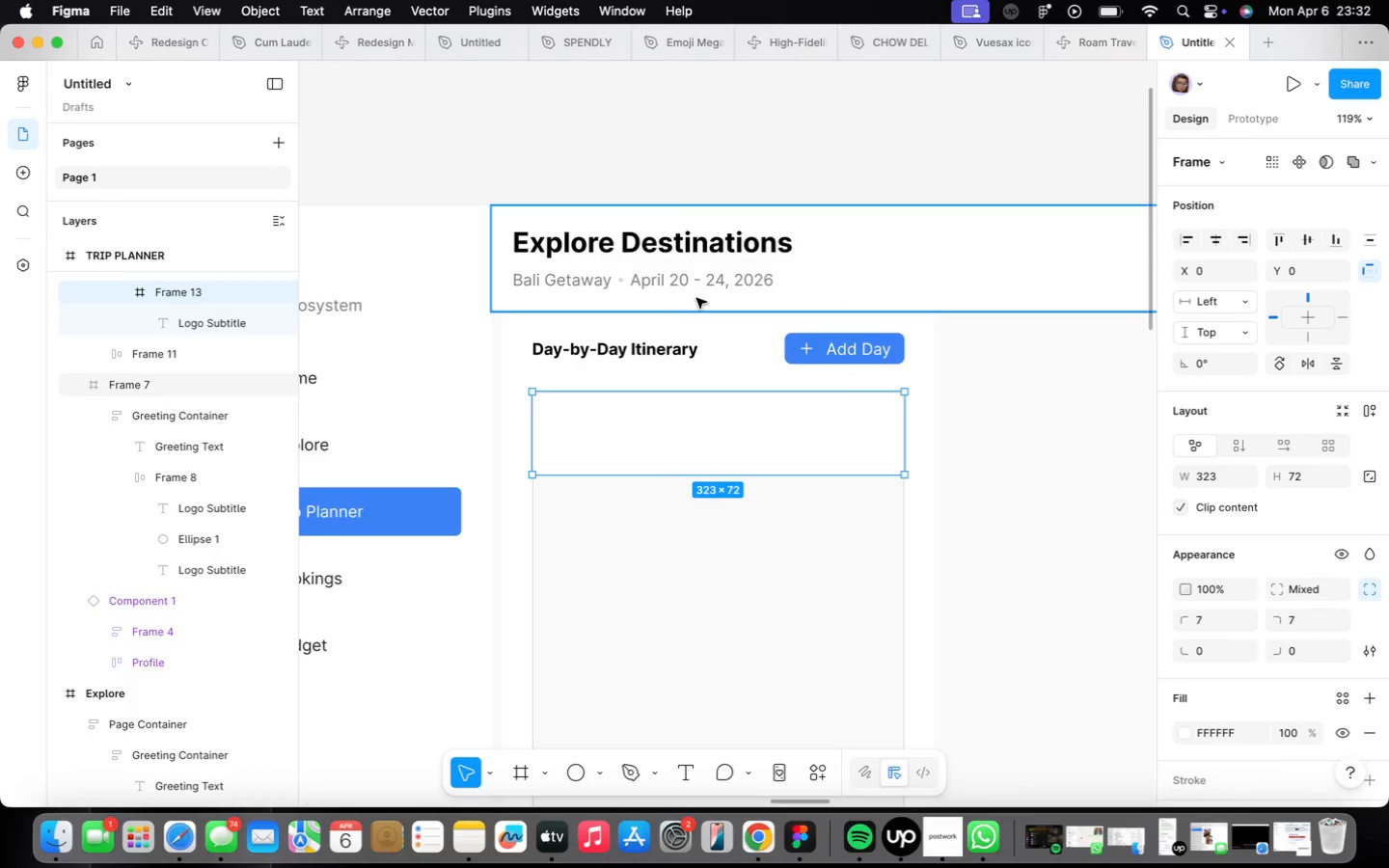 
double_click([694, 280])
 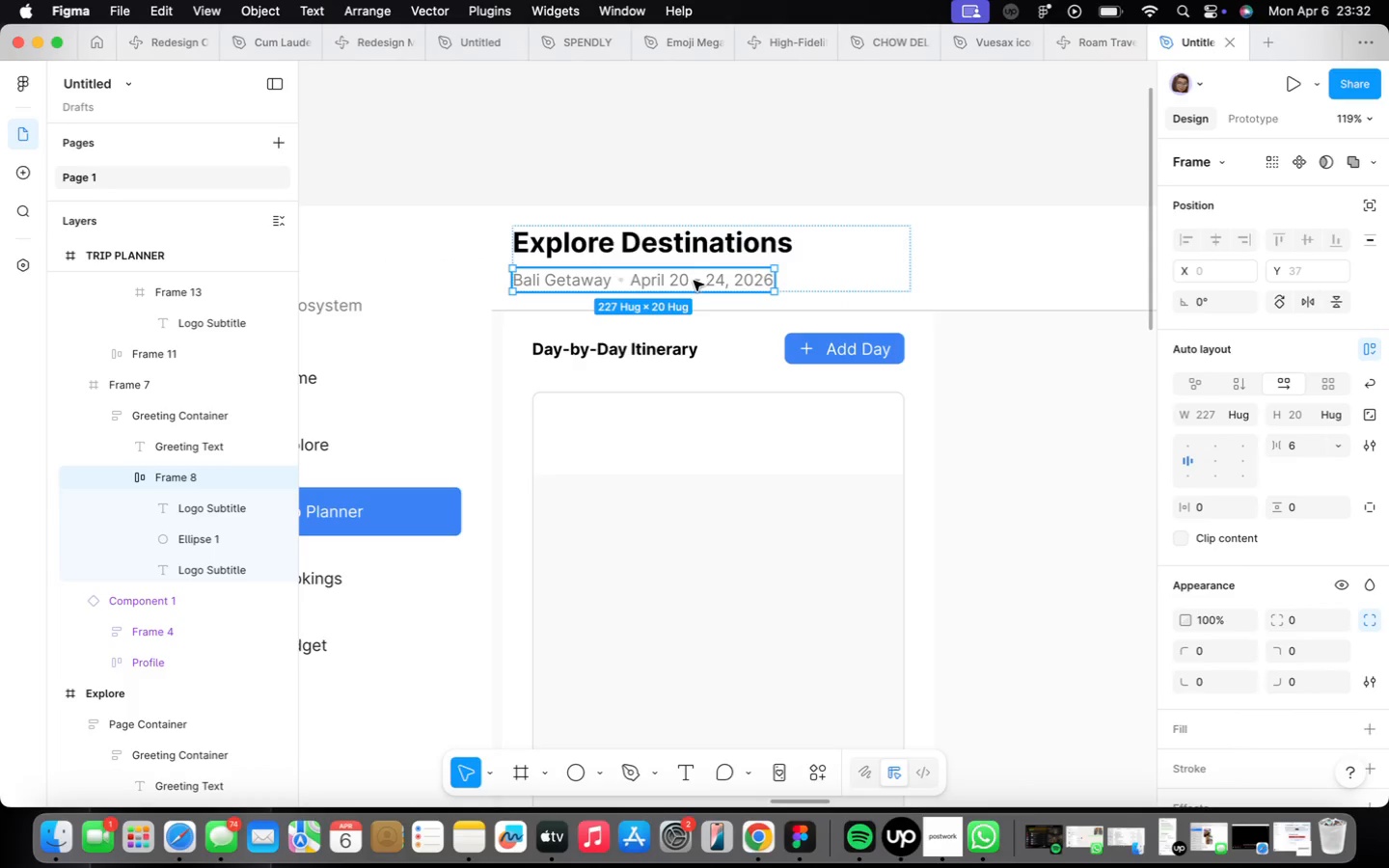 
triple_click([694, 281])
 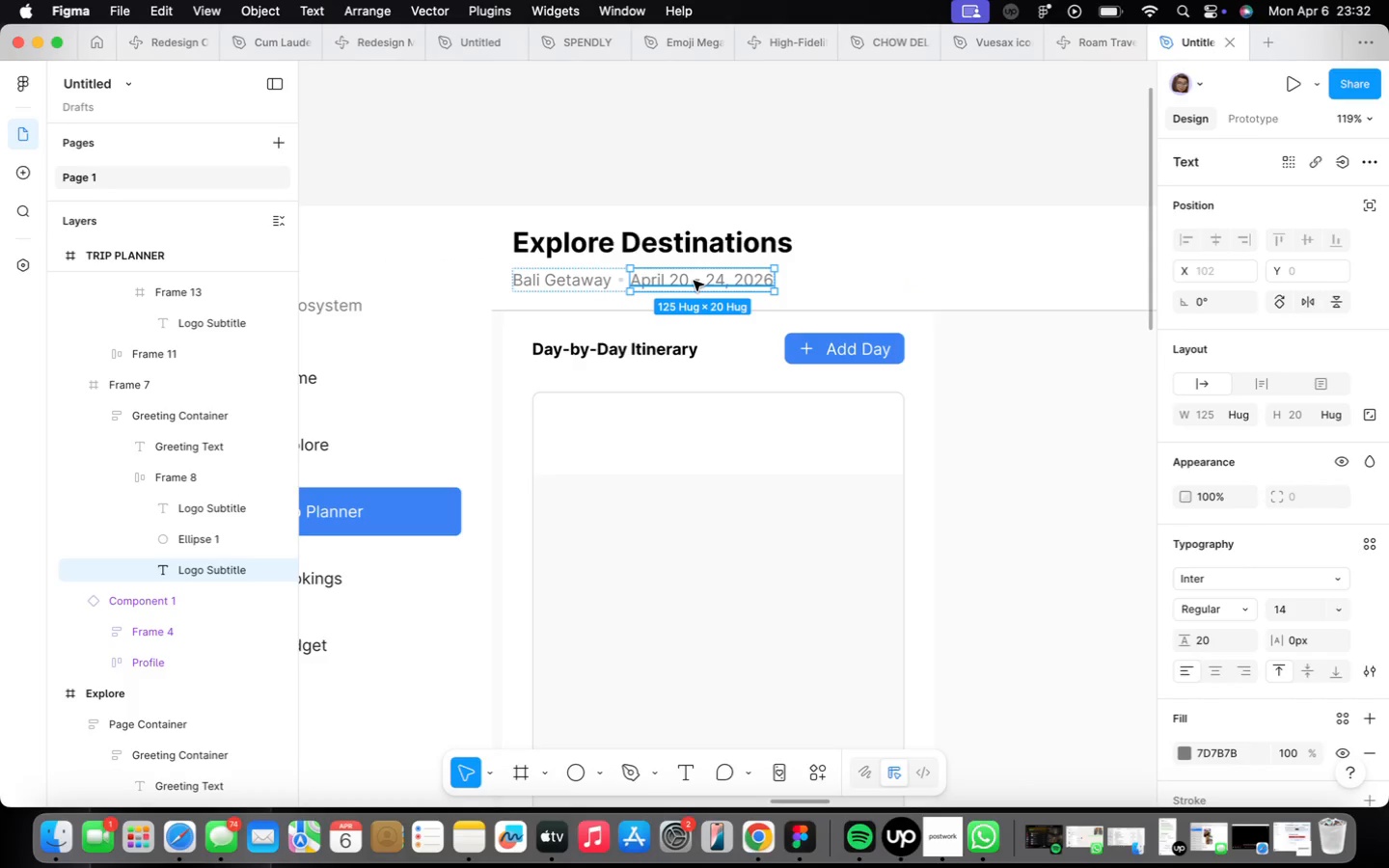 
hold_key(key=OptionLeft, duration=1.99)
left_click_drag(start_coordinate=[694, 282], to_coordinate=[807, 446])
 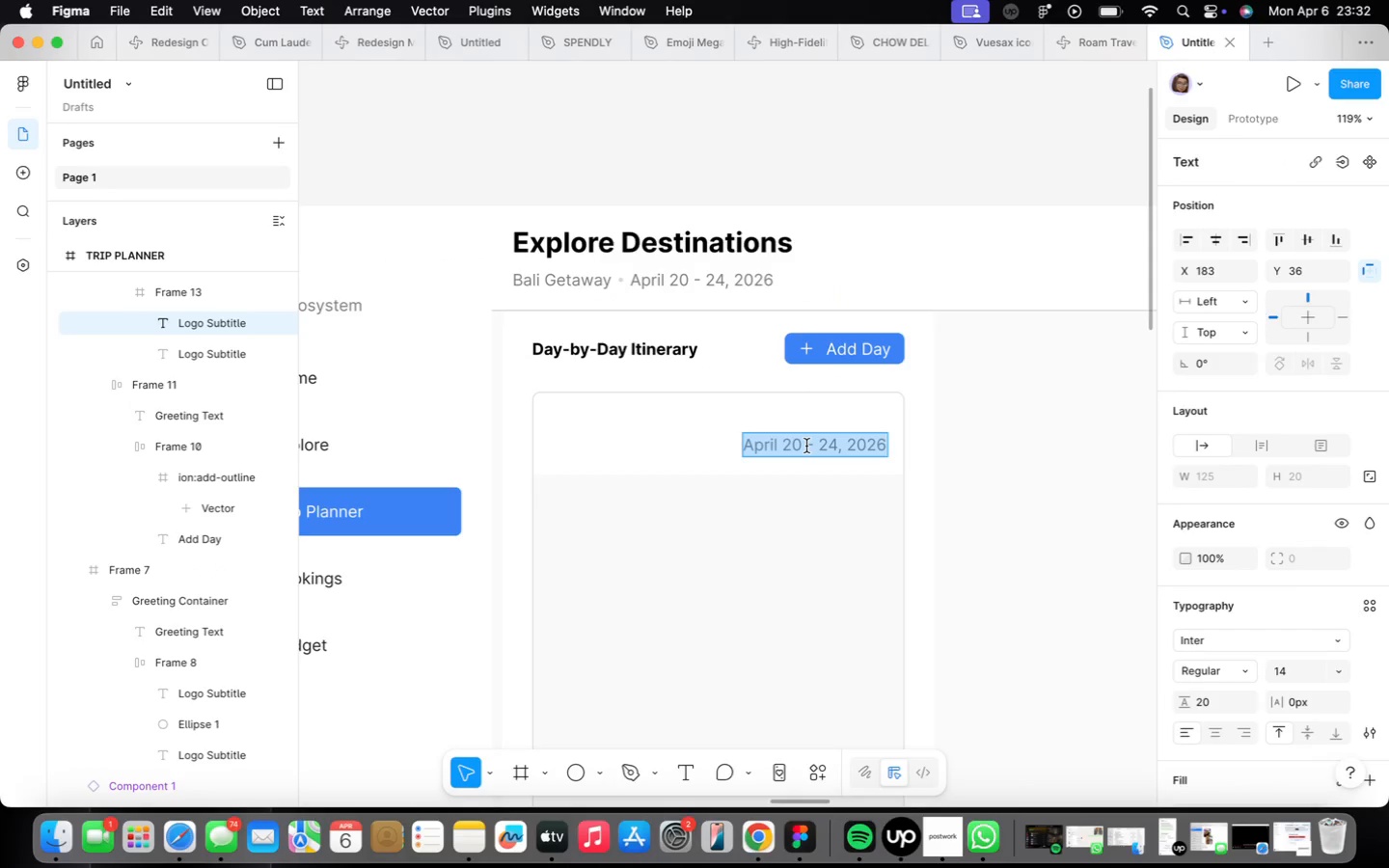 
type(5 activities)
 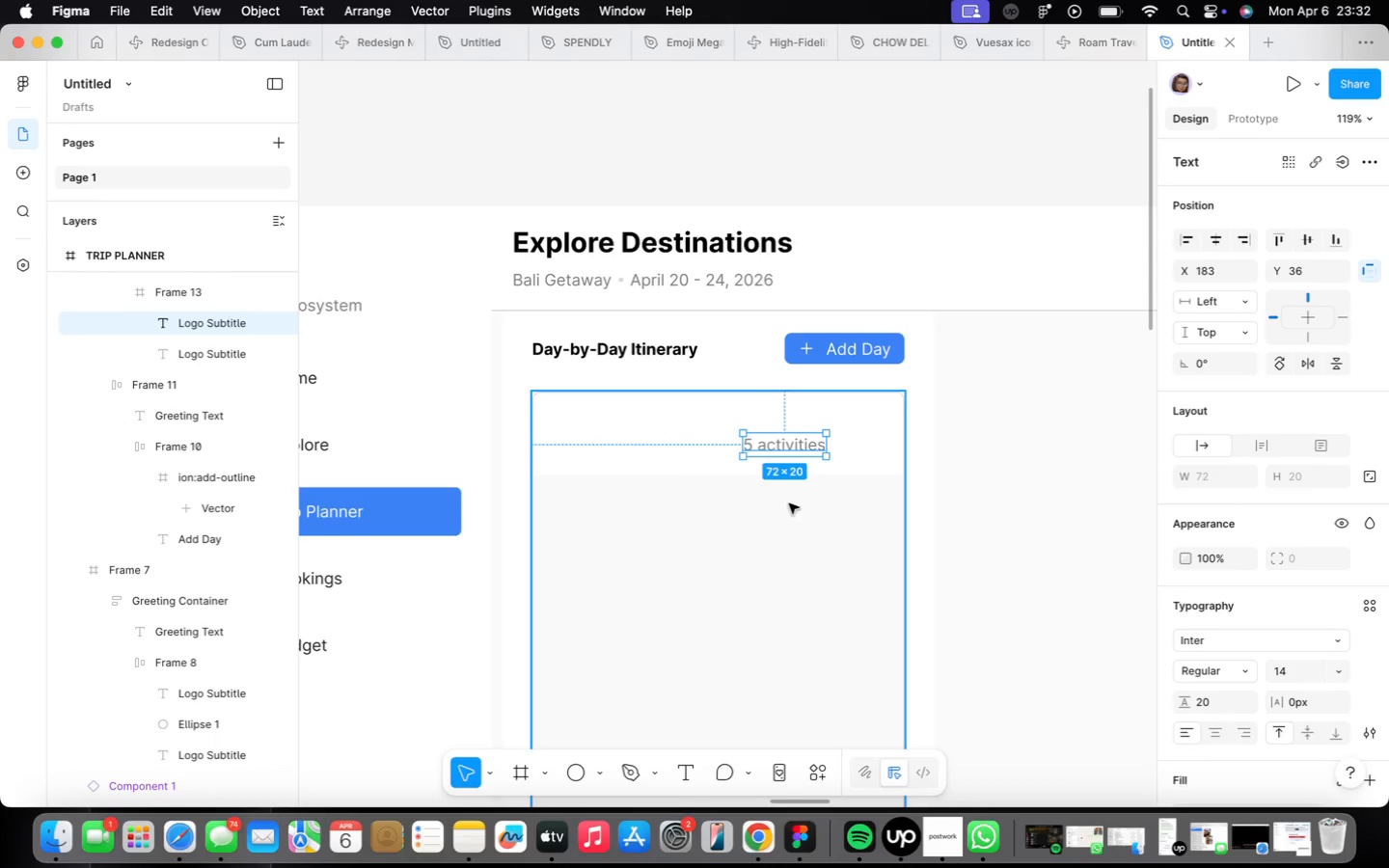 
scroll: coordinate [795, 422], scroll_direction: up, amount: 15.0
 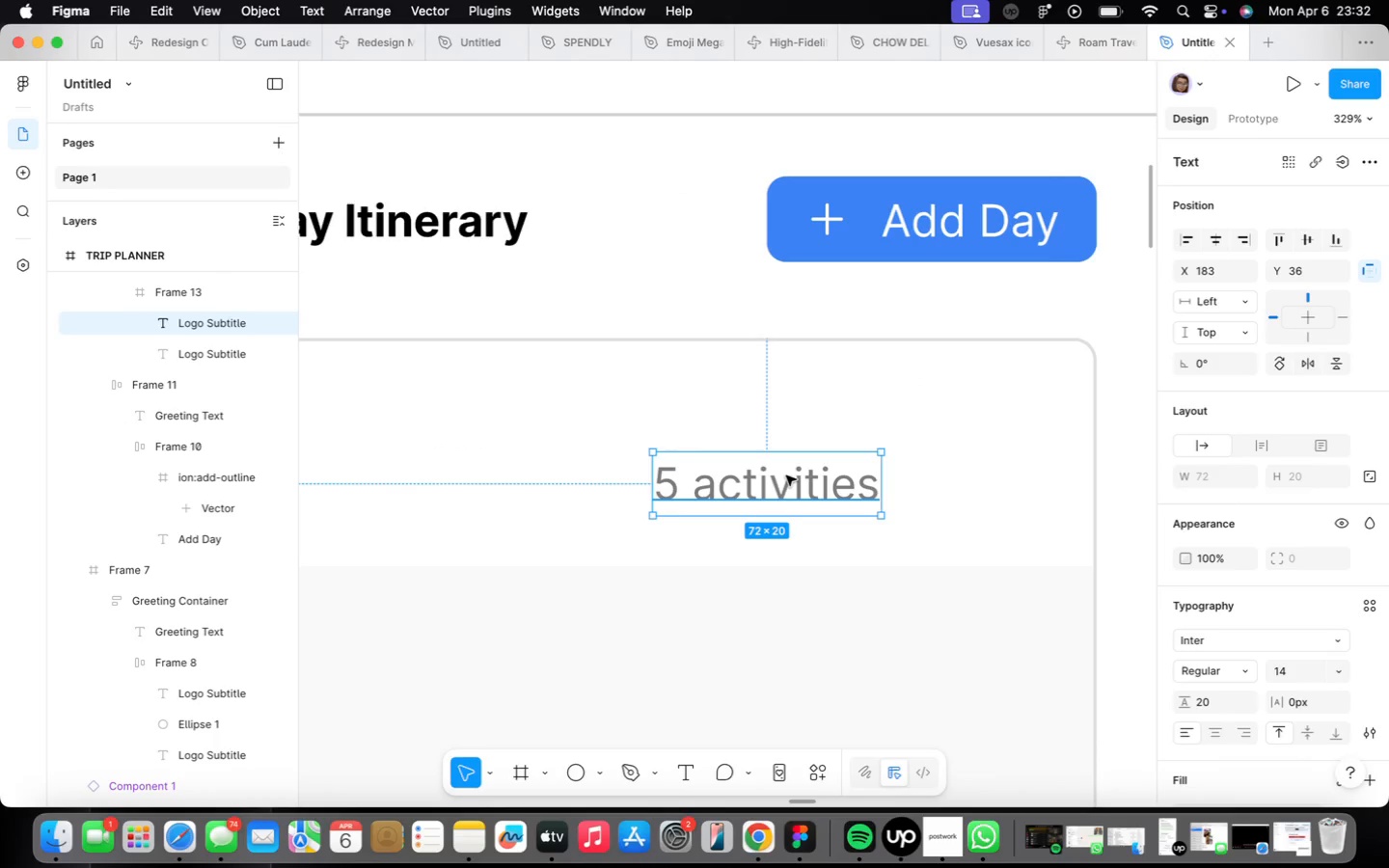 
left_click_drag(start_coordinate=[786, 476], to_coordinate=[931, 445])
 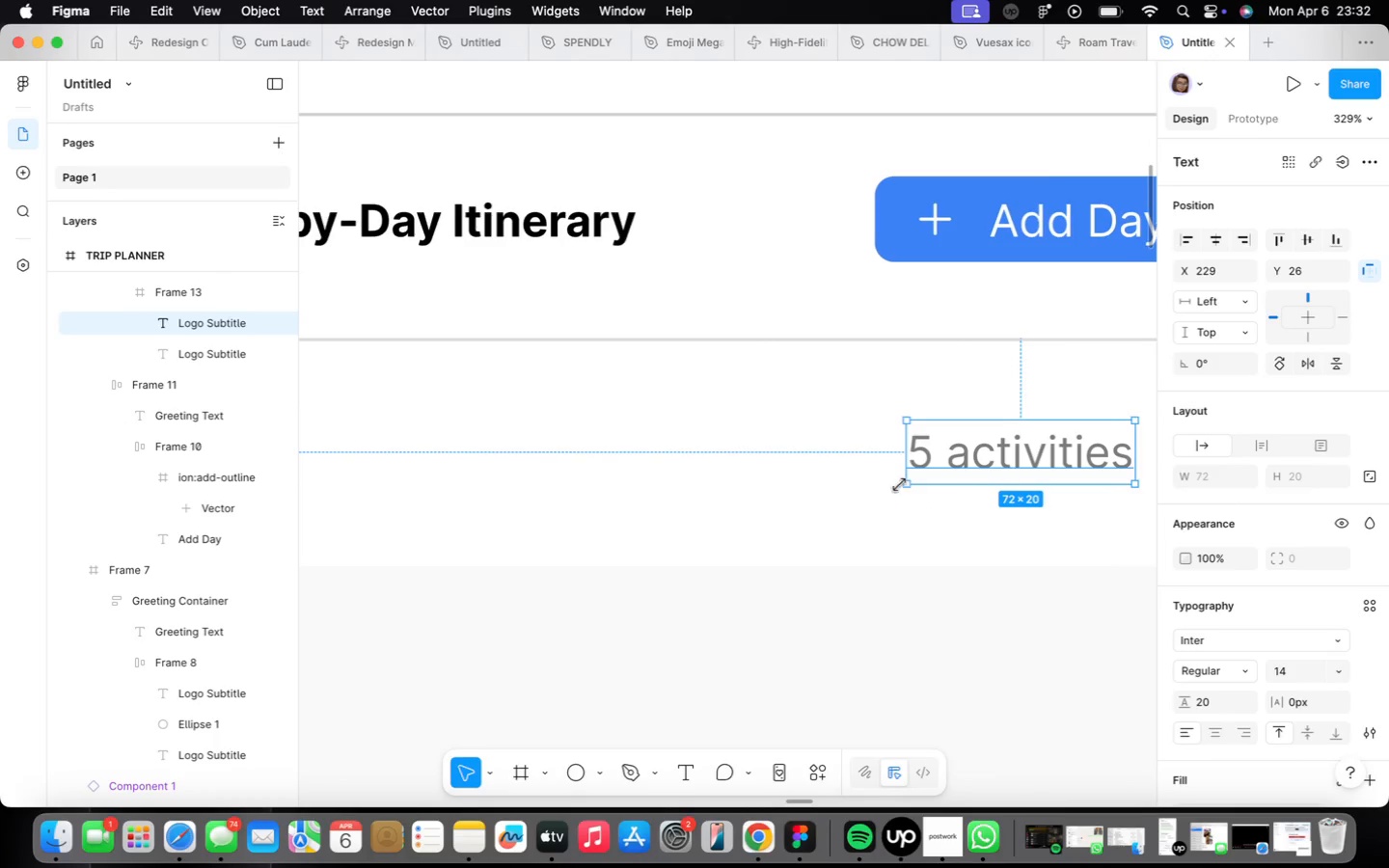 
scroll: coordinate [593, 544], scroll_direction: down, amount: 14.0
 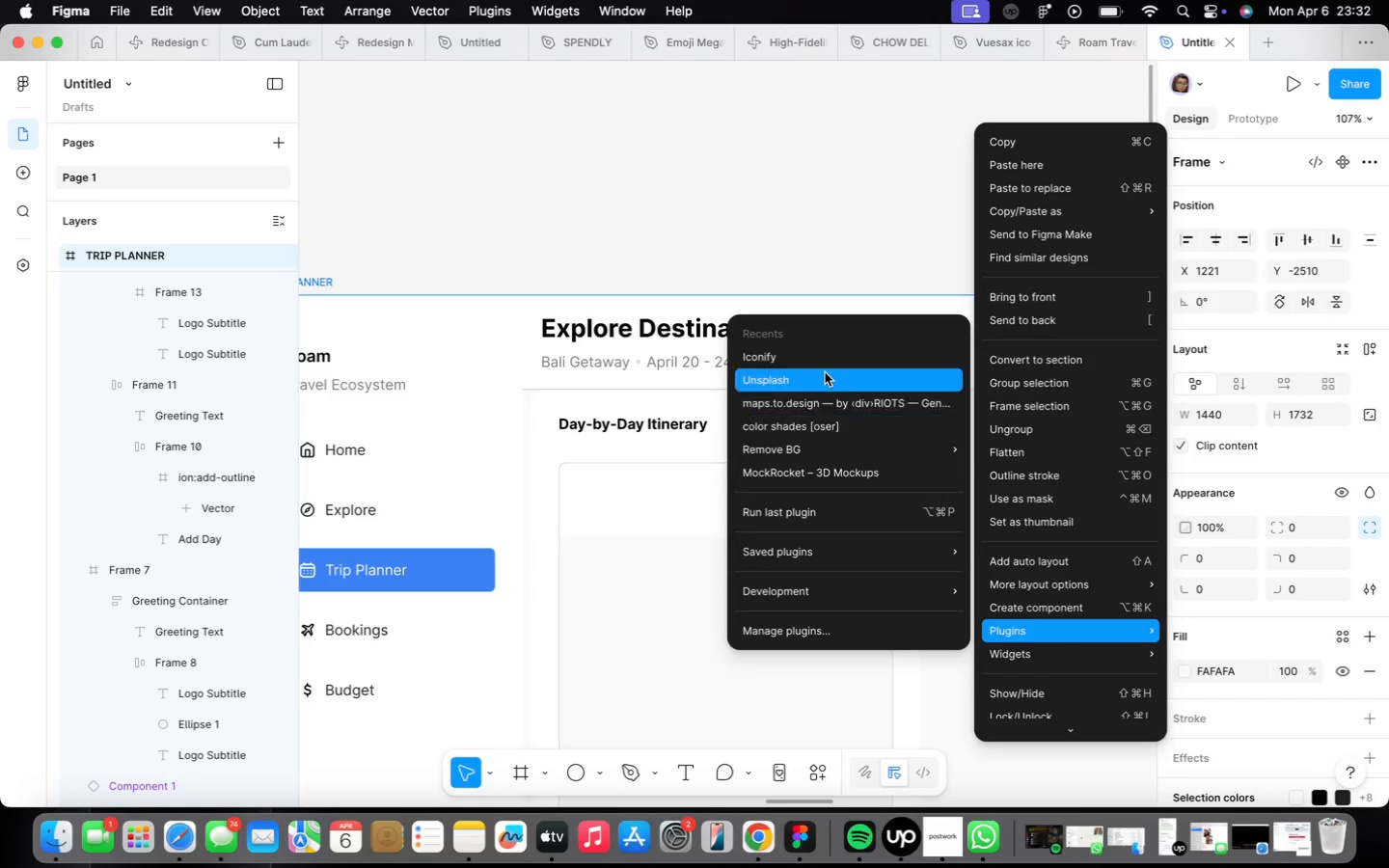 
left_click([824, 354])
 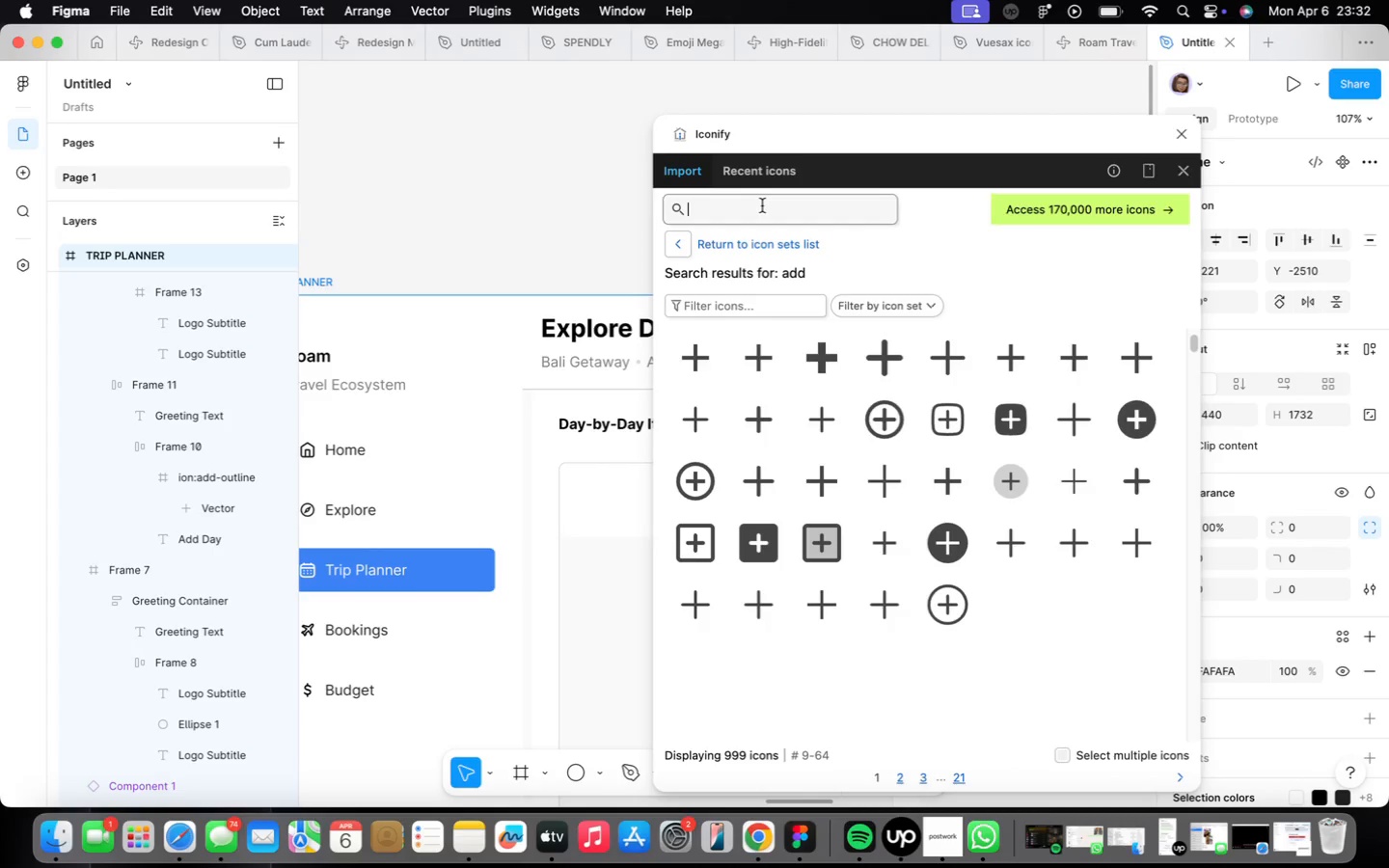 
type(arrow)
 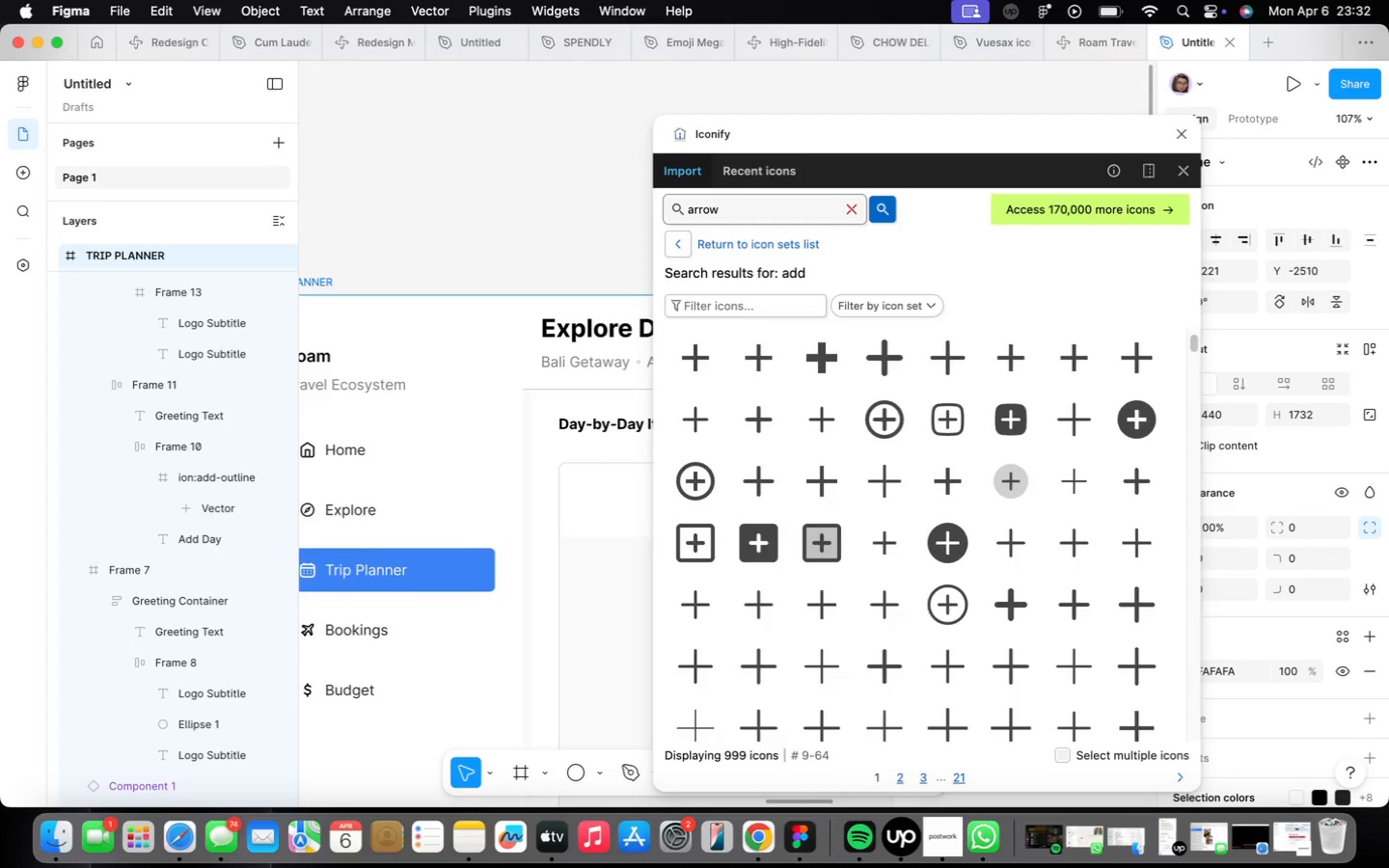 
key(Enter)
 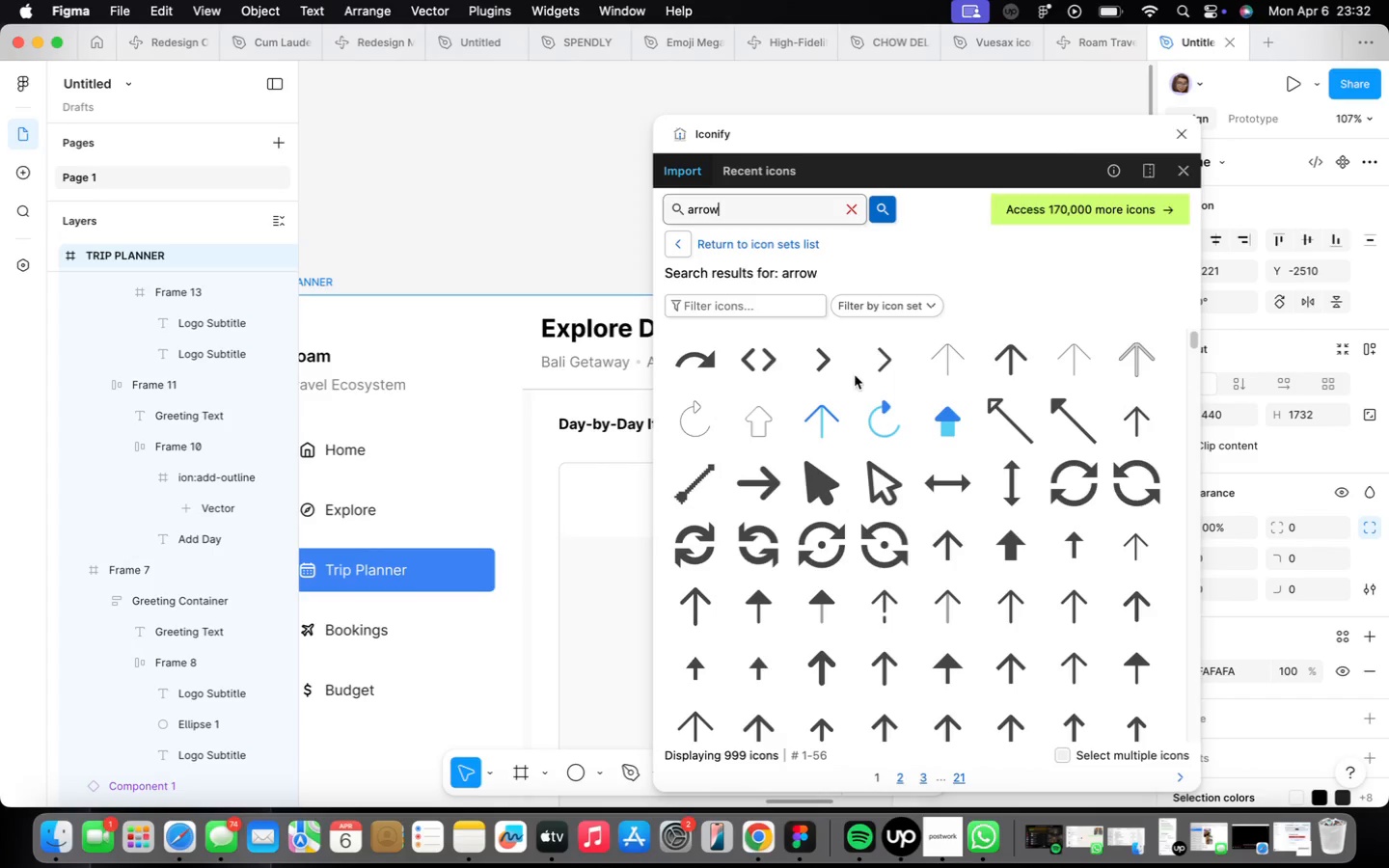 
mouse_move([866, 362])
 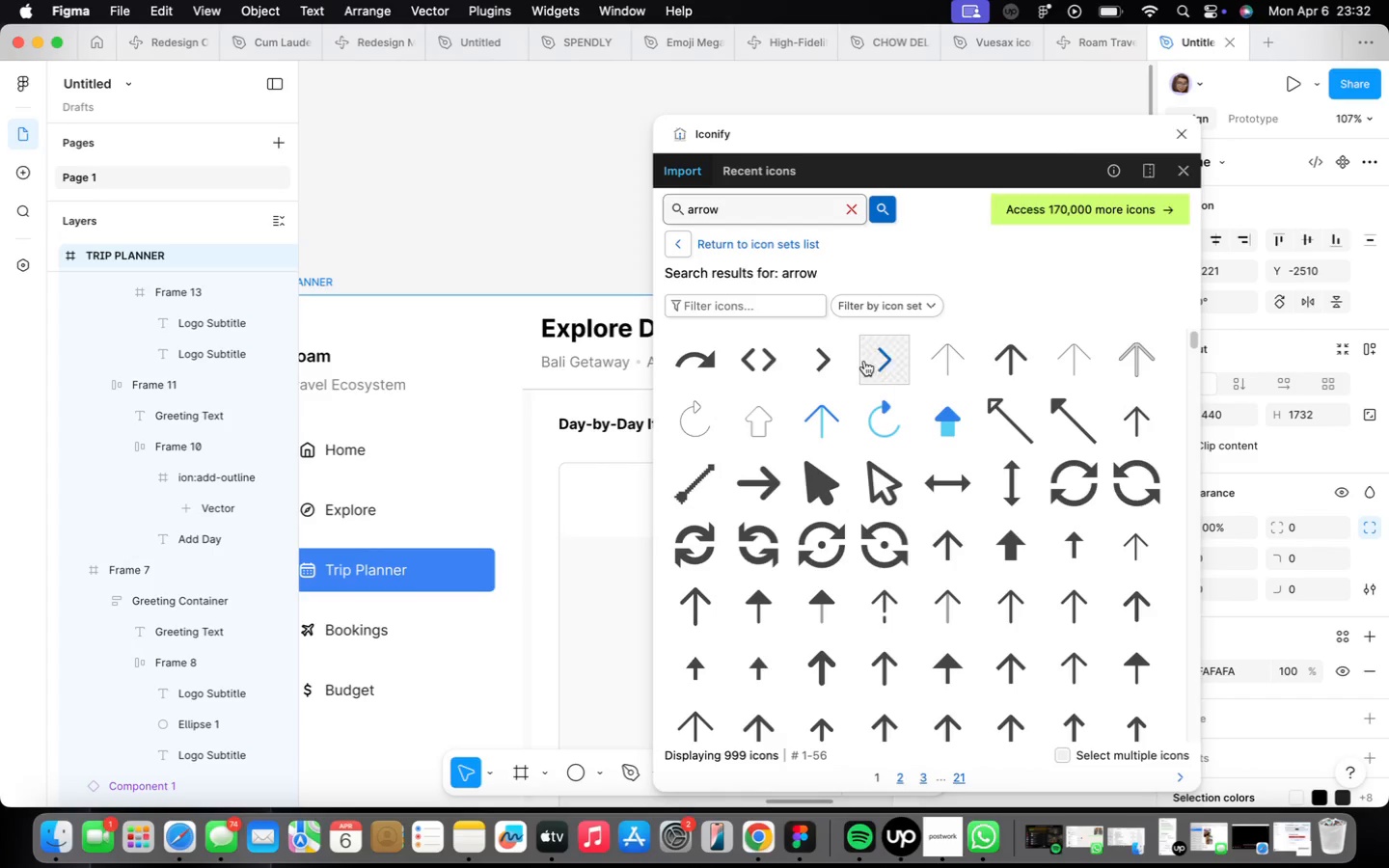 
left_click([870, 360])
 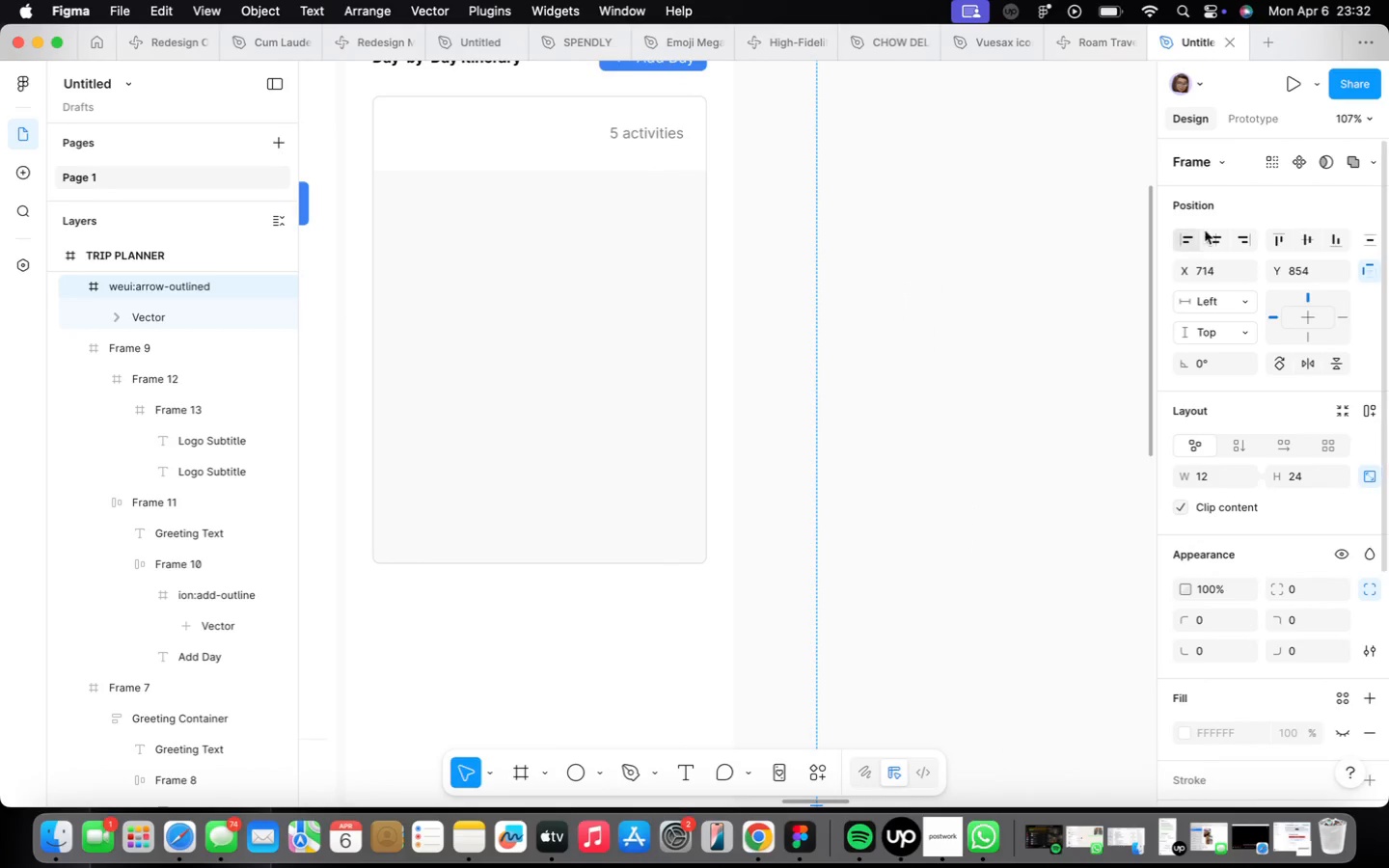 
wait(10.07)
 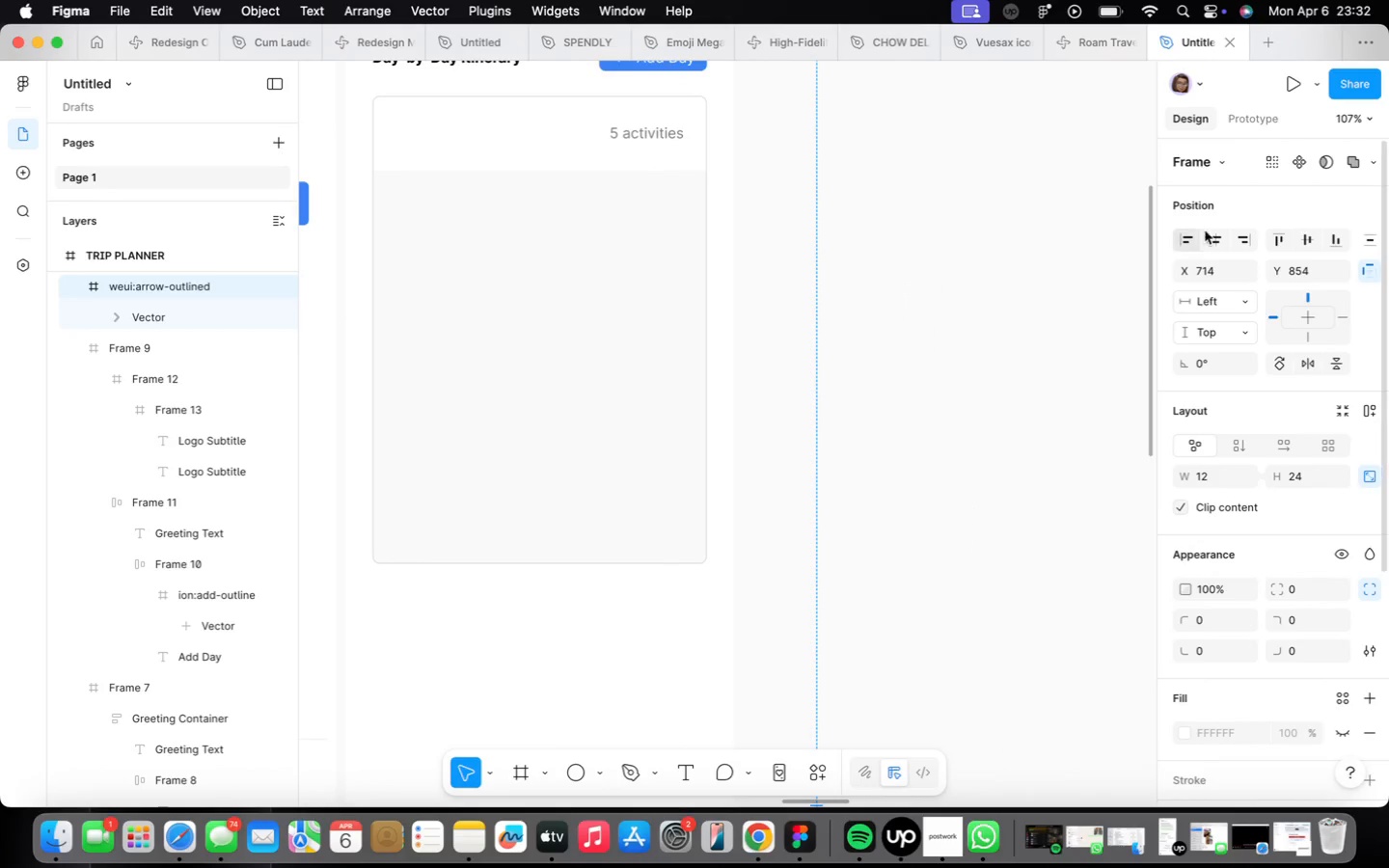 
left_click_drag(start_coordinate=[1000, 562], to_coordinate=[582, 316])
 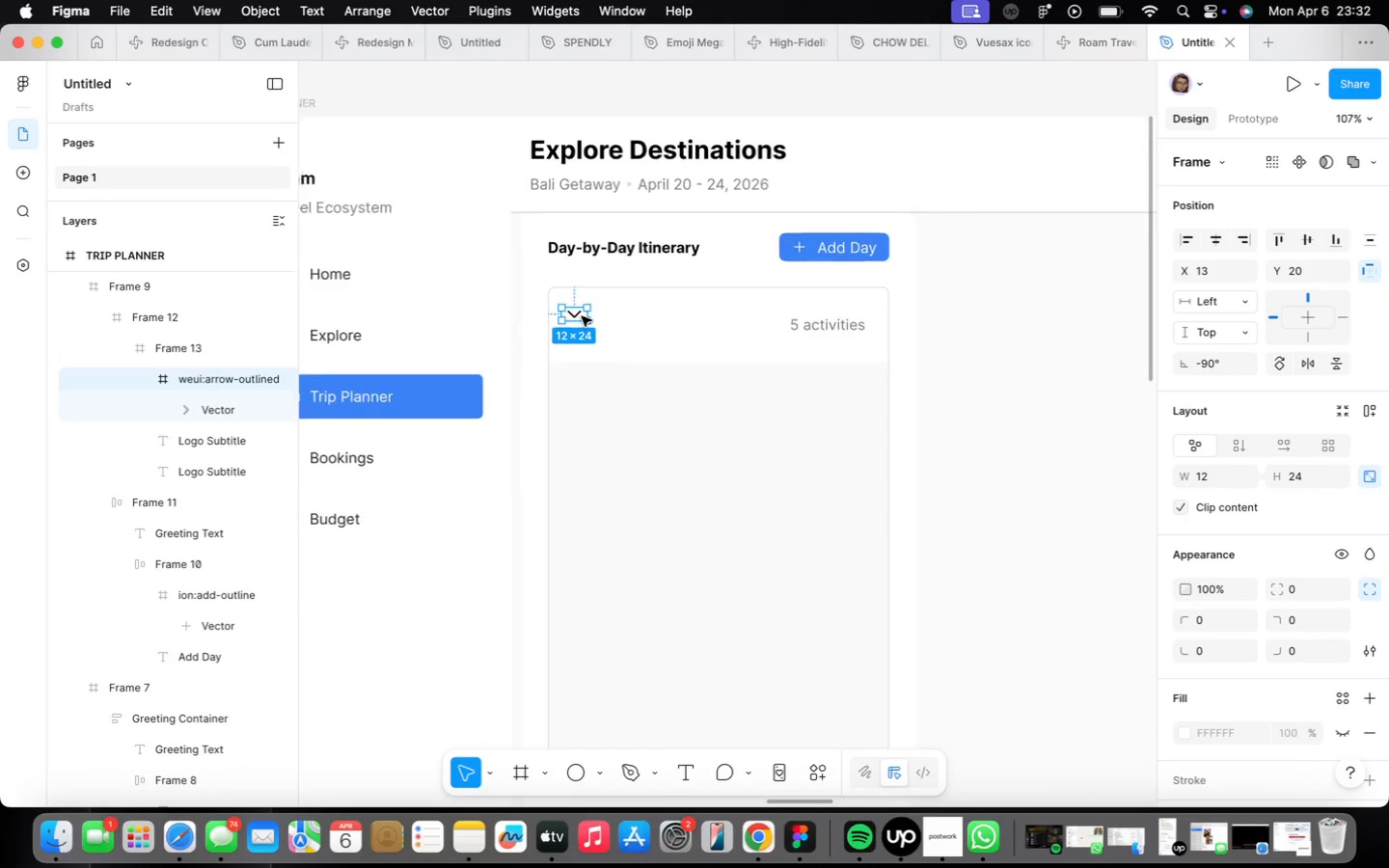 
scroll: coordinate [582, 316], scroll_direction: up, amount: 8.0
 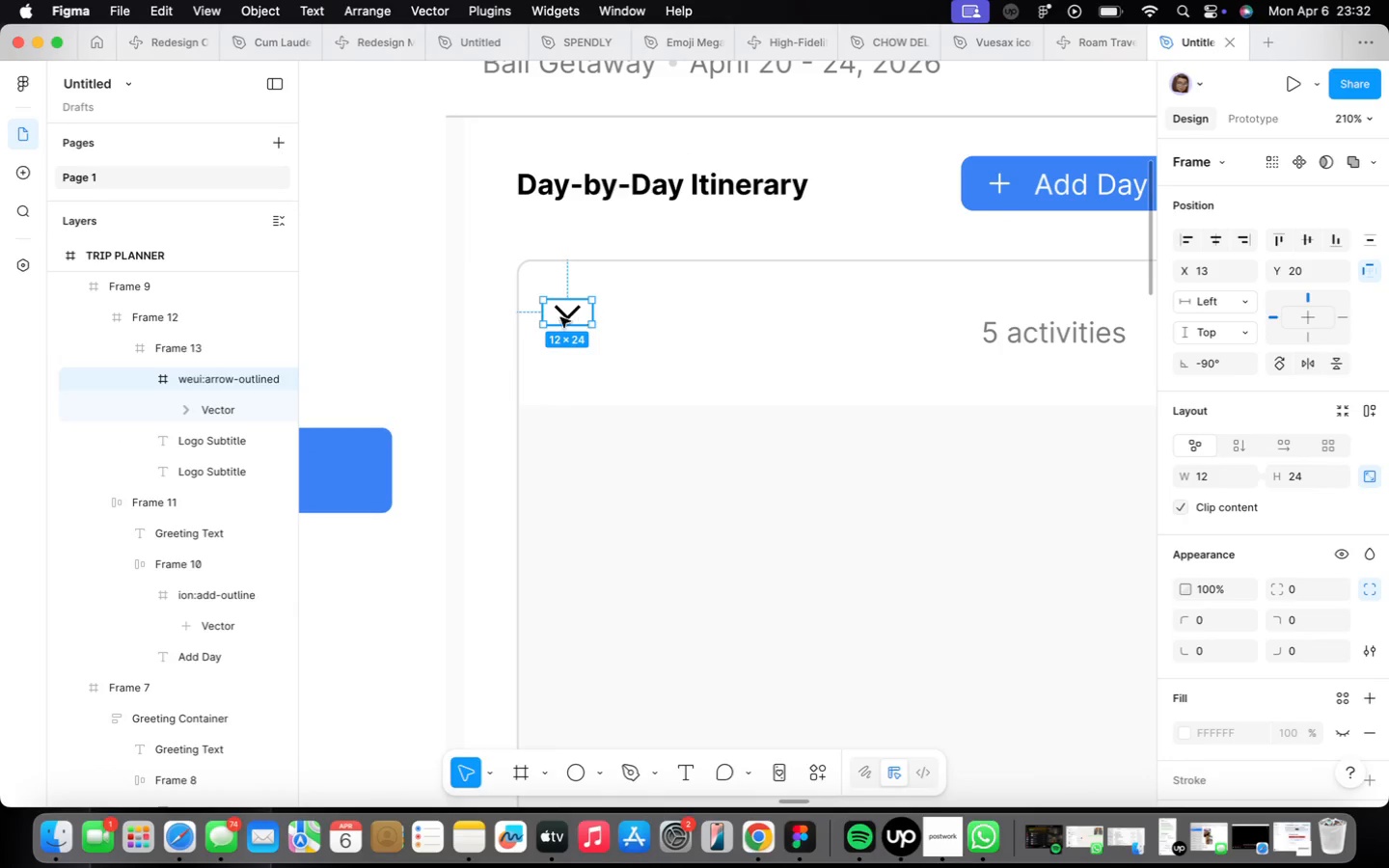 
left_click_drag(start_coordinate=[558, 316], to_coordinate=[556, 337])
 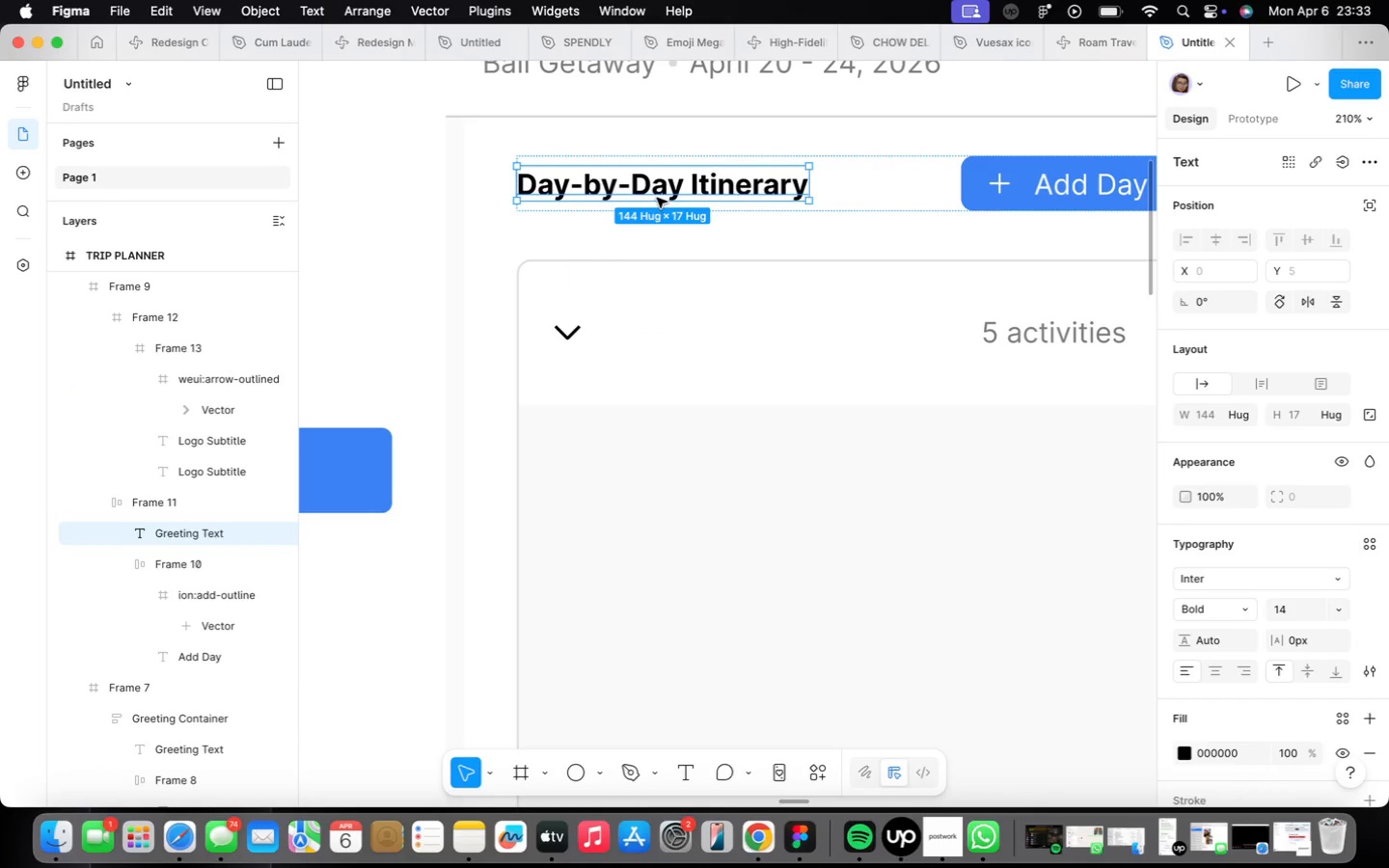 
hold_key(key=OptionLeft, duration=1.15)
left_click_drag(start_coordinate=[671, 187], to_coordinate=[756, 326])
 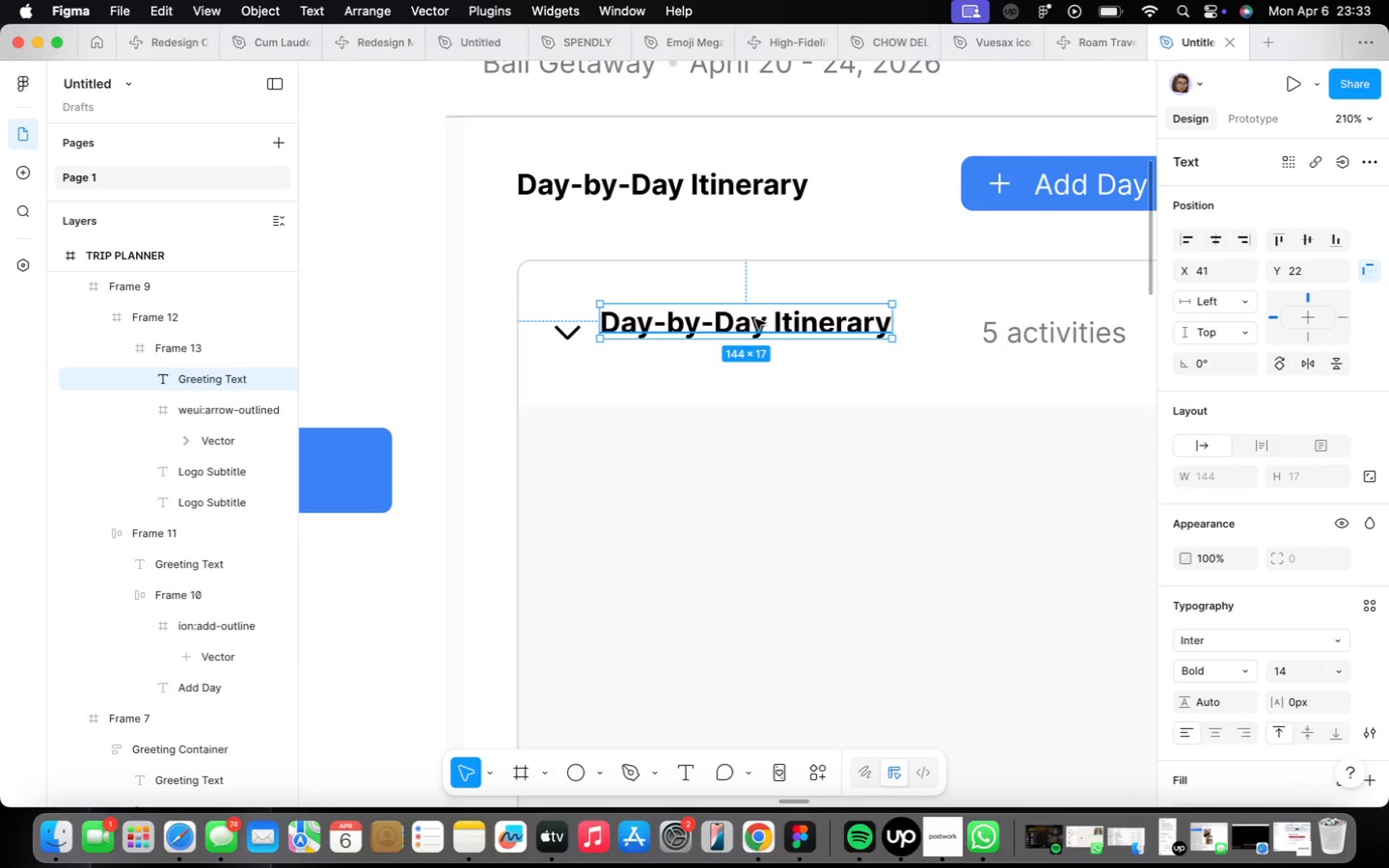 
double_click([755, 319])
 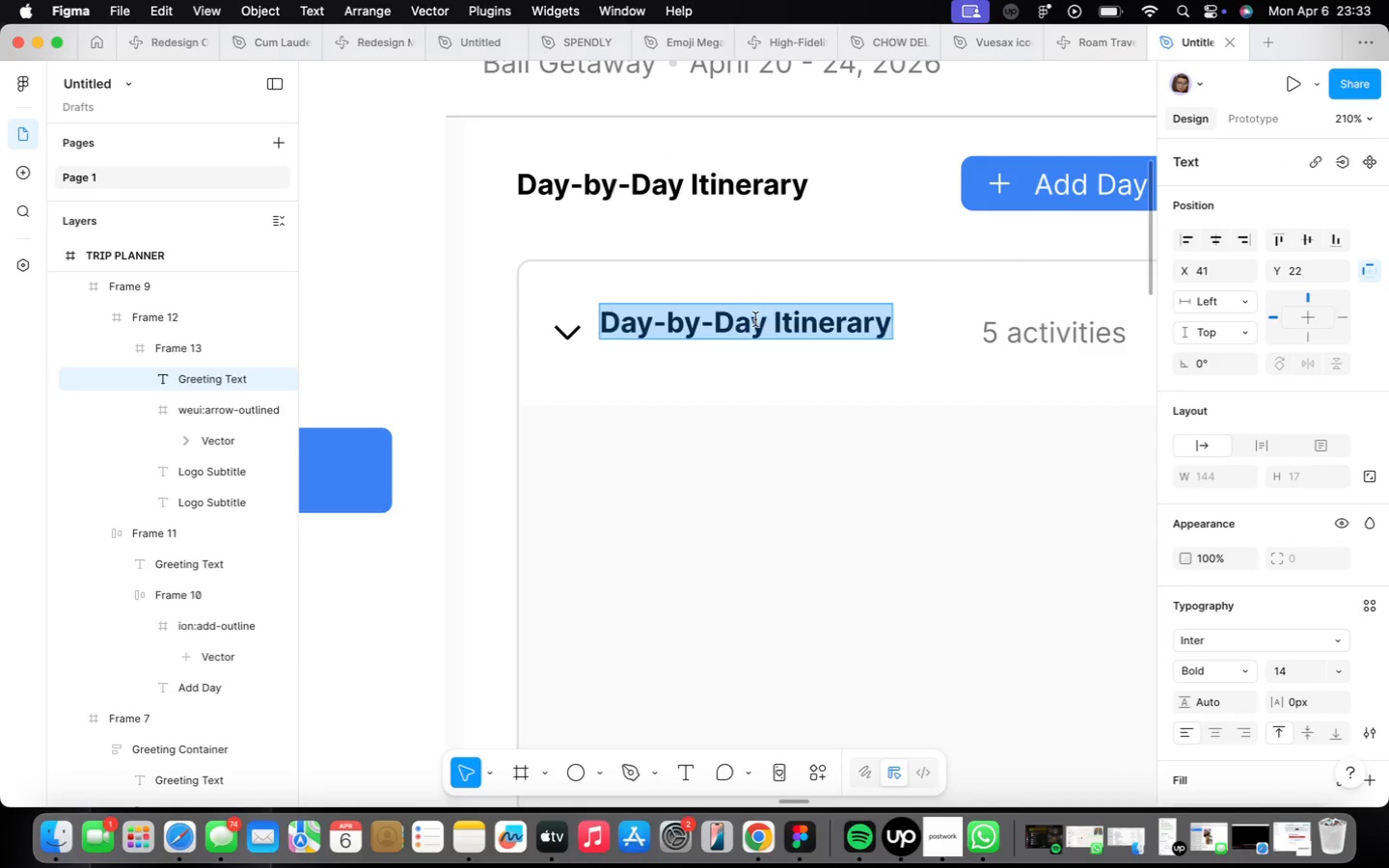 
type(Day 1)
 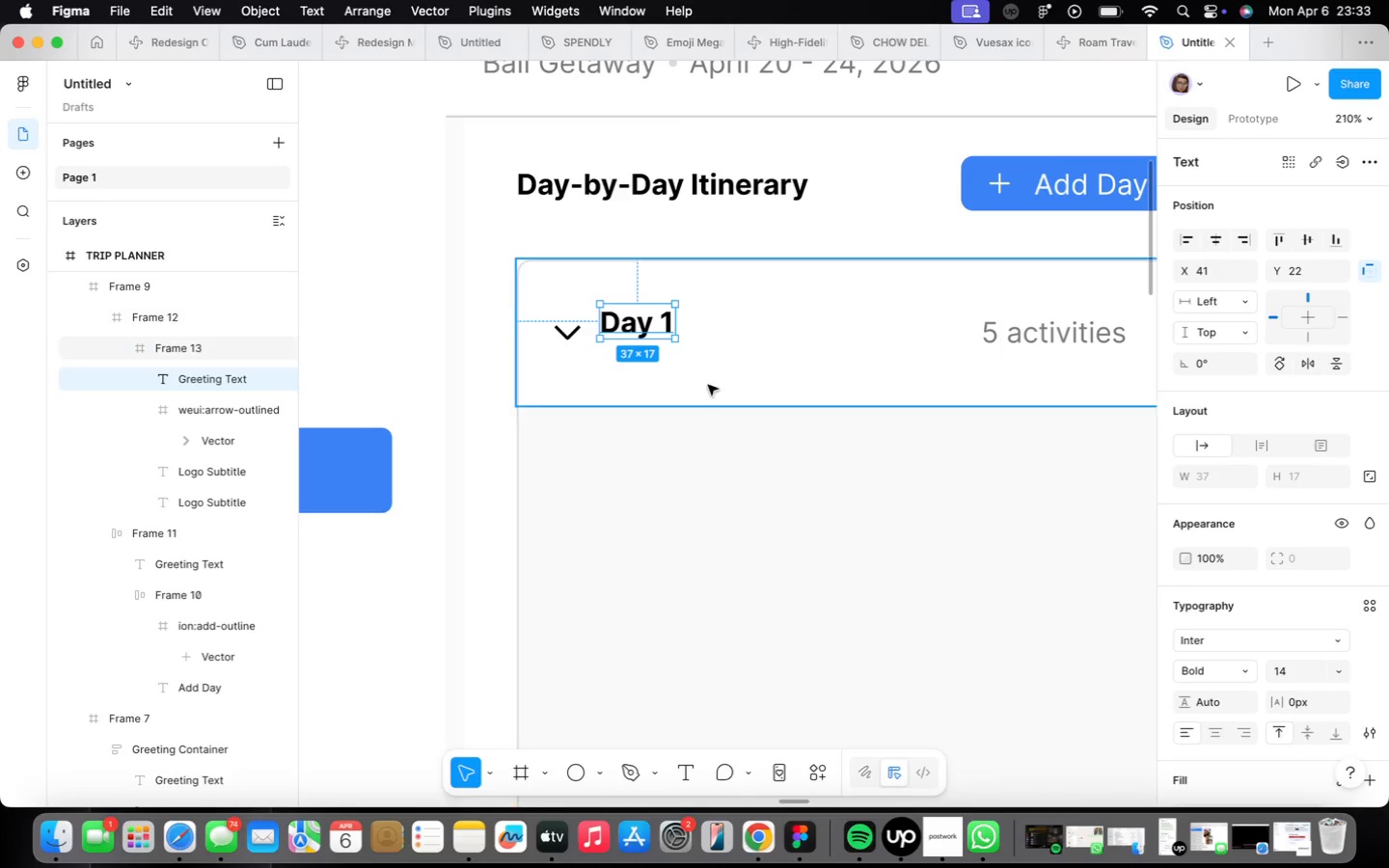 
left_click_drag(start_coordinate=[649, 325], to_coordinate=[686, 322])
 